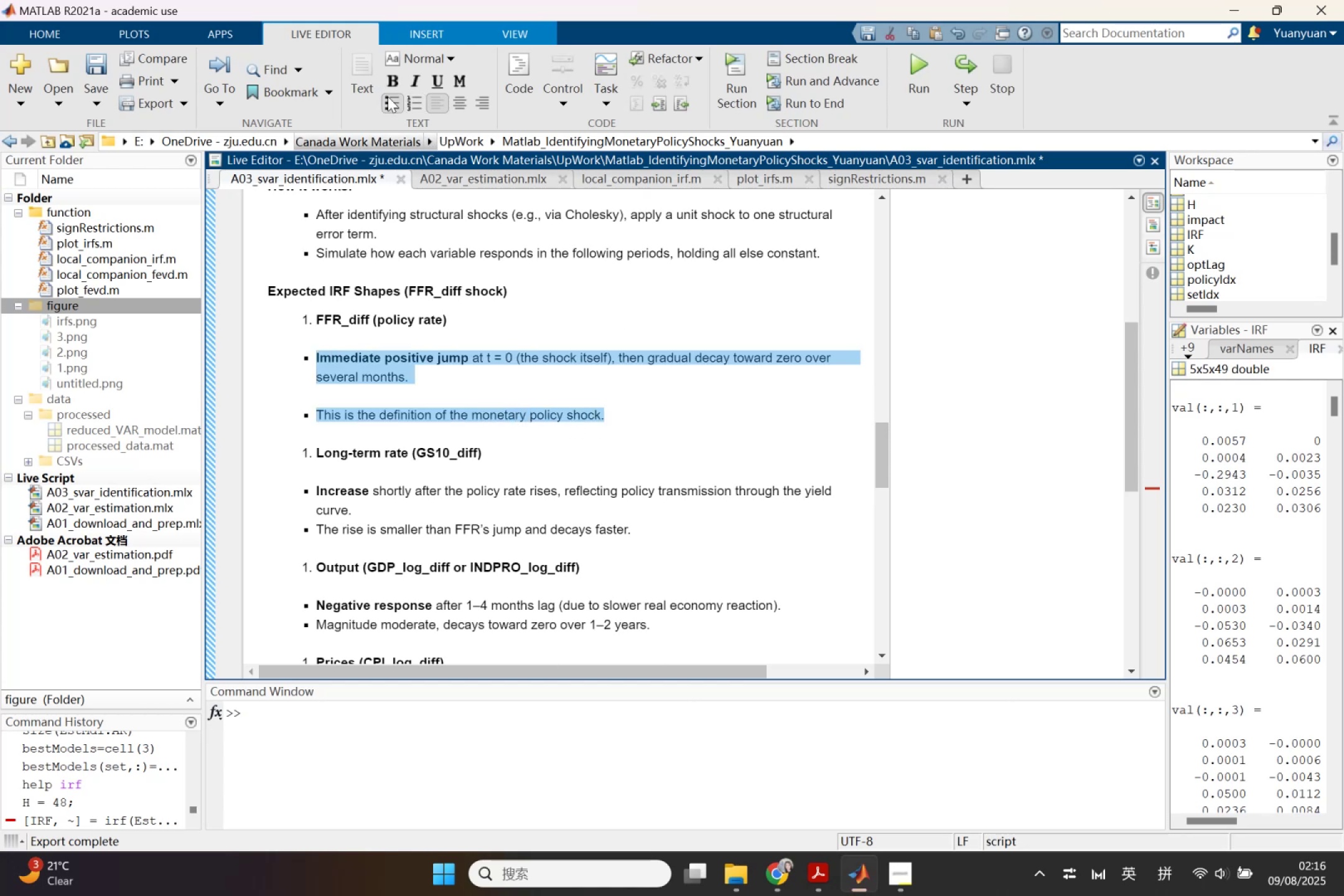 
left_click([387, 96])
 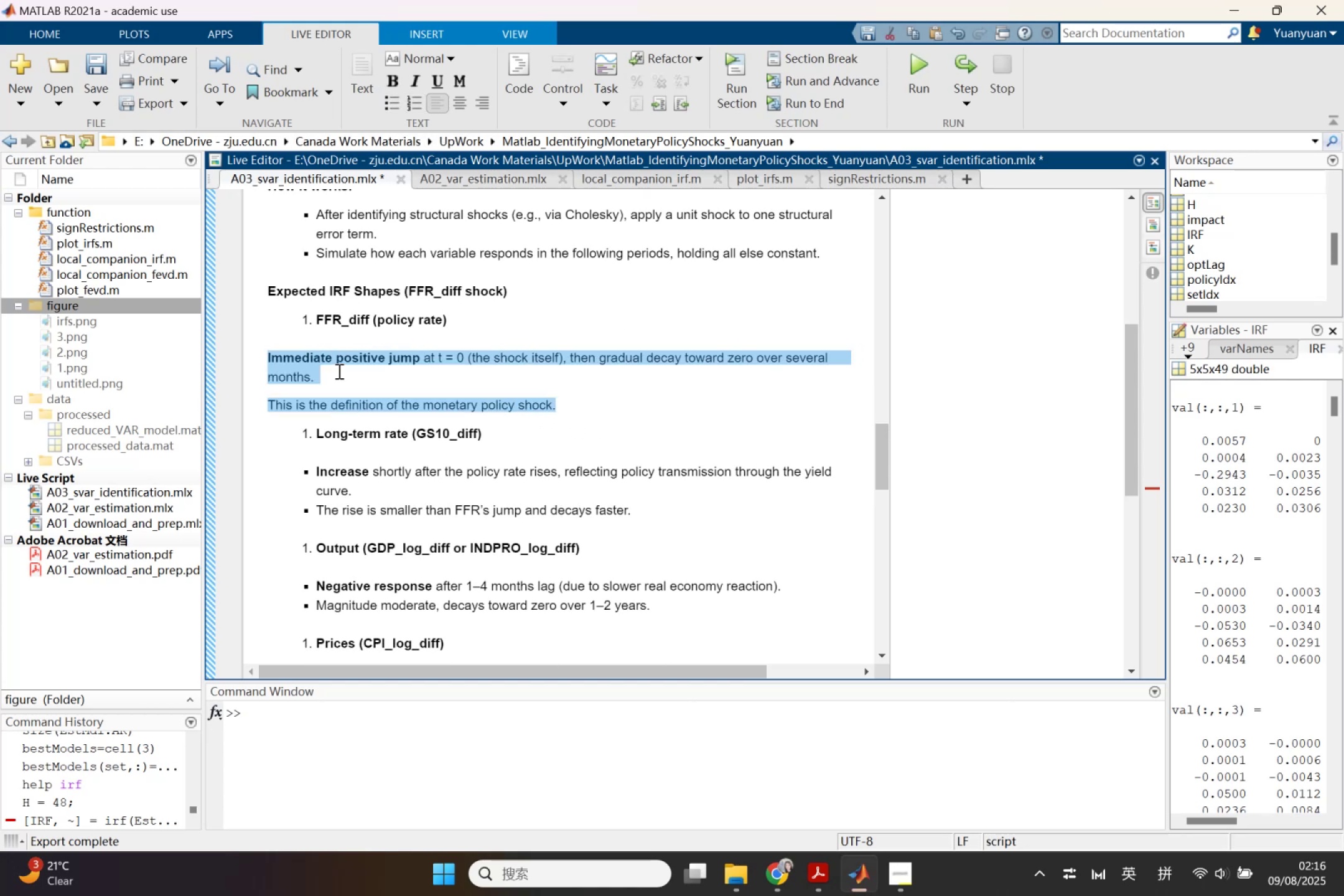 
left_click([340, 384])
 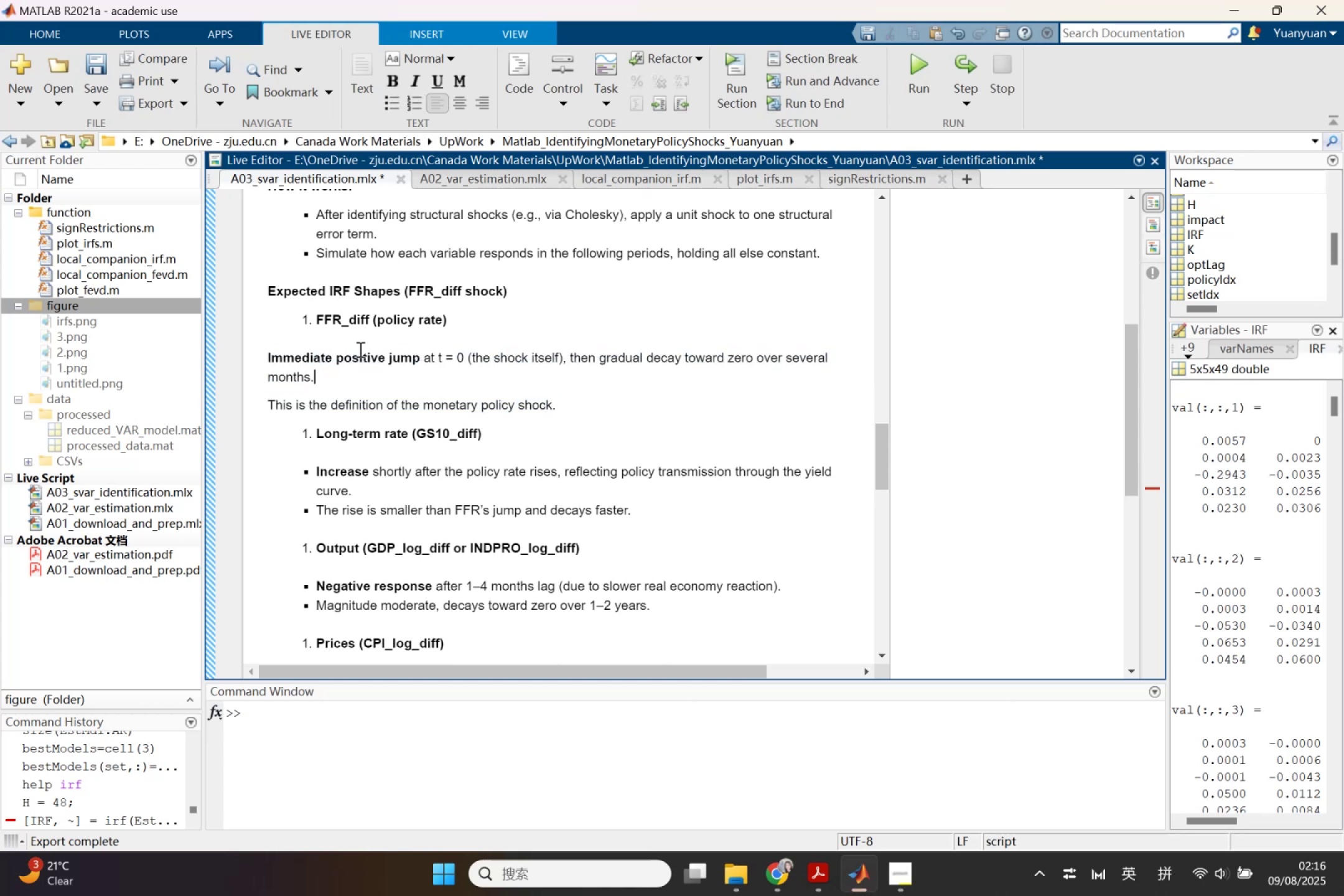 
key(Delete)
 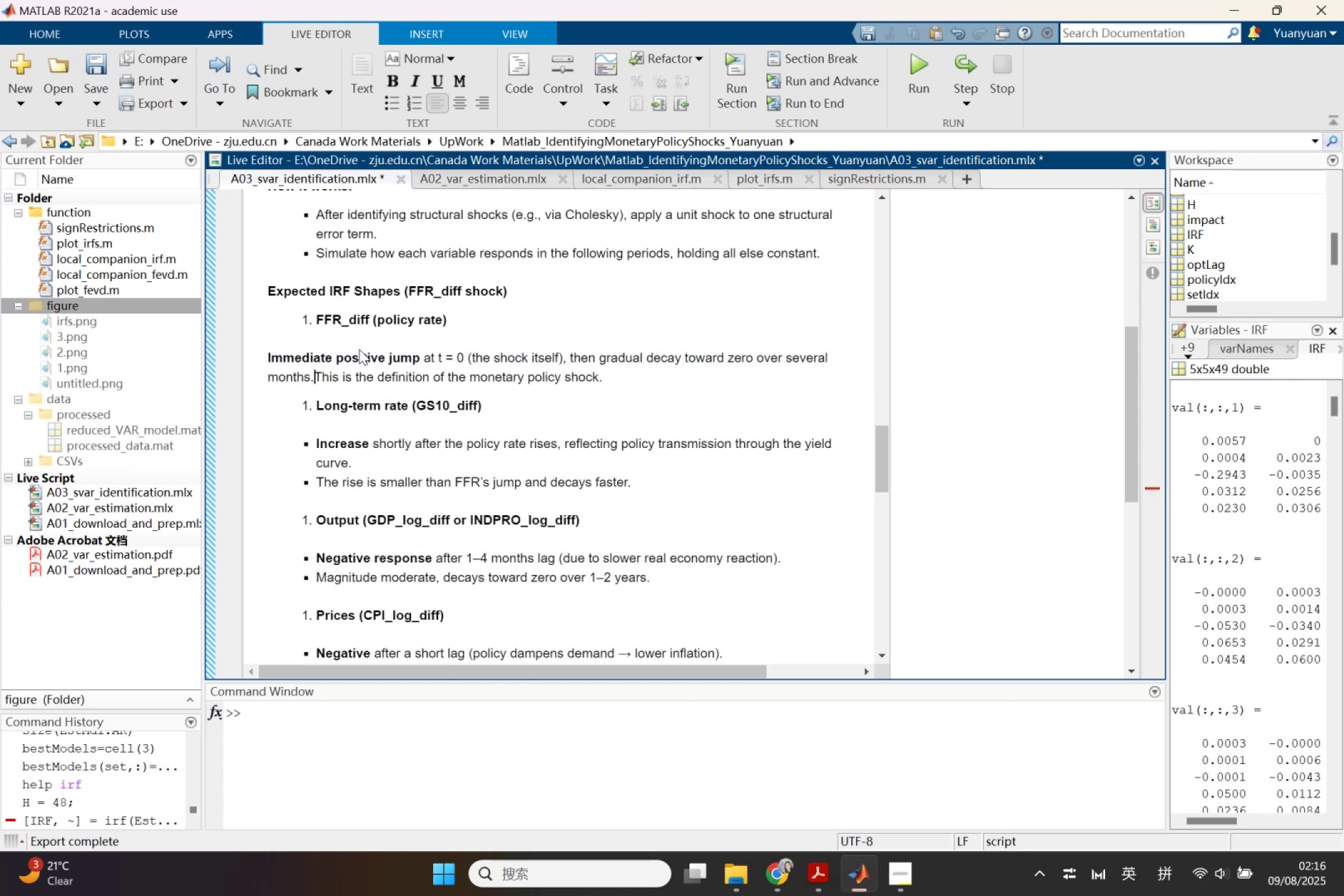 
key(Enter)
 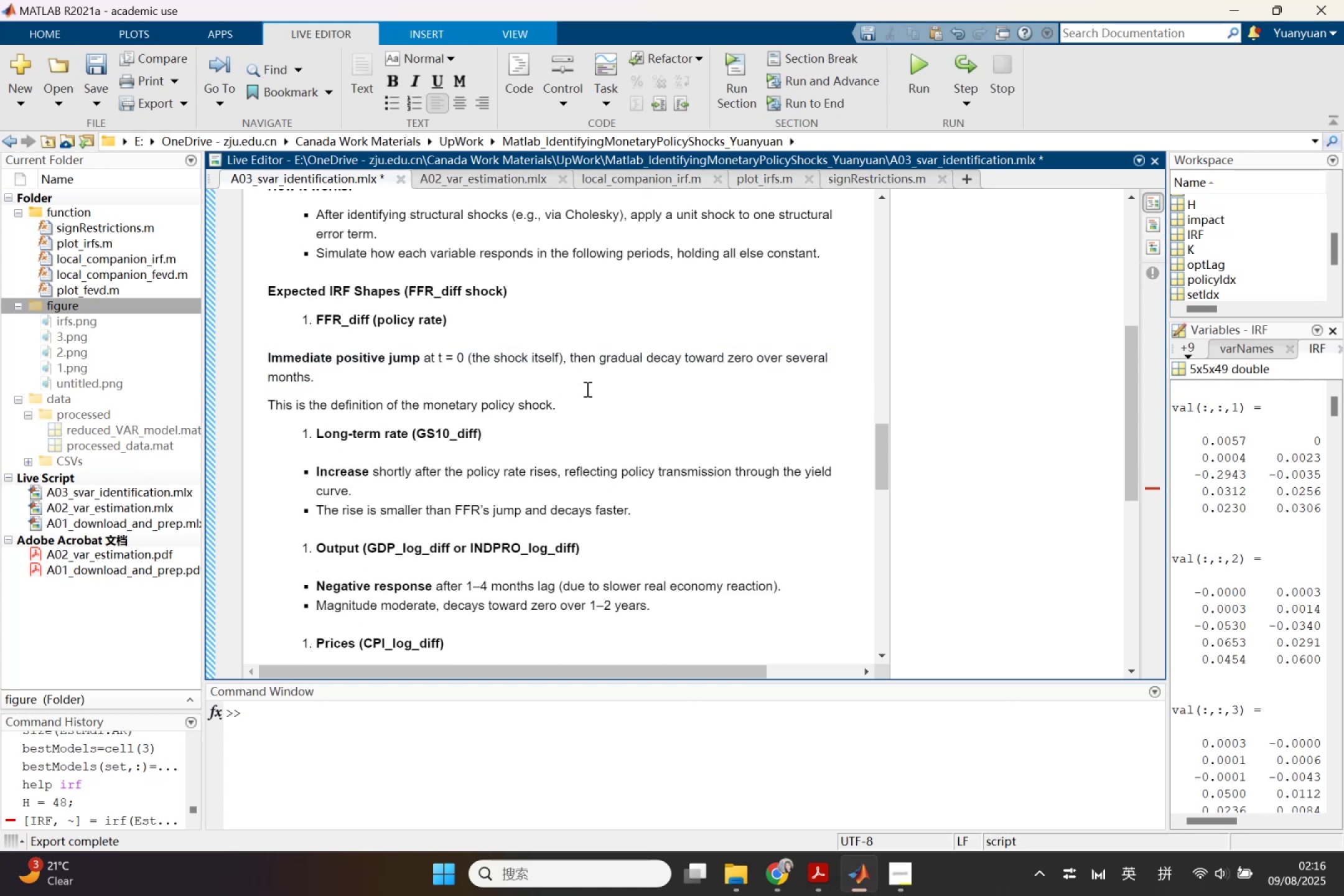 
left_click_drag(start_coordinate=[574, 408], to_coordinate=[264, 346])
 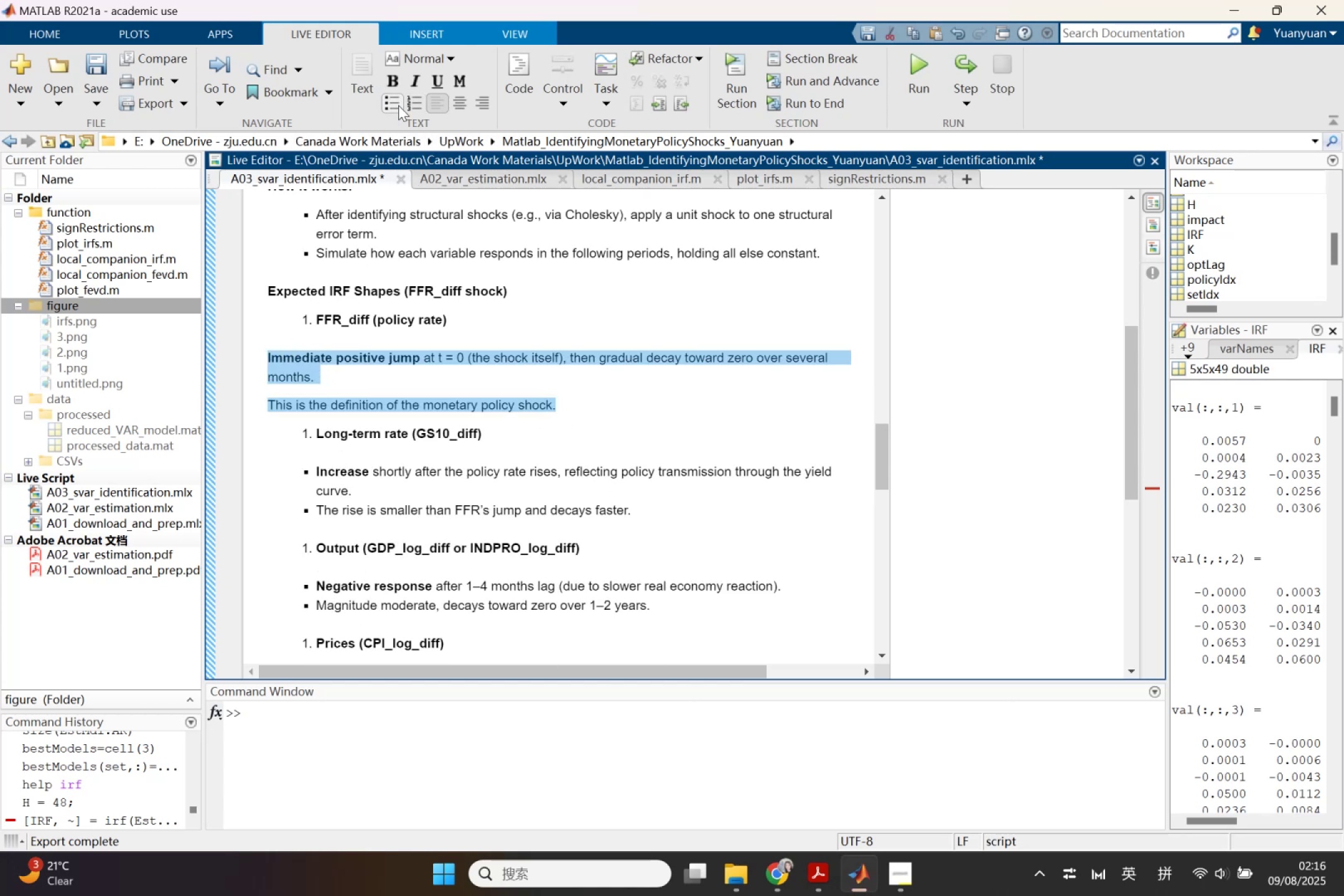 
left_click([397, 100])
 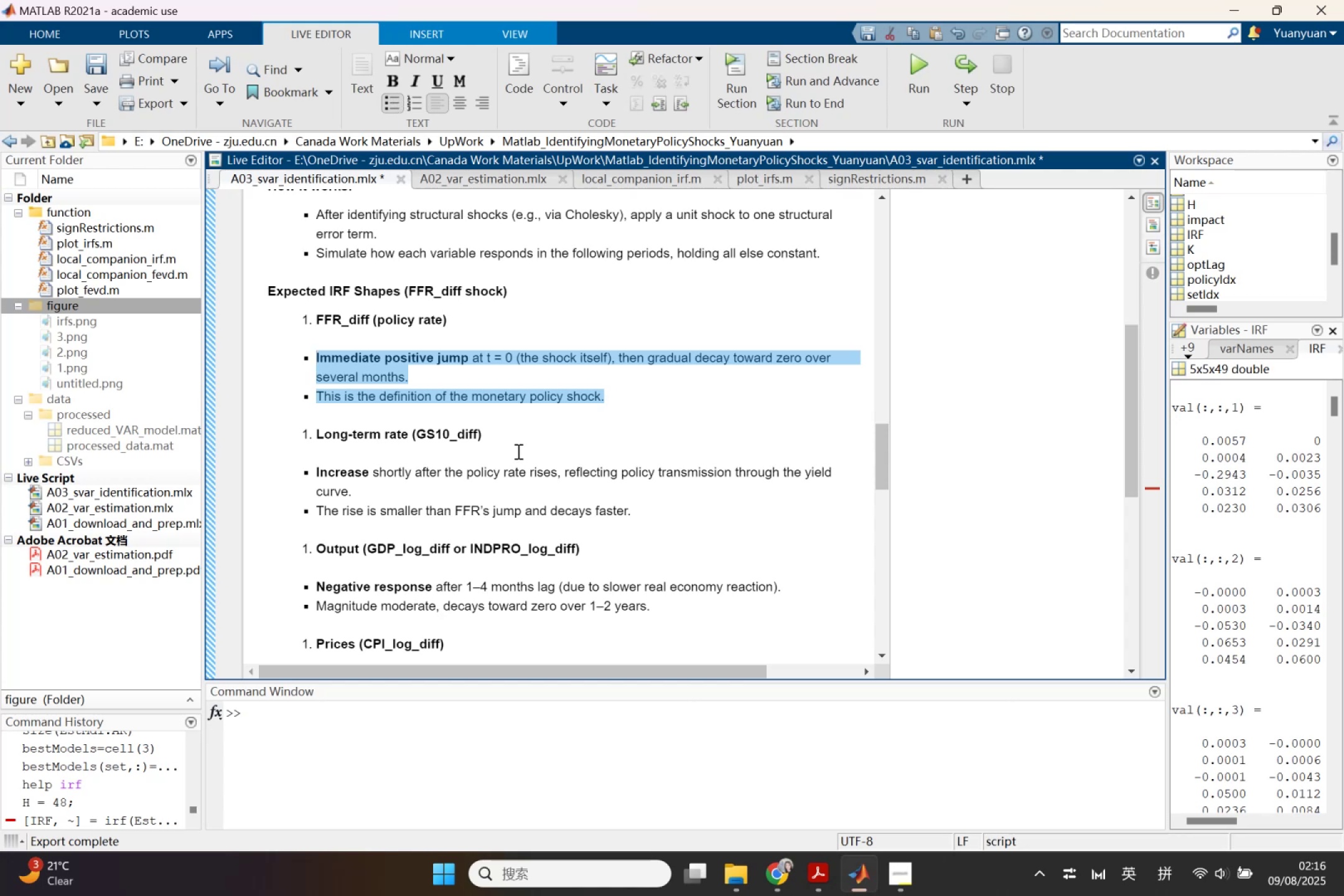 
left_click([517, 451])
 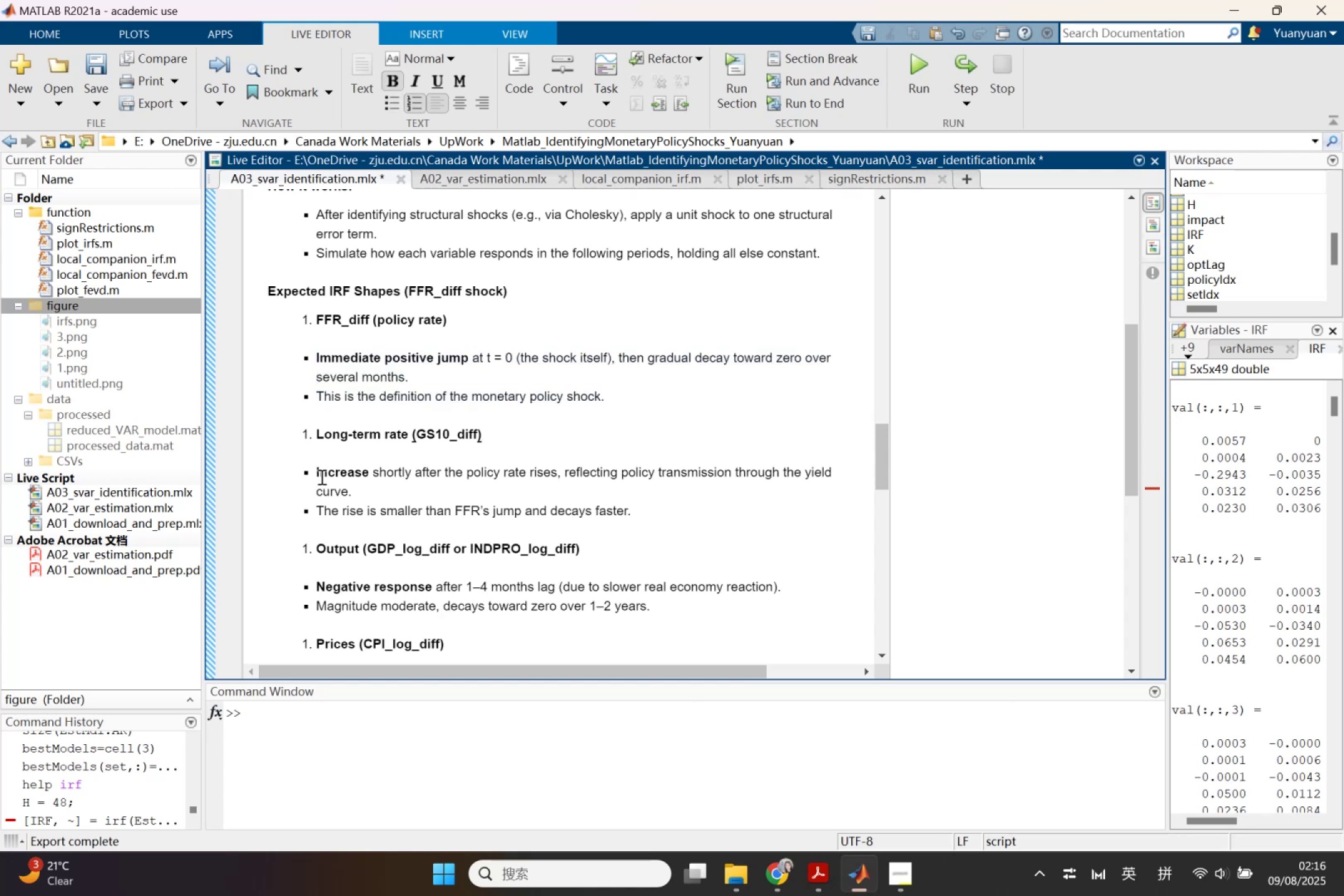 
left_click_drag(start_coordinate=[315, 476], to_coordinate=[637, 515])
 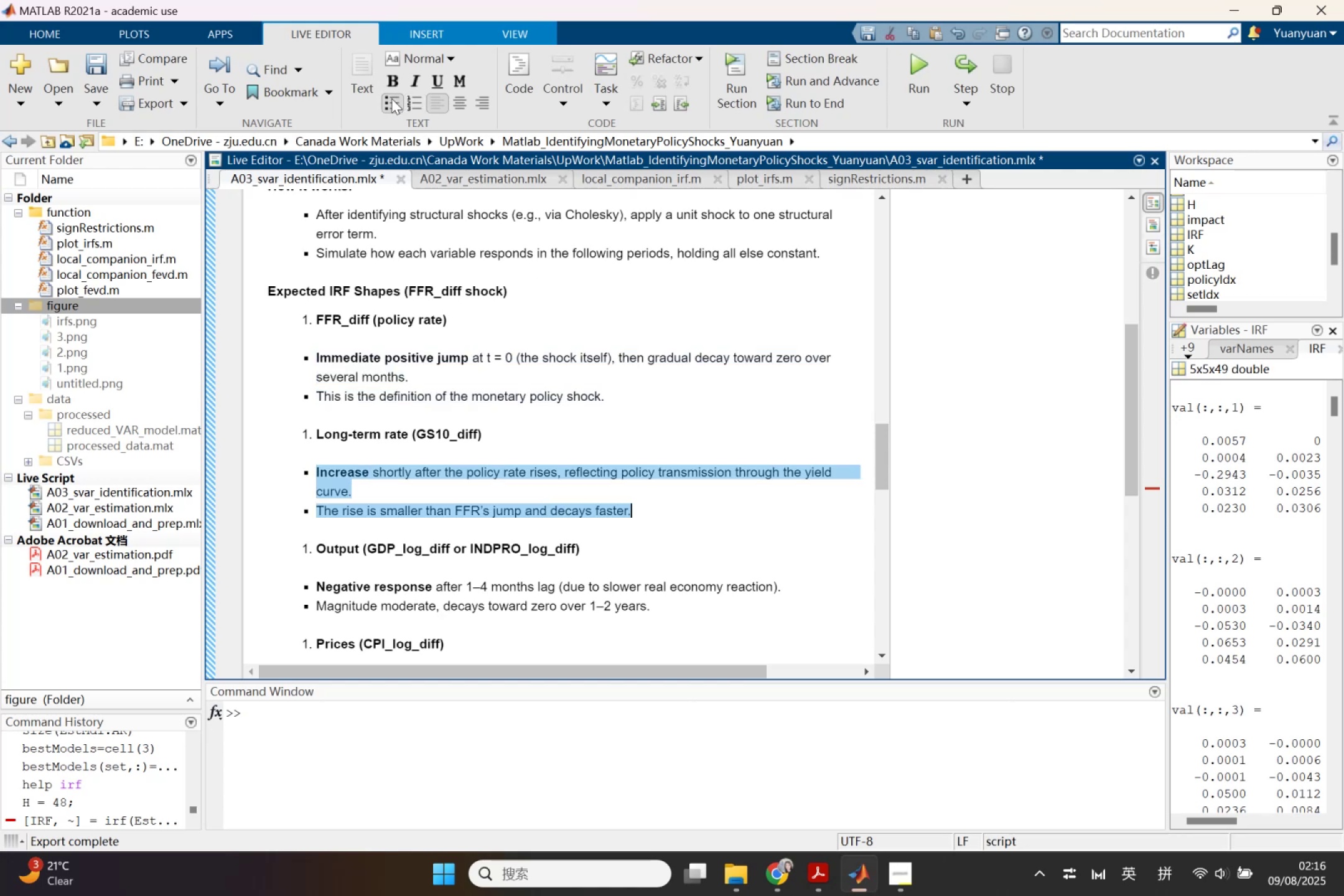 
double_click([391, 98])
 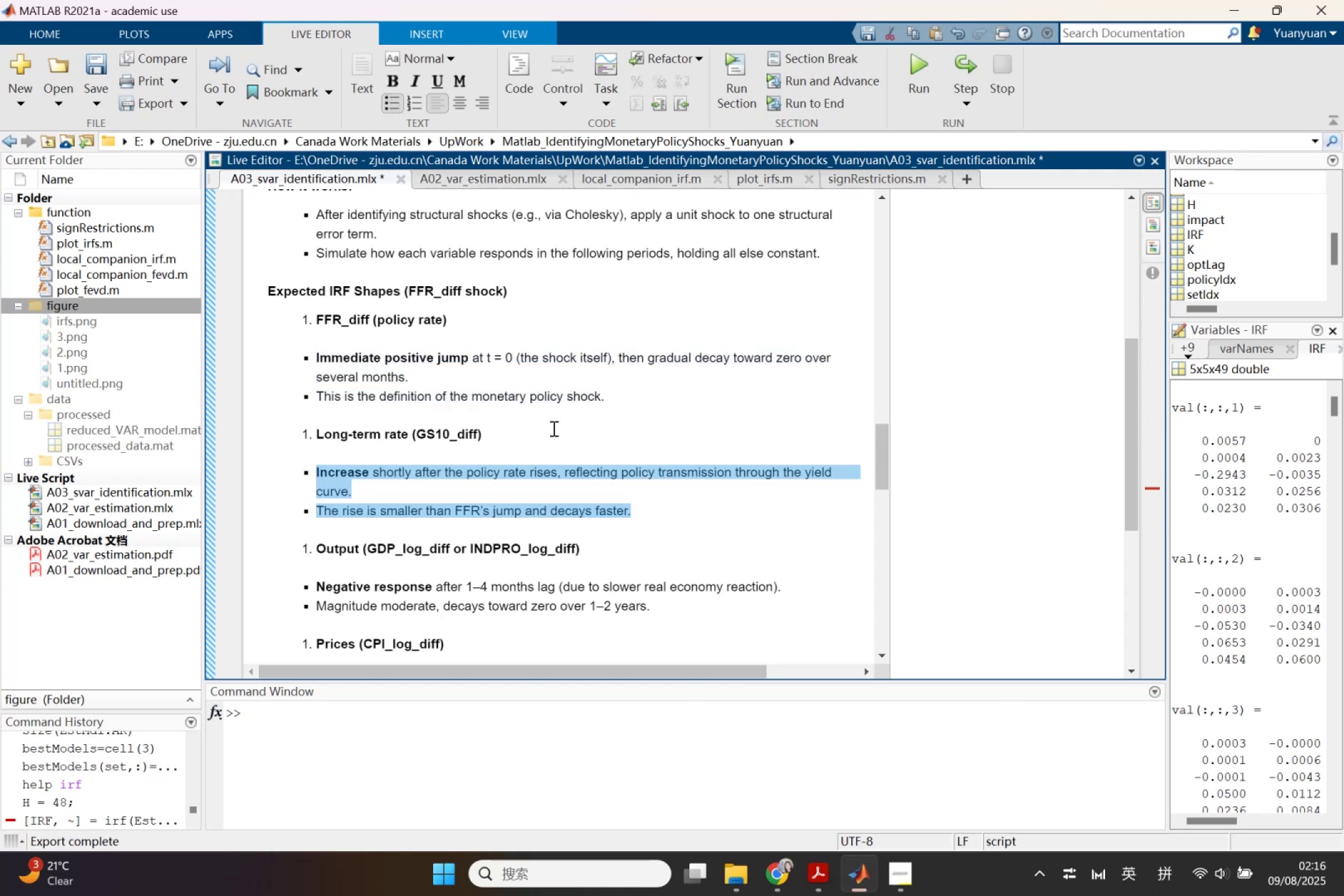 
scroll: coordinate [586, 505], scroll_direction: down, amount: 1.0
 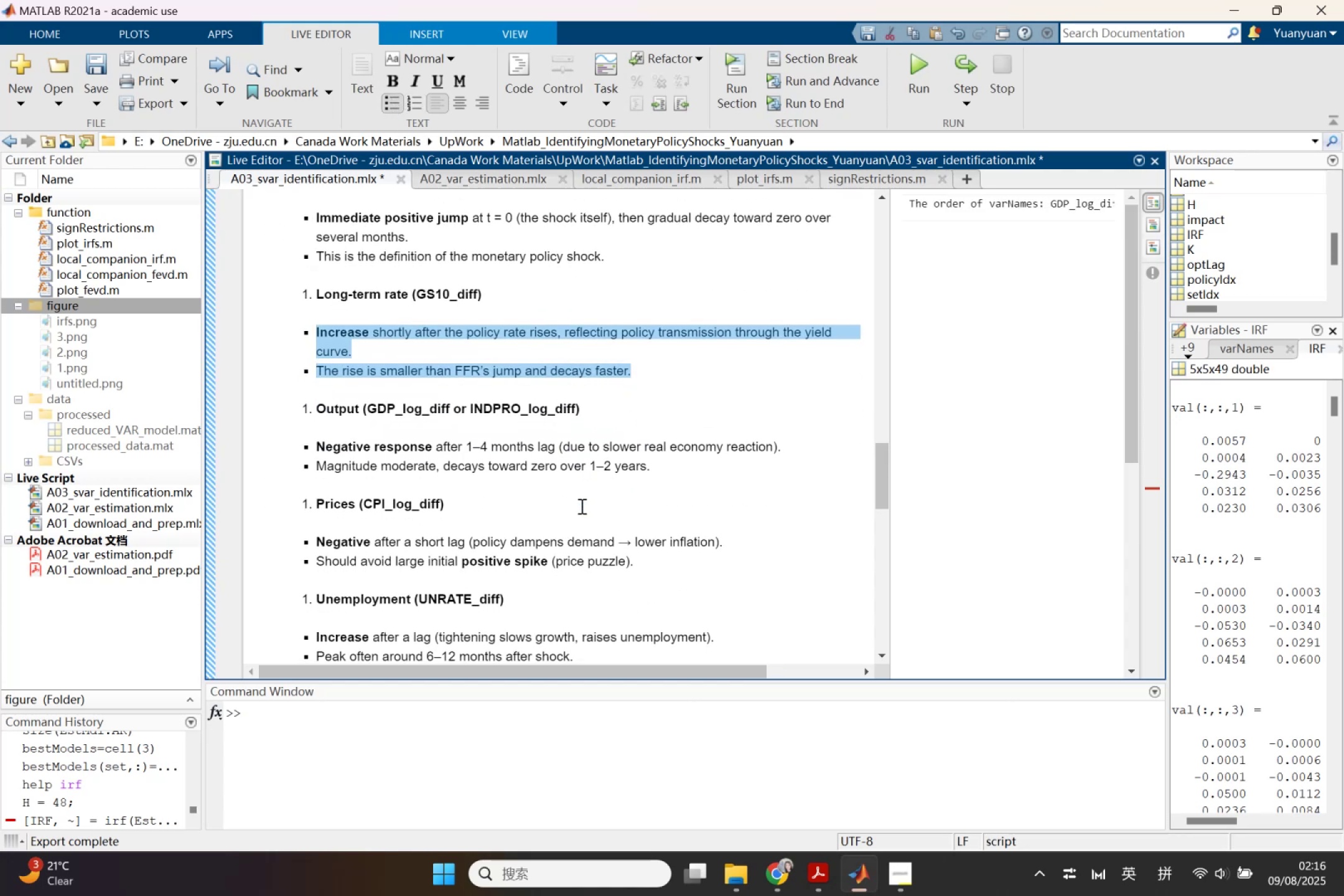 
scroll: coordinate [581, 506], scroll_direction: up, amount: 1.0
 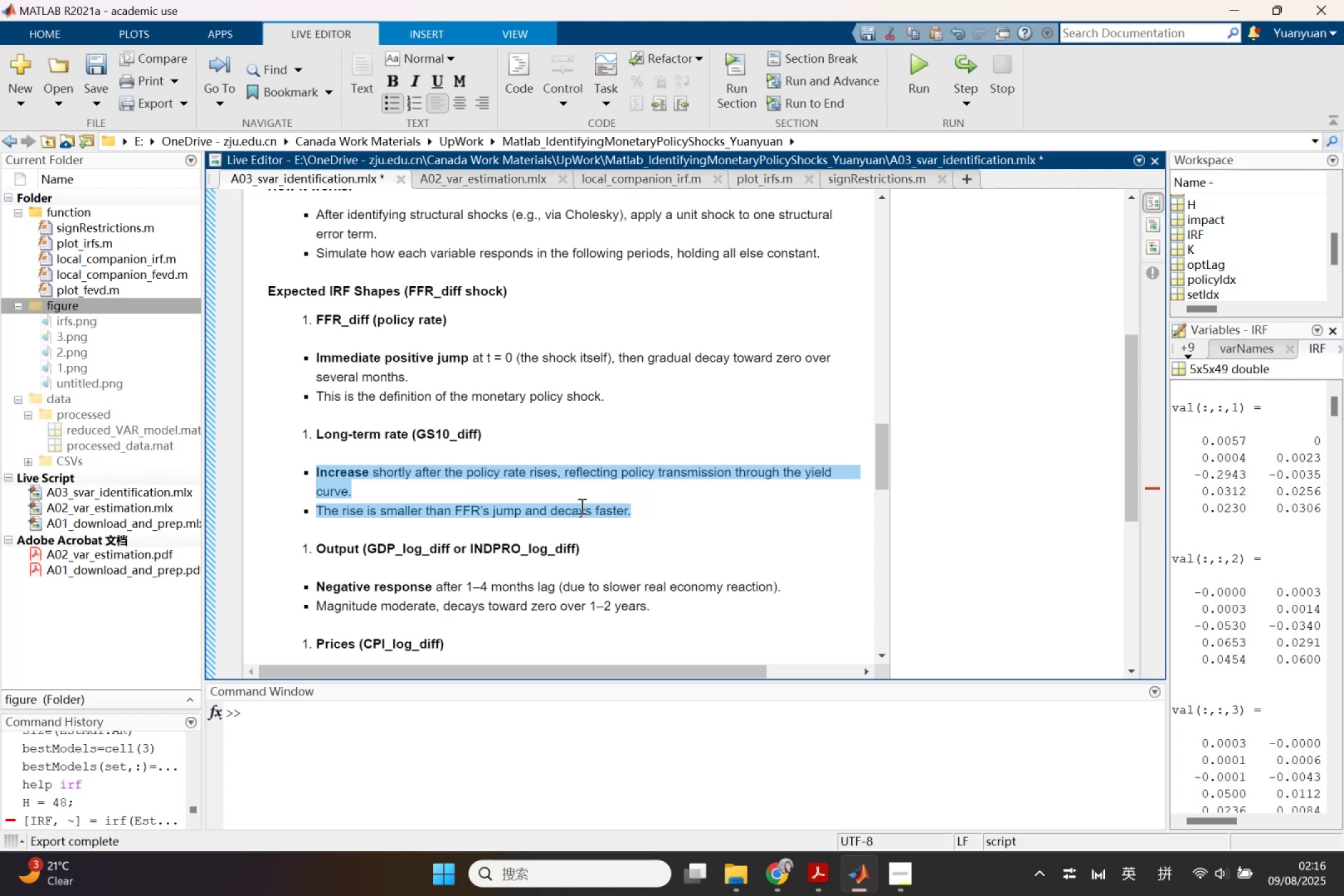 
scroll: coordinate [441, 459], scroll_direction: down, amount: 1.0
 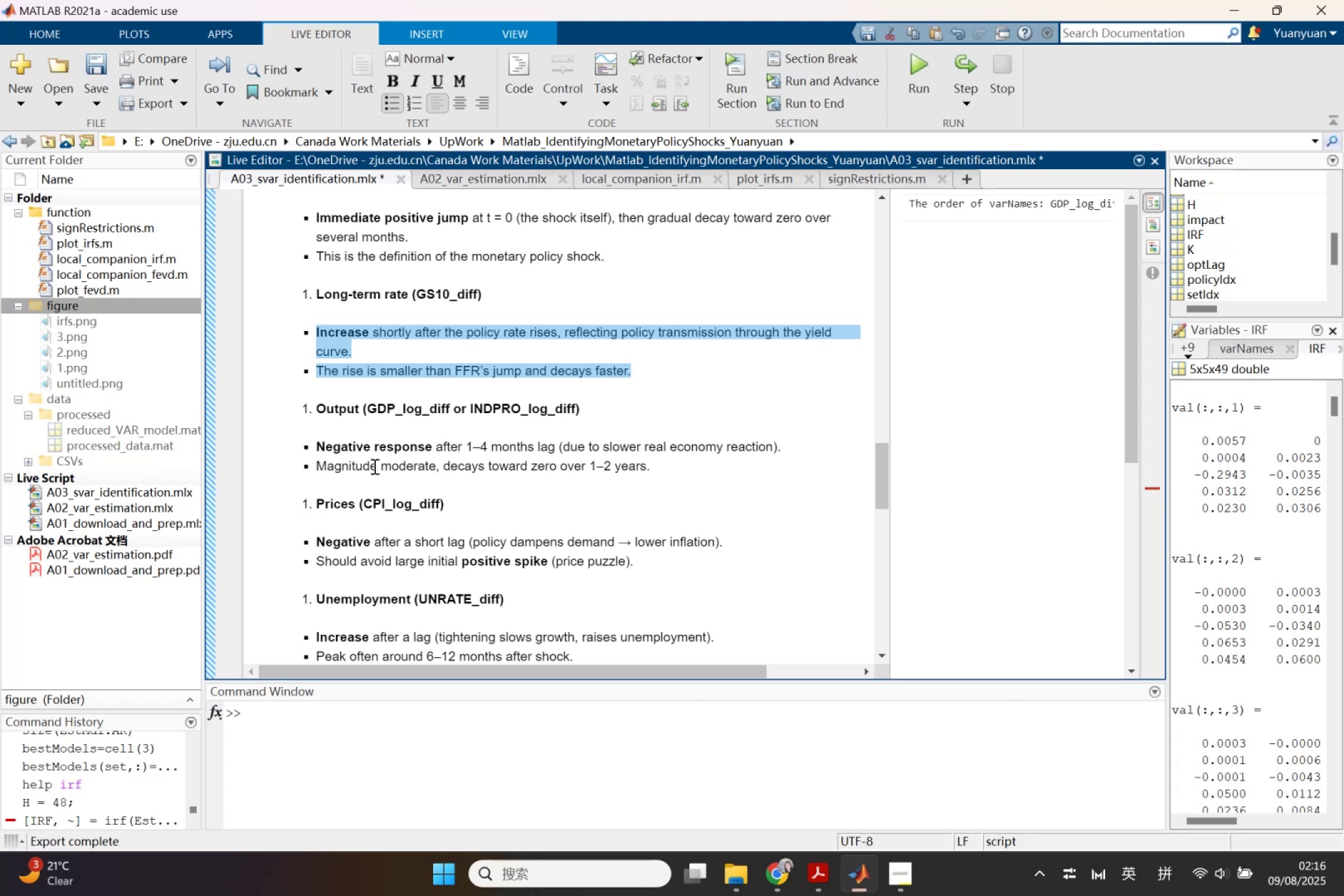 
wait(21.83)
 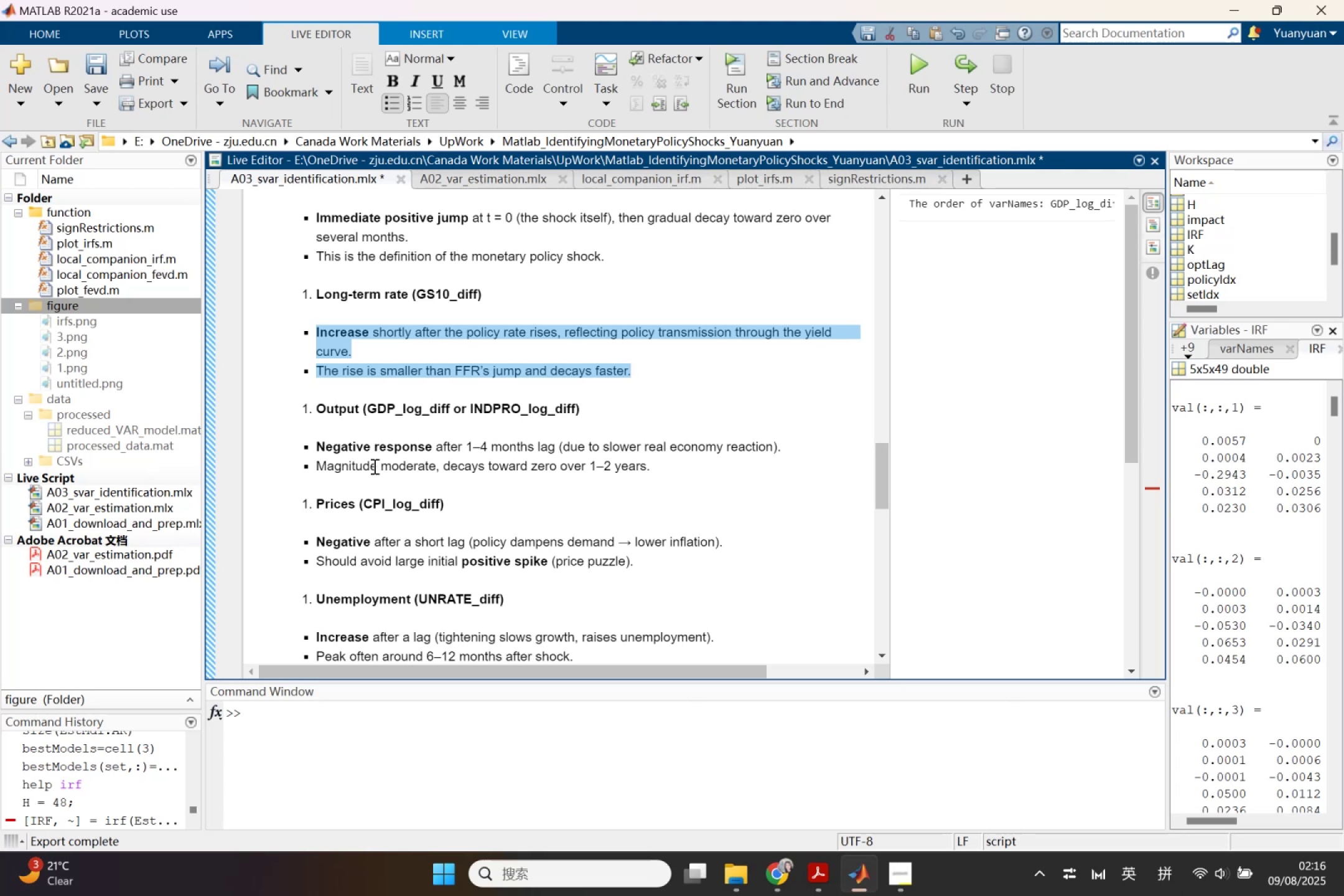 
left_click([773, 890])
 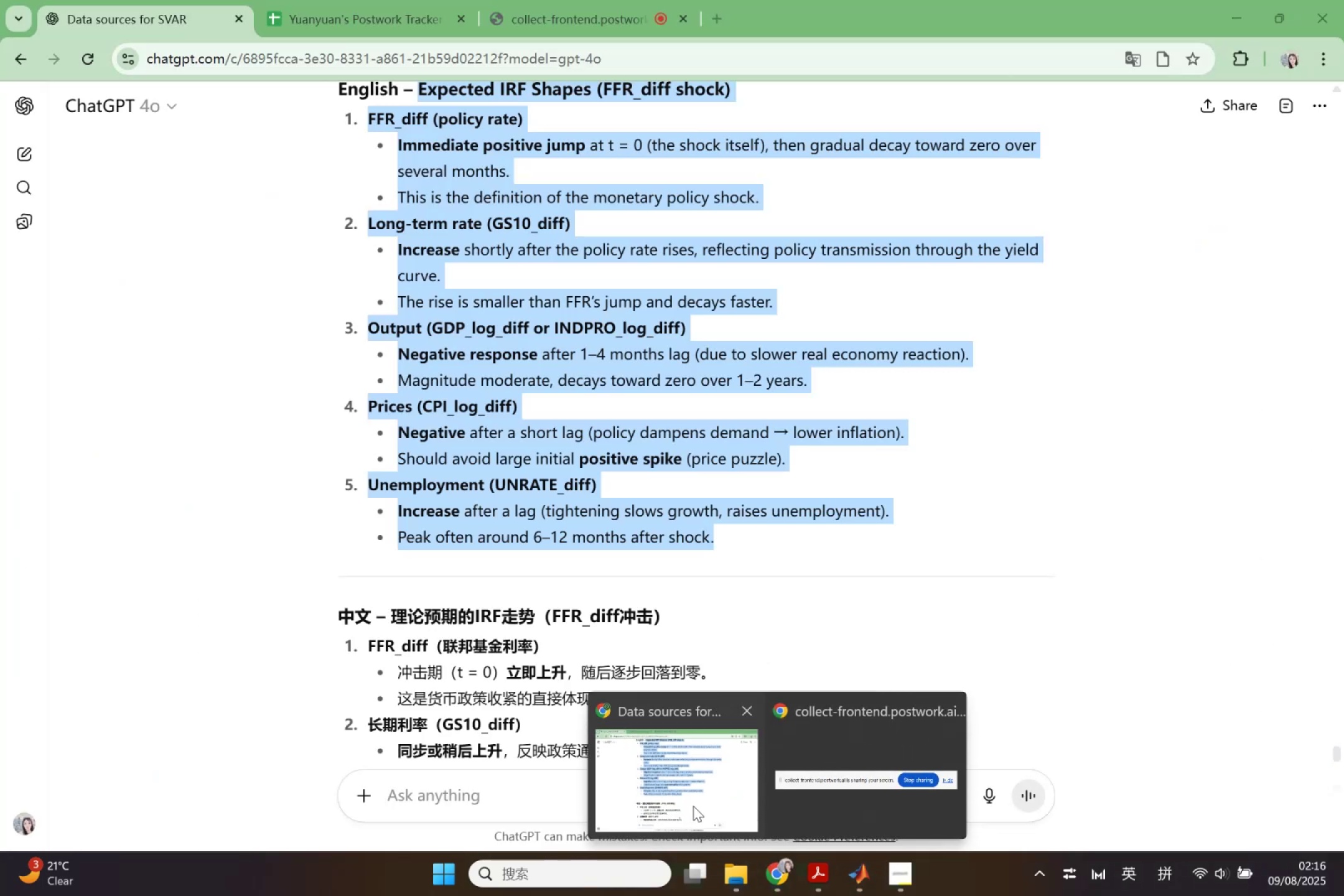 
left_click([693, 806])
 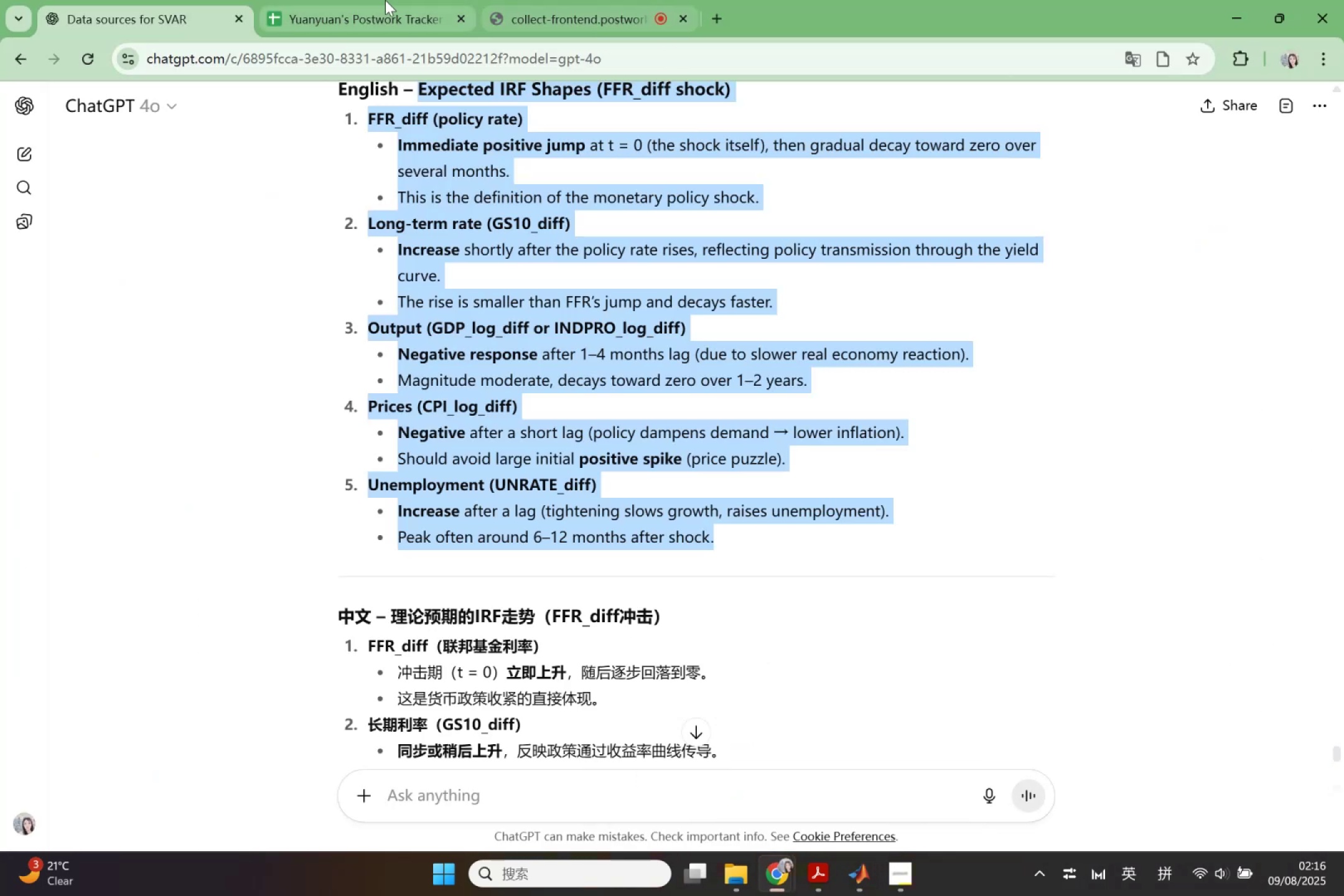 
scroll: coordinate [757, 518], scroll_direction: up, amount: 35.0
 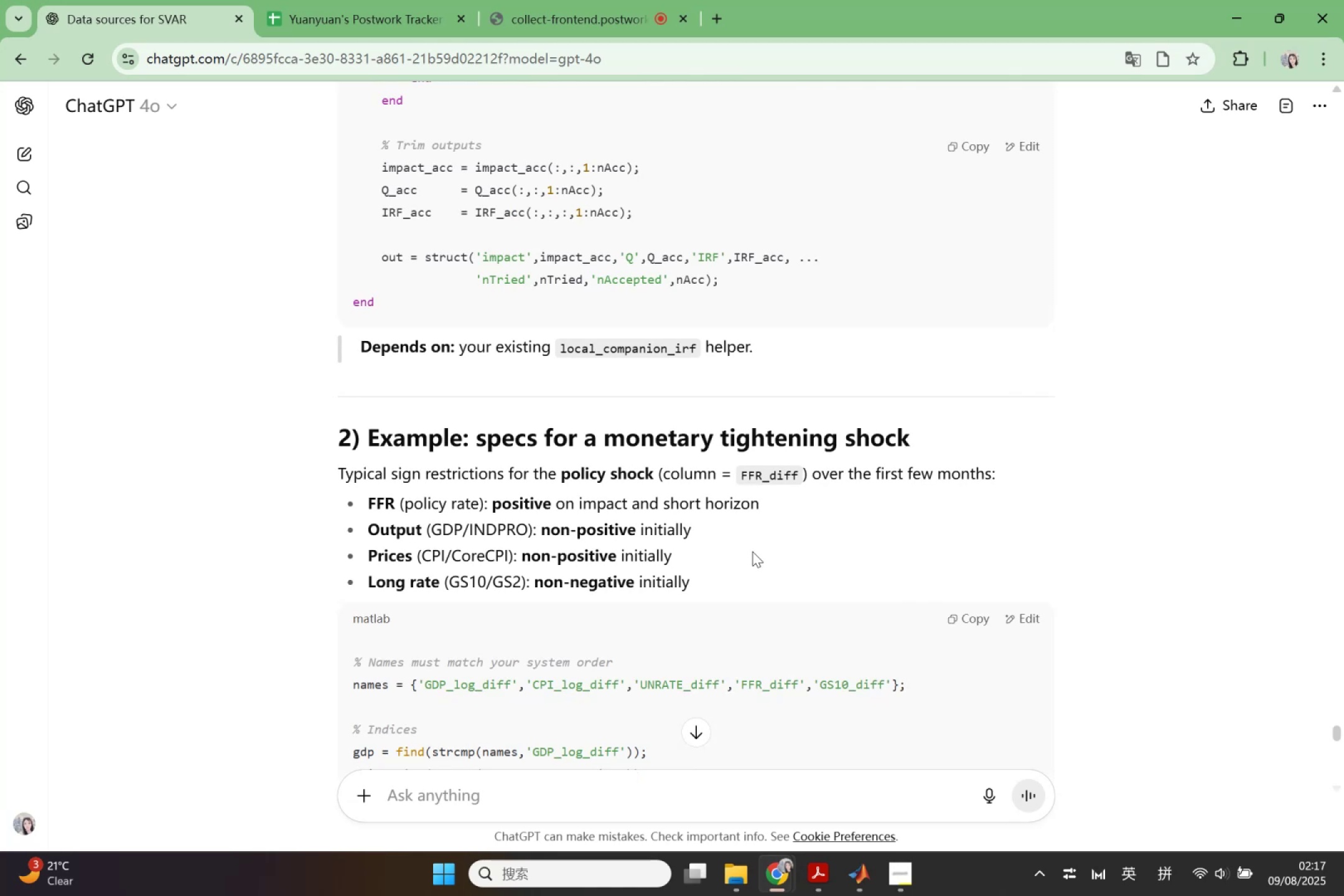 
scroll: coordinate [752, 551], scroll_direction: down, amount: 8.0
 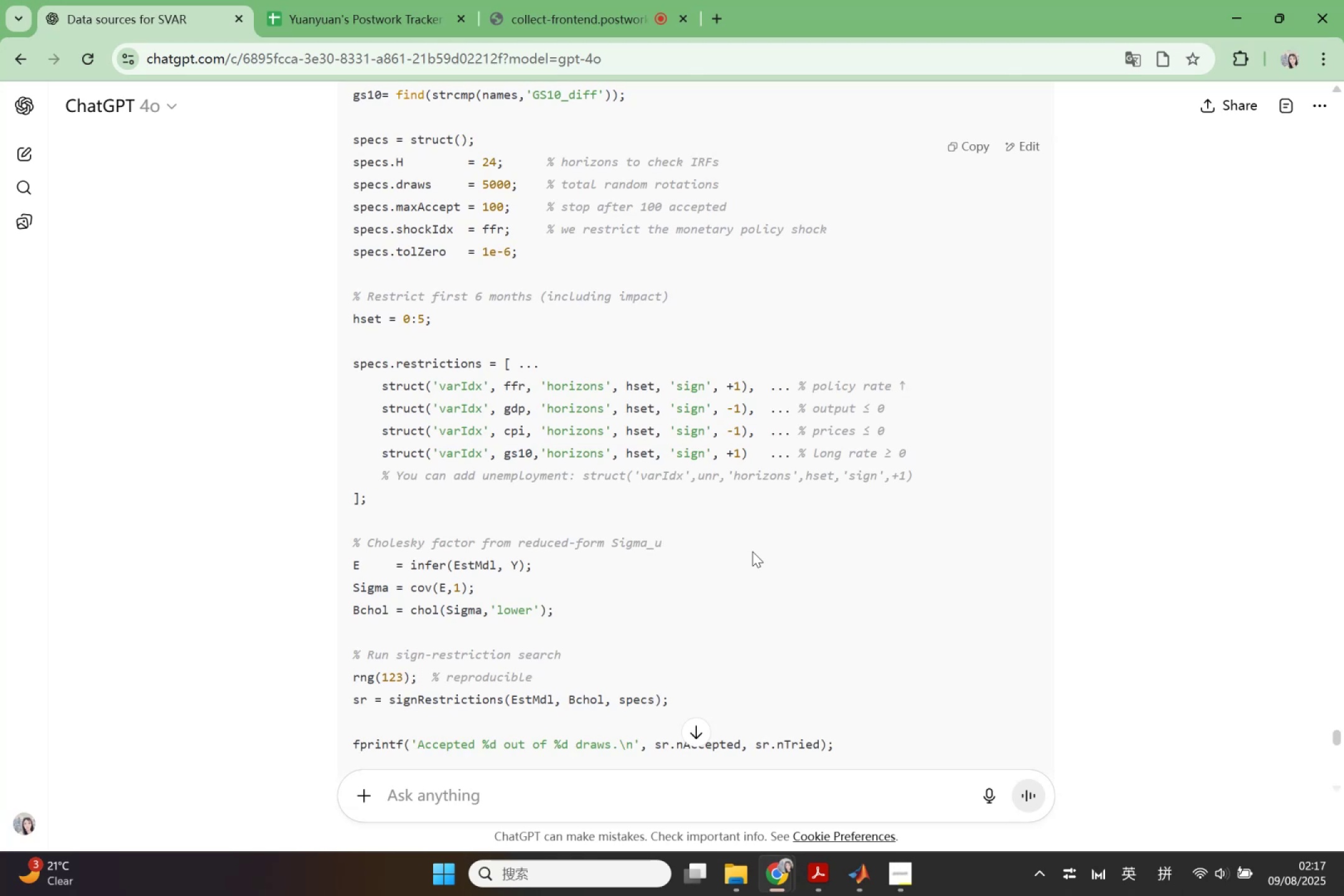 
wait(12.89)
 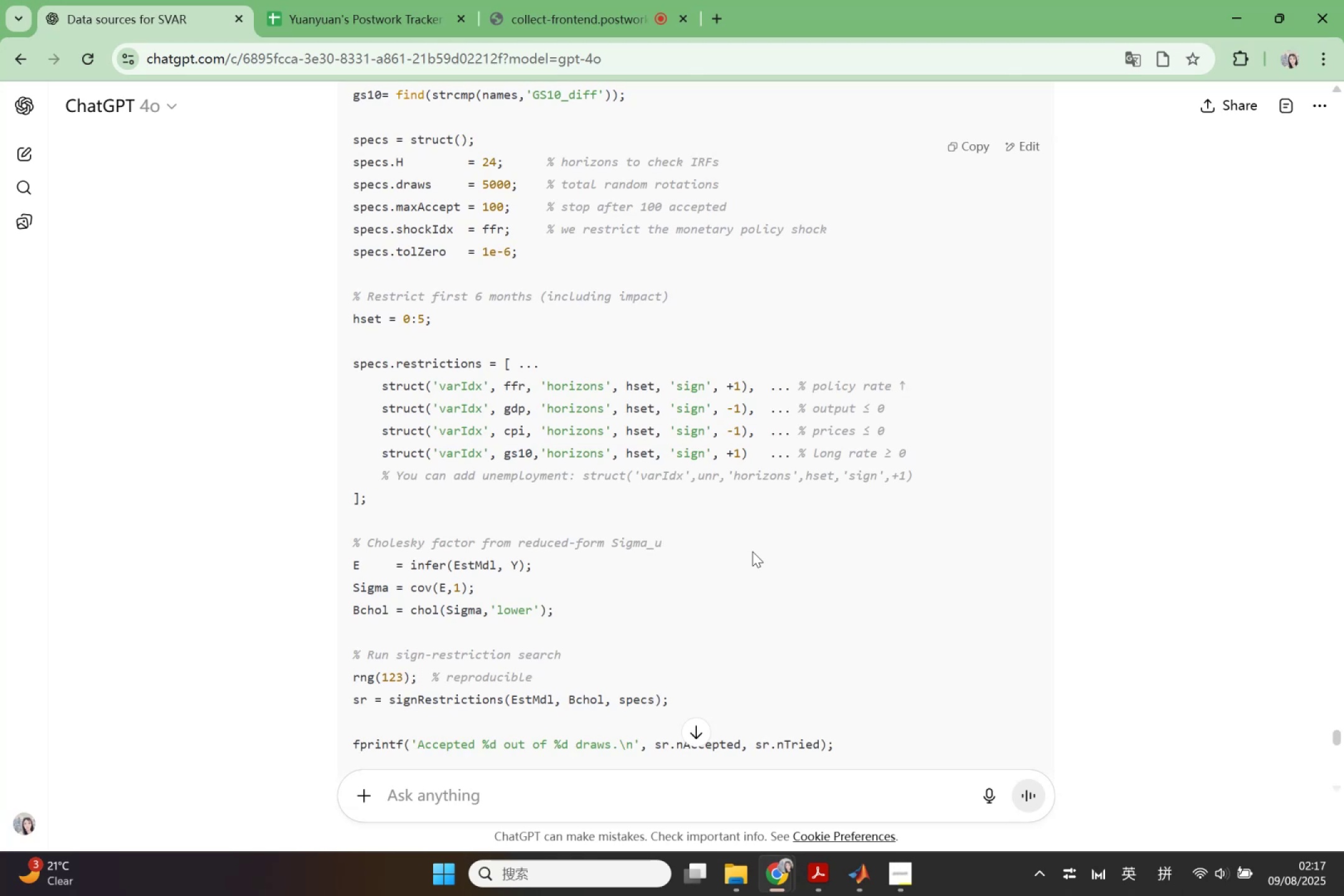 
scroll: coordinate [744, 640], scroll_direction: down, amount: 5.0
 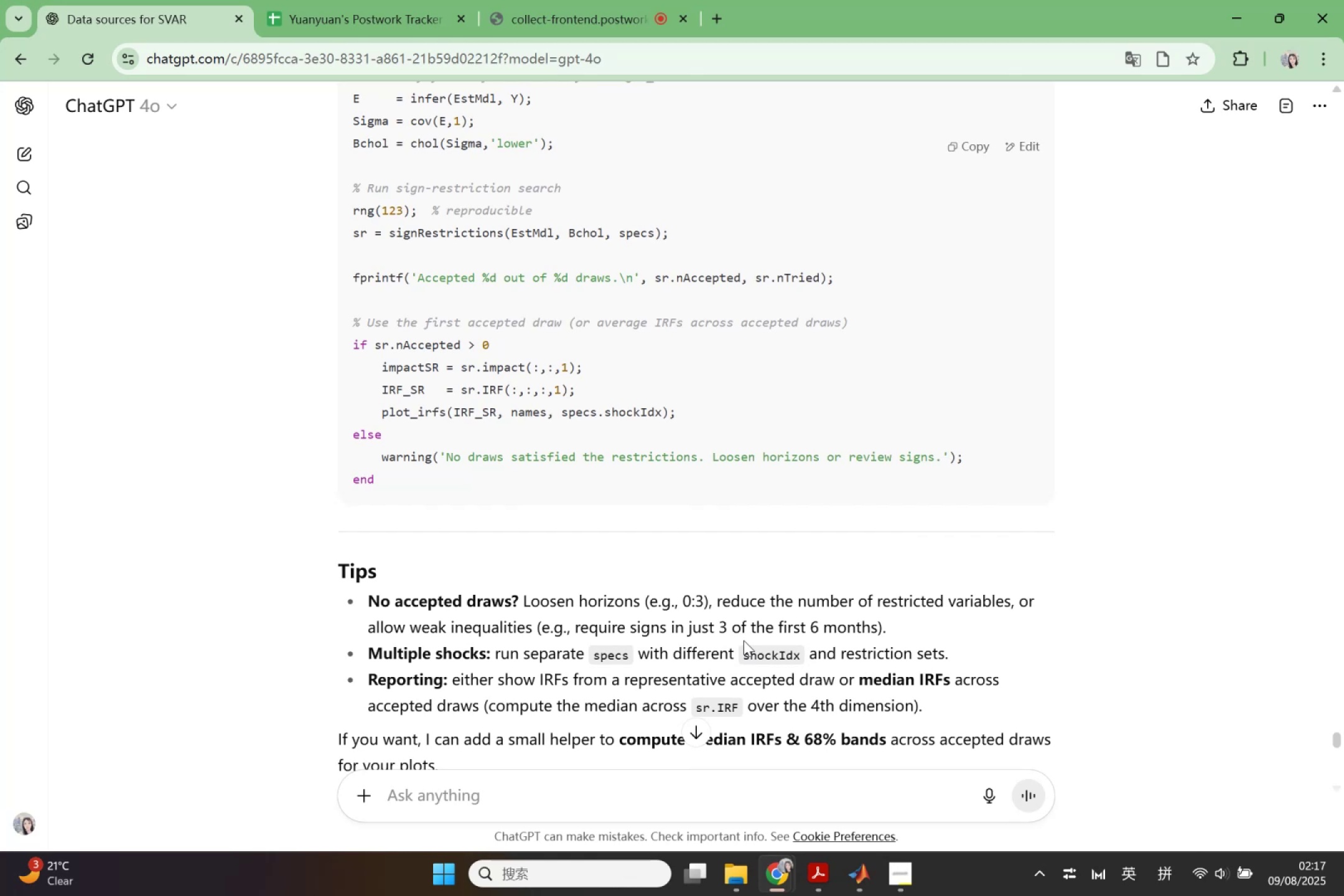 
scroll: coordinate [744, 640], scroll_direction: up, amount: 5.0
 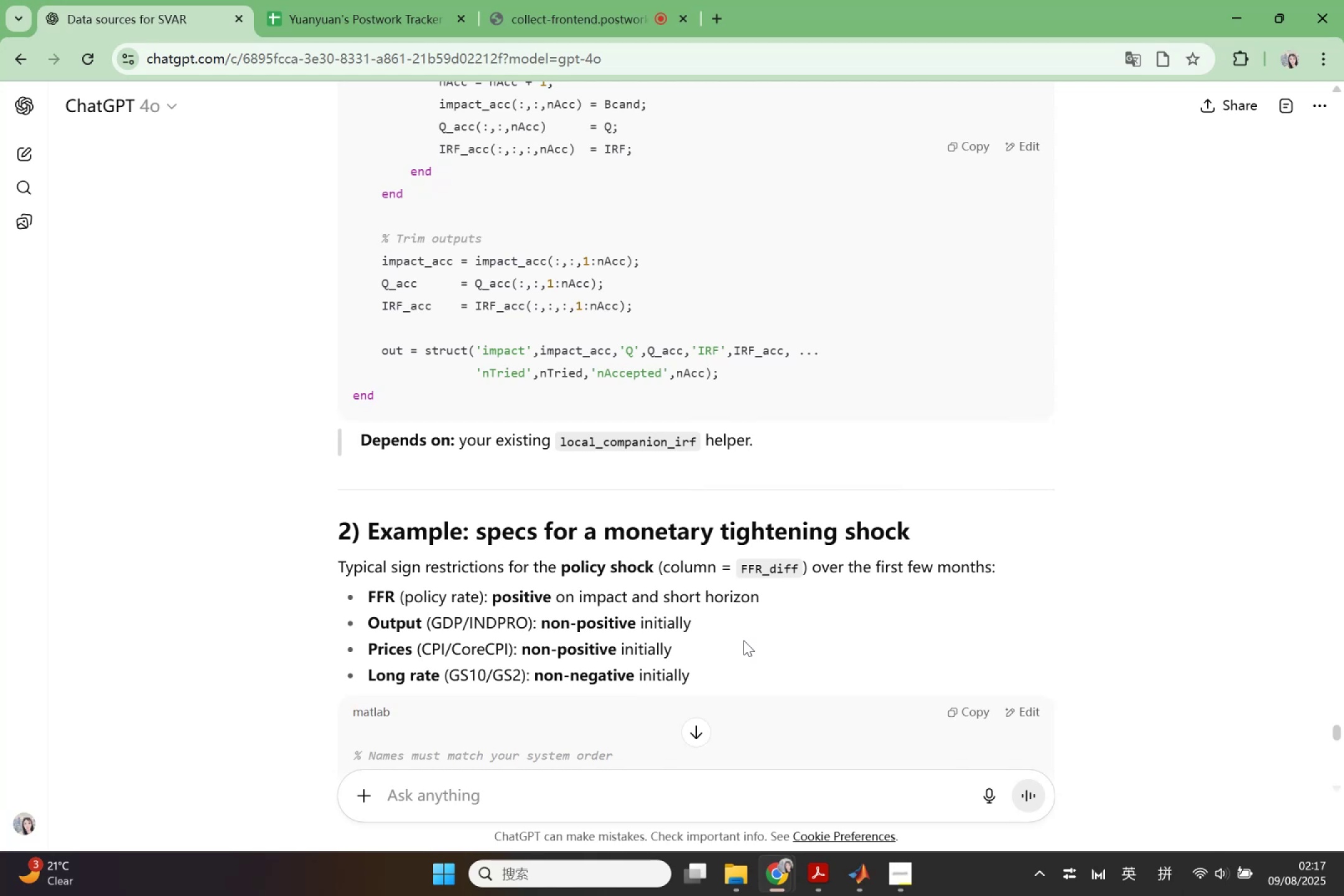 
wait(11.74)
 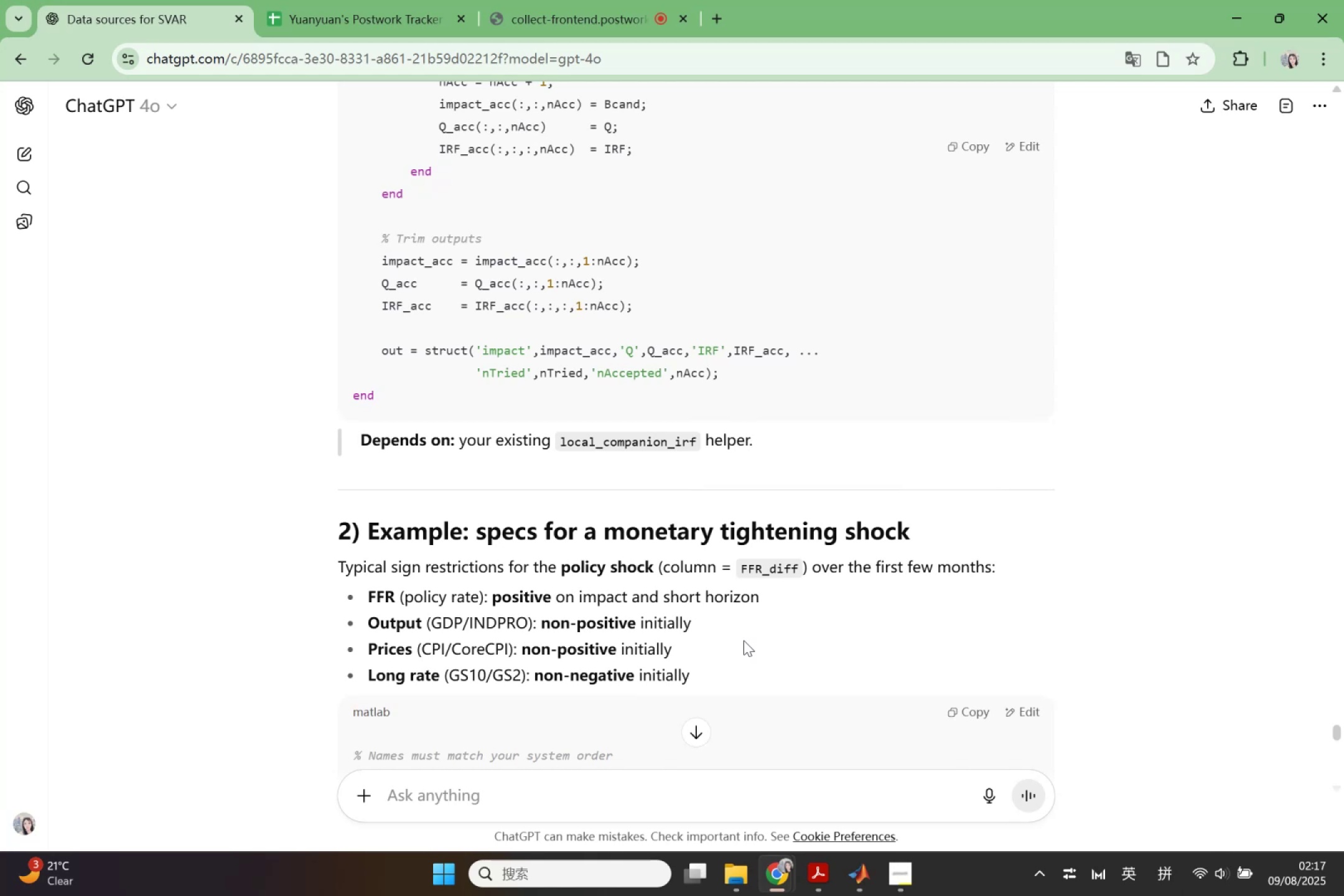 
scroll: coordinate [618, 599], scroll_direction: down, amount: 1.0
 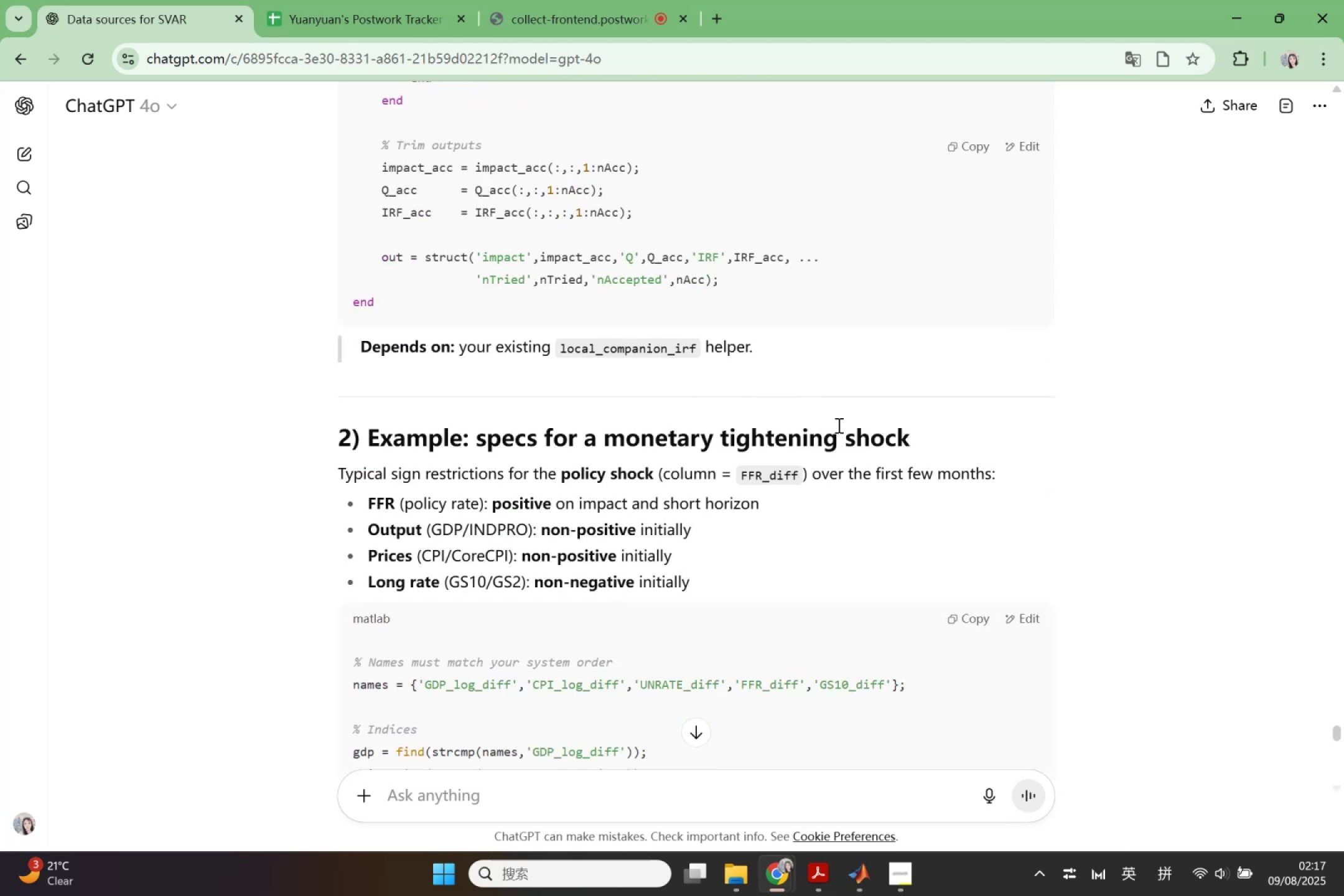 
scroll: coordinate [878, 473], scroll_direction: up, amount: 26.0
 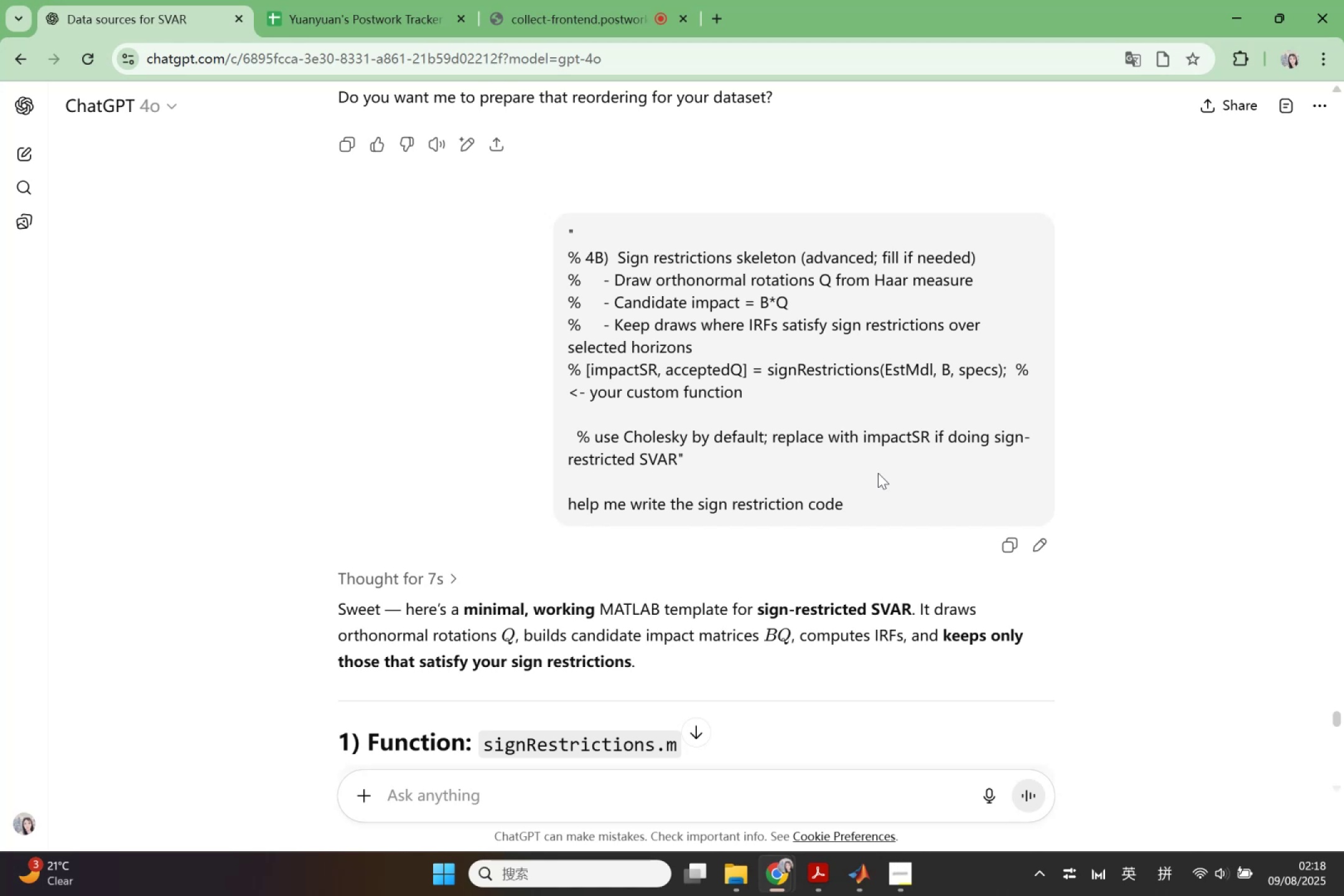 
wait(19.76)
 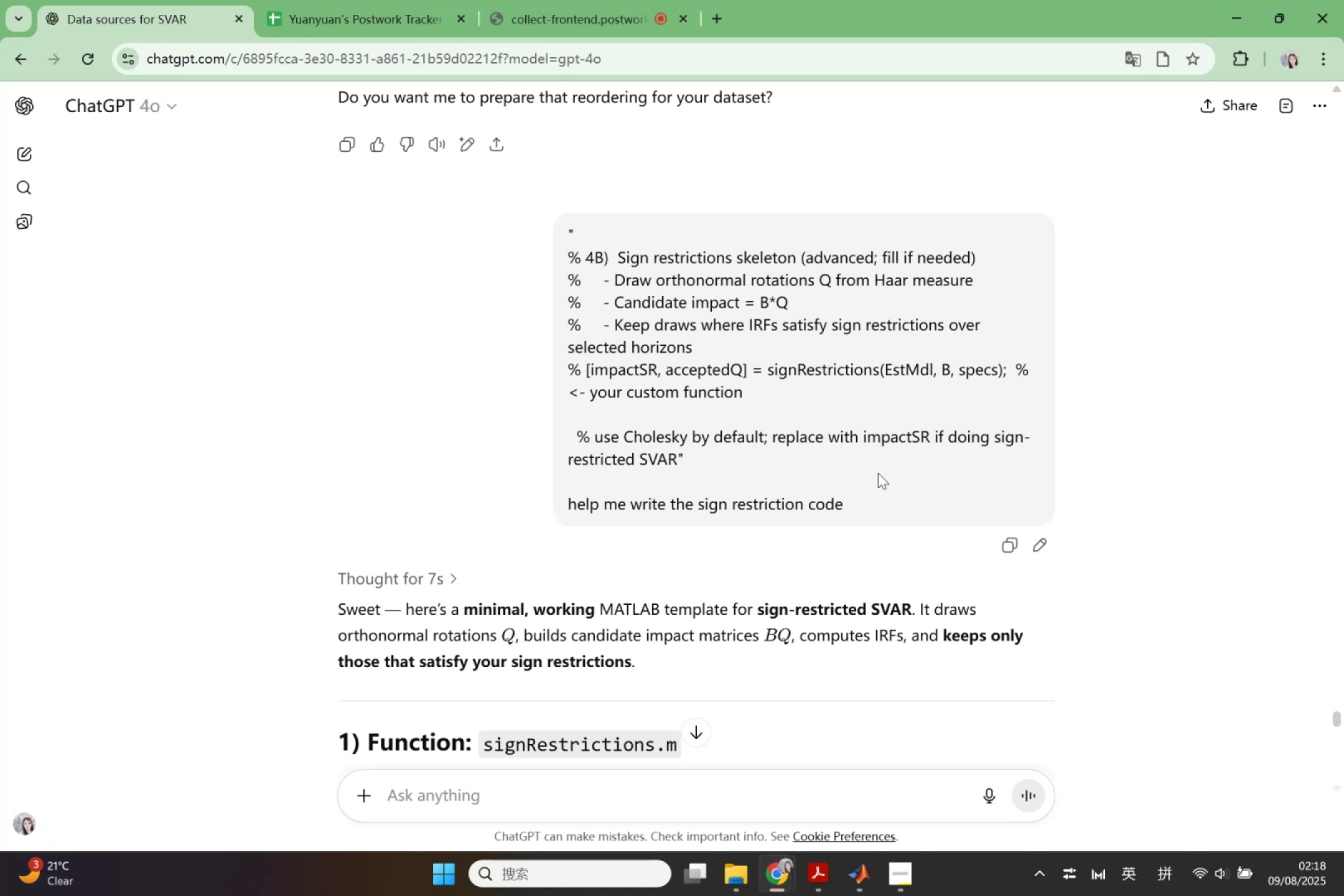 
left_click([722, 789])
 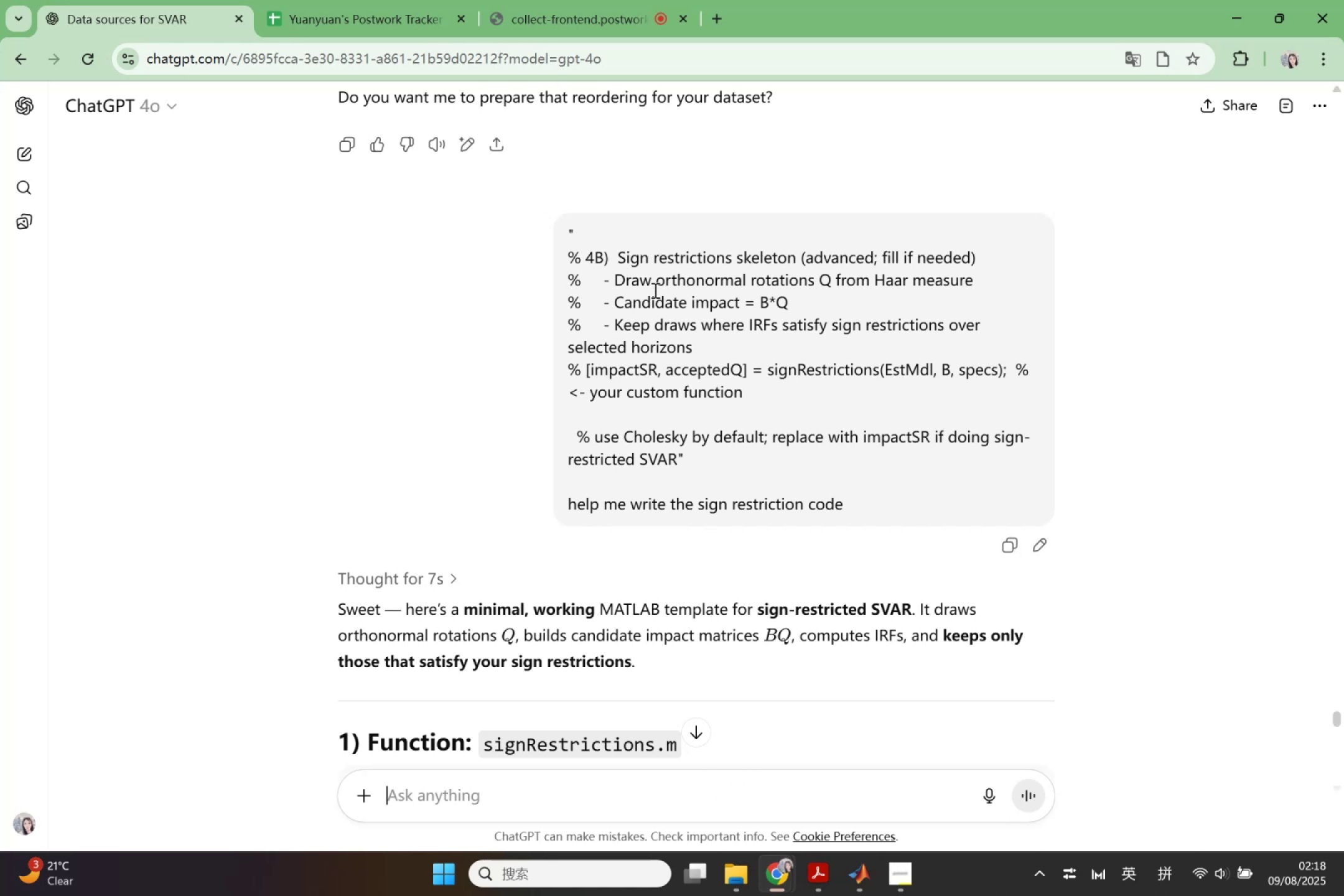 
left_click_drag(start_coordinate=[620, 259], to_coordinate=[734, 254])
 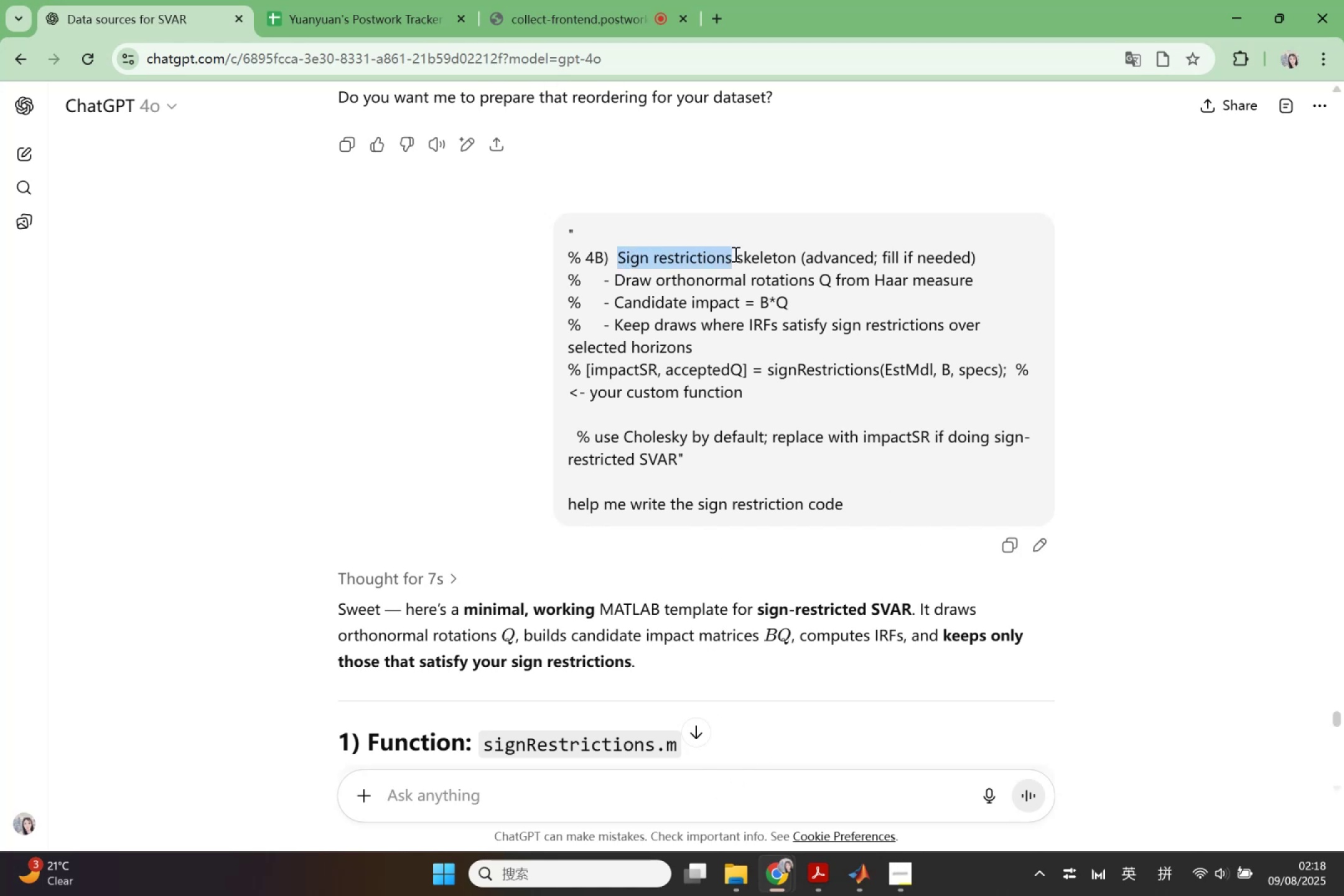 
key(Control+ControlLeft)
 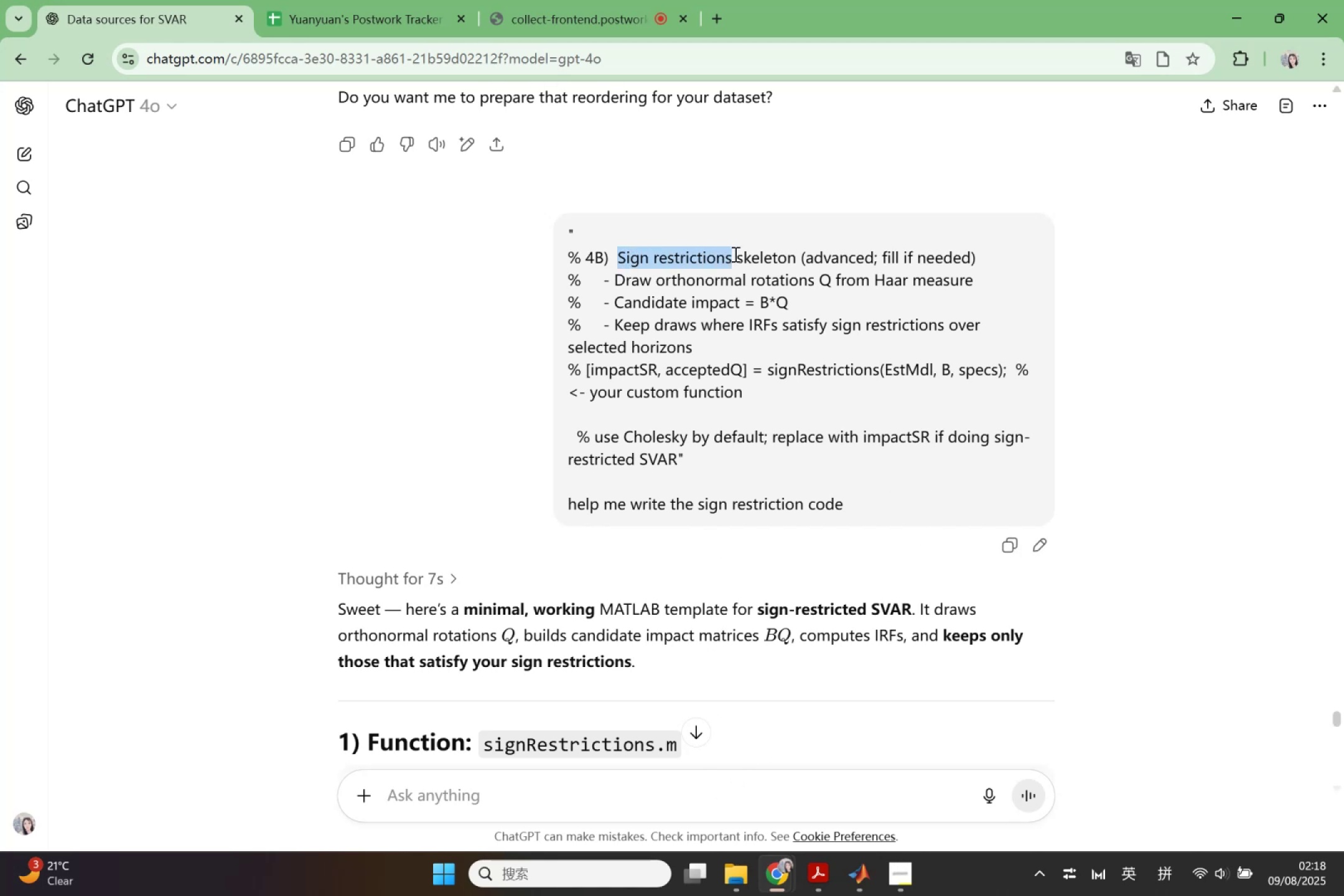 
key(Control+C)
 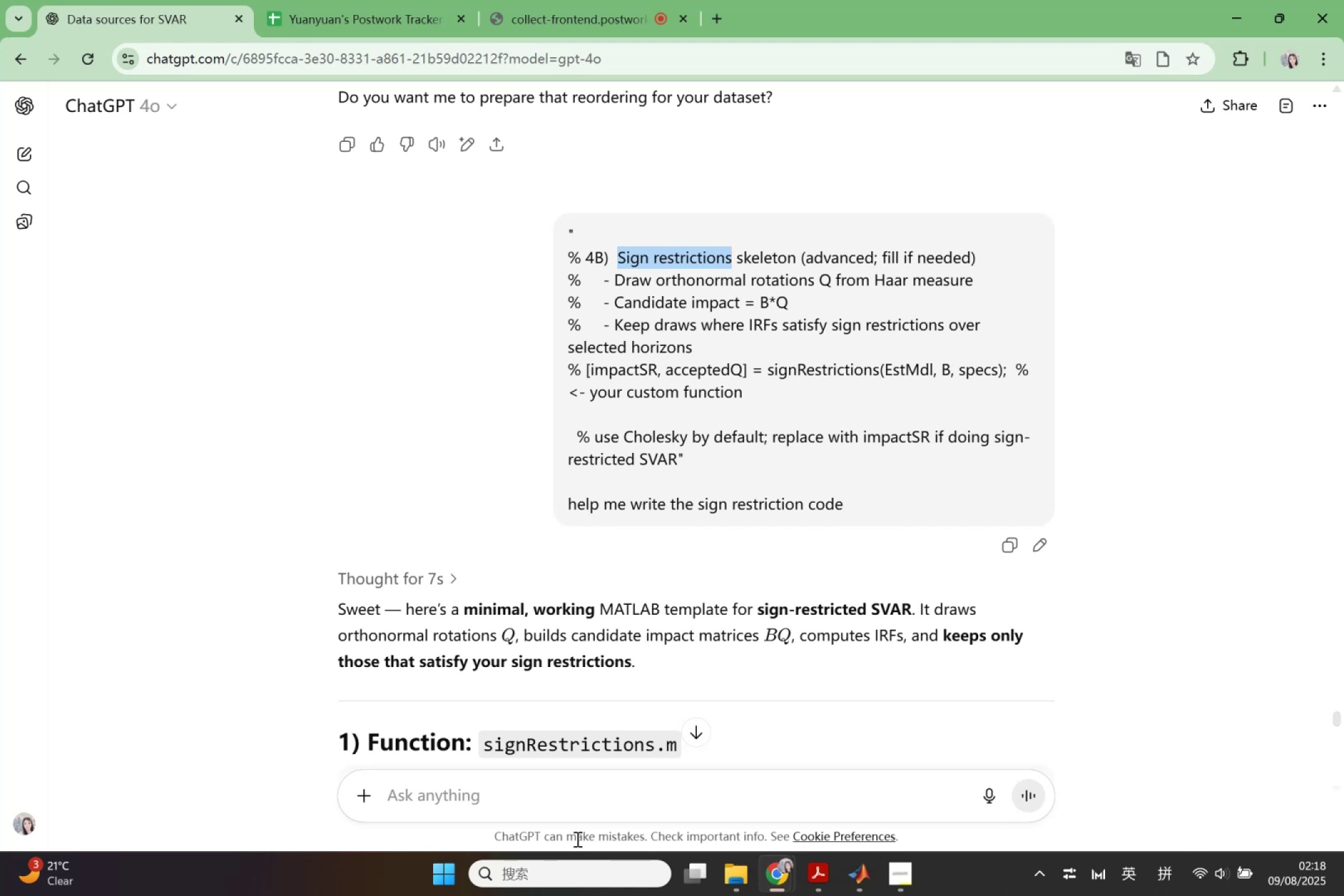 
left_click([564, 793])
 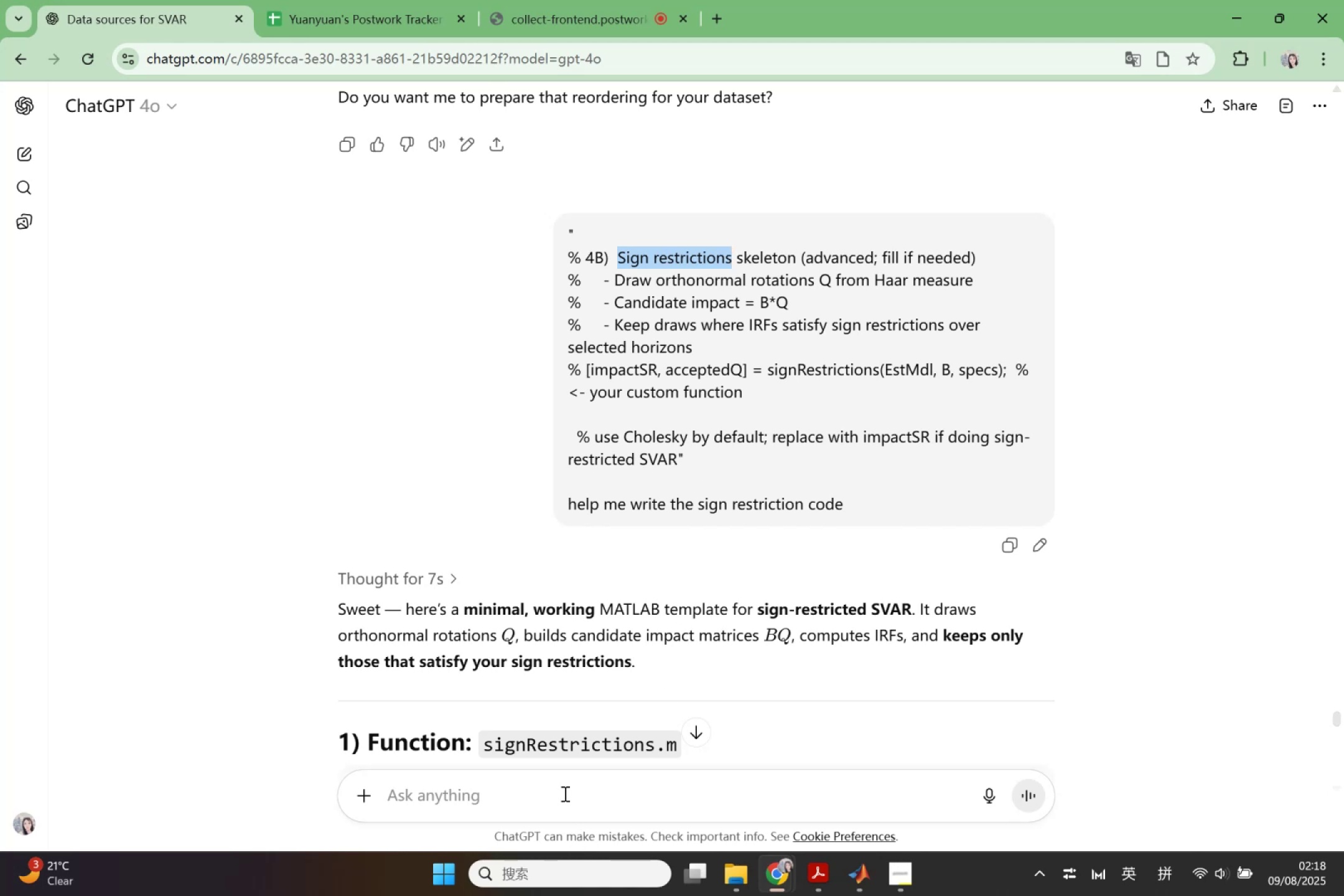 
key(Control+ControlLeft)
 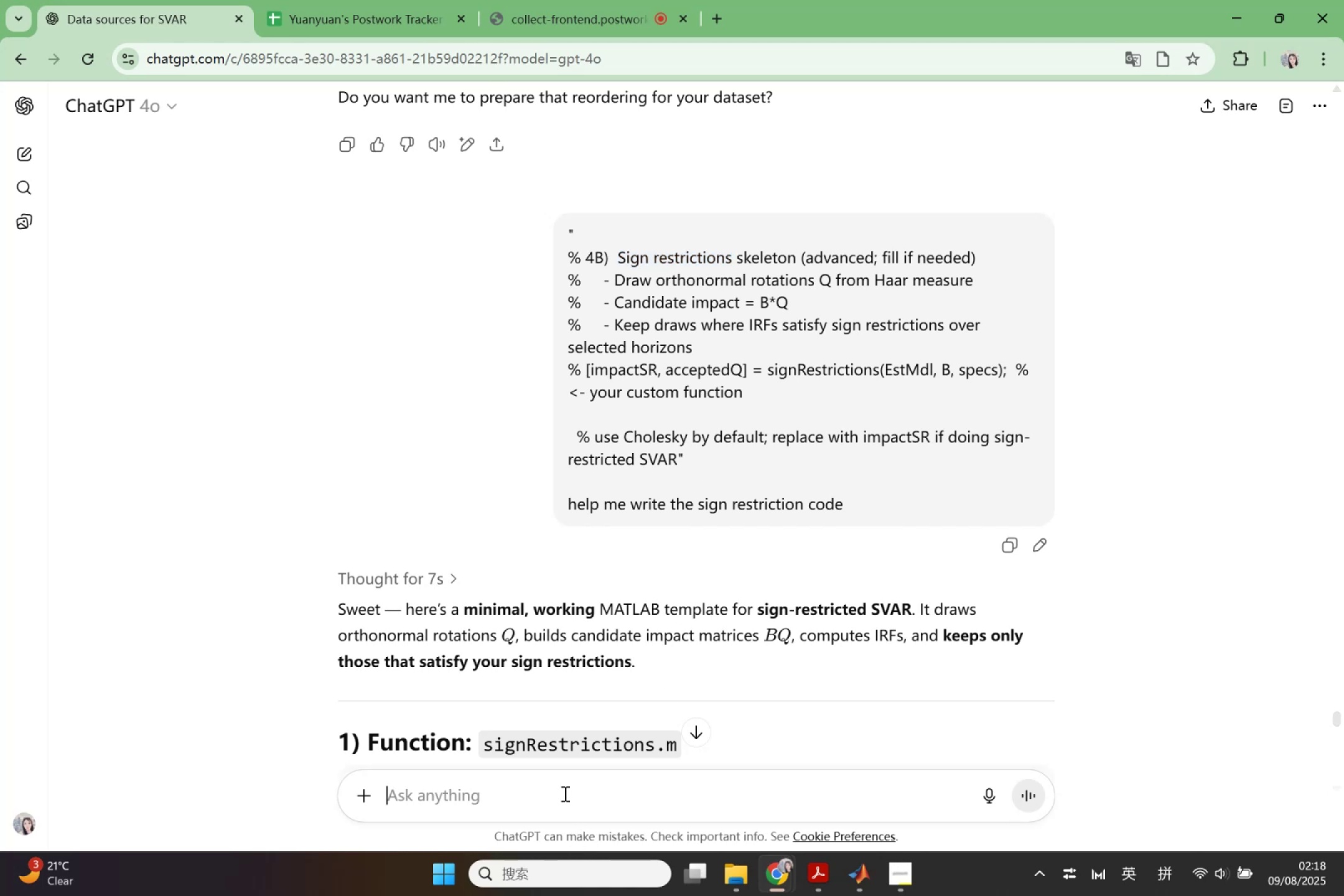 
key(Control+V)
 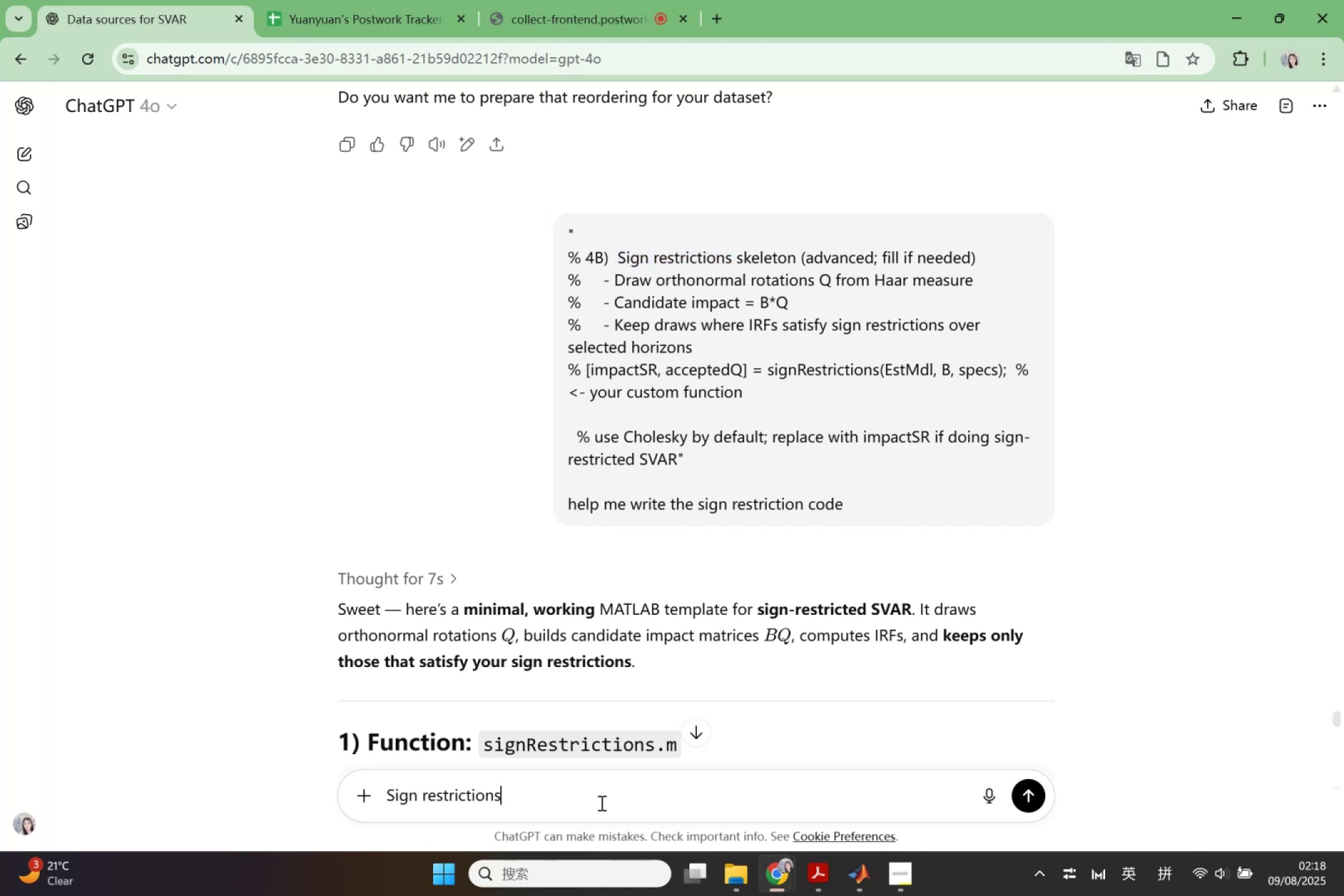 
key(Shift+Enter)
 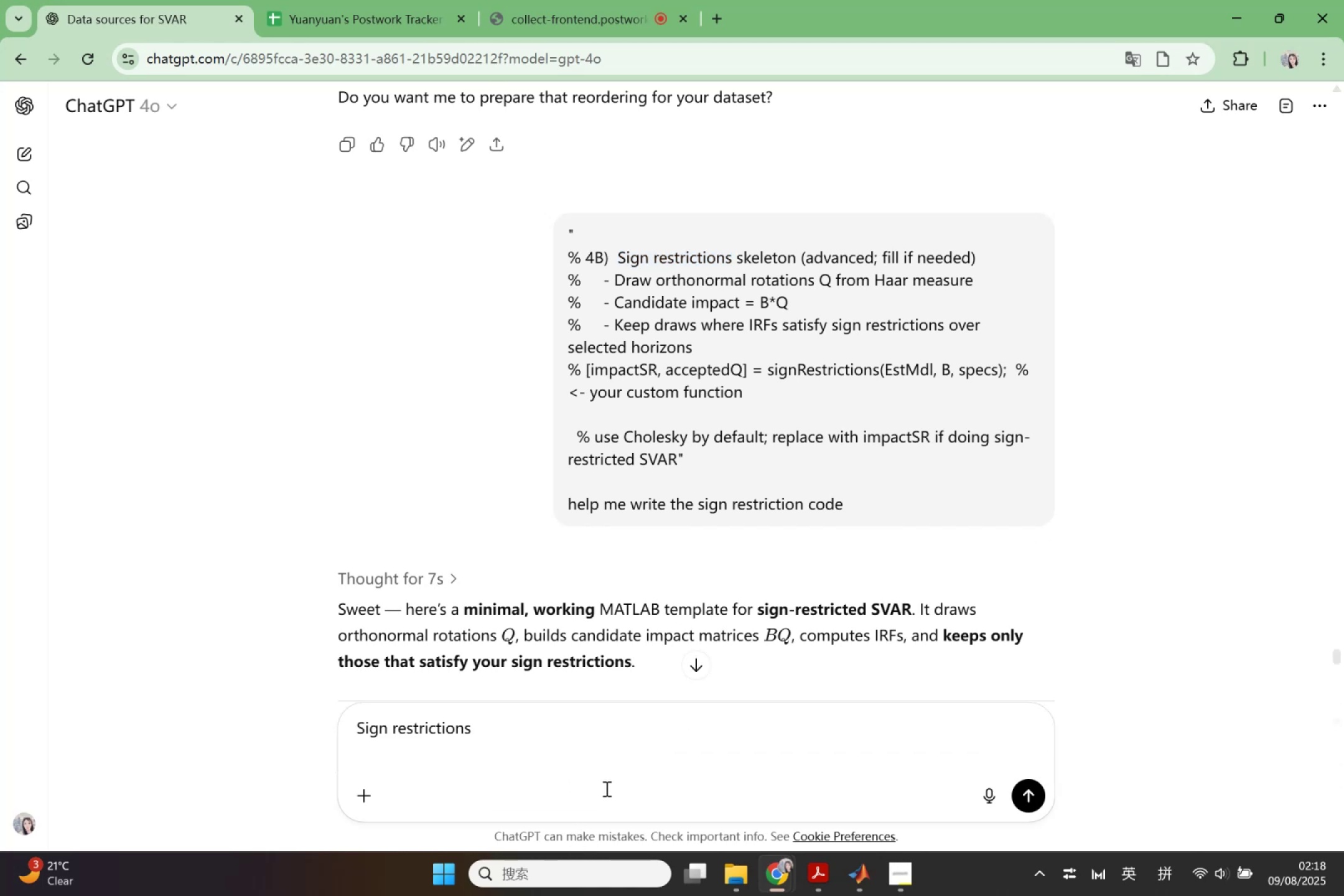 
type(s)
key(Backspace)
type(Should sh)
key(Backspace)
type(et up detal)
key(Backspace)
type(il de )
key(Backspace)
key(Backspace)
key(Backspace)
key(Backspace)
type(ed s)
key(Backspace)
type(trs)
key(Backspace)
key(Backspace)
key(Backspace)
type(restric)
 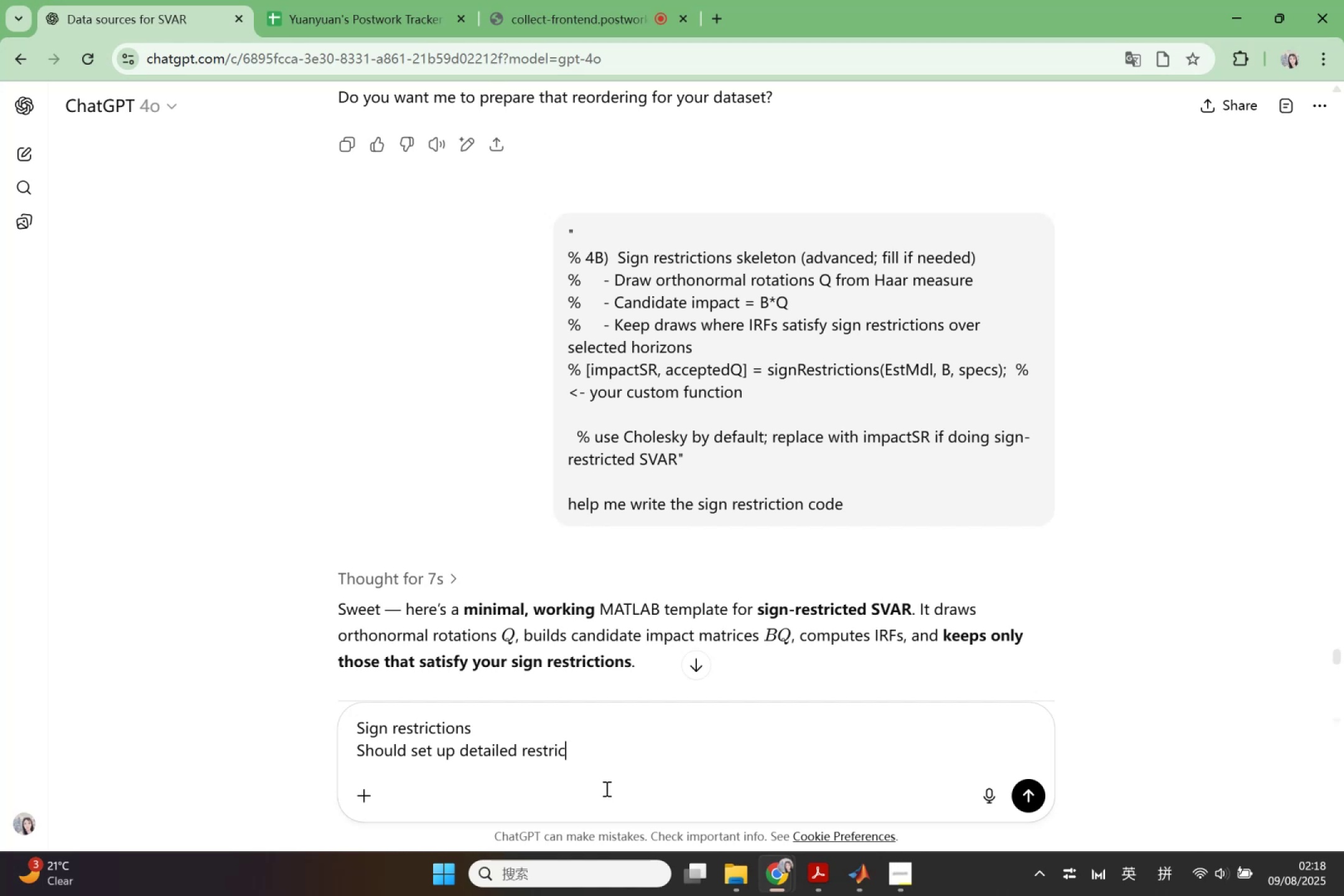 
type(t)
key(Backspace)
type(ation )
 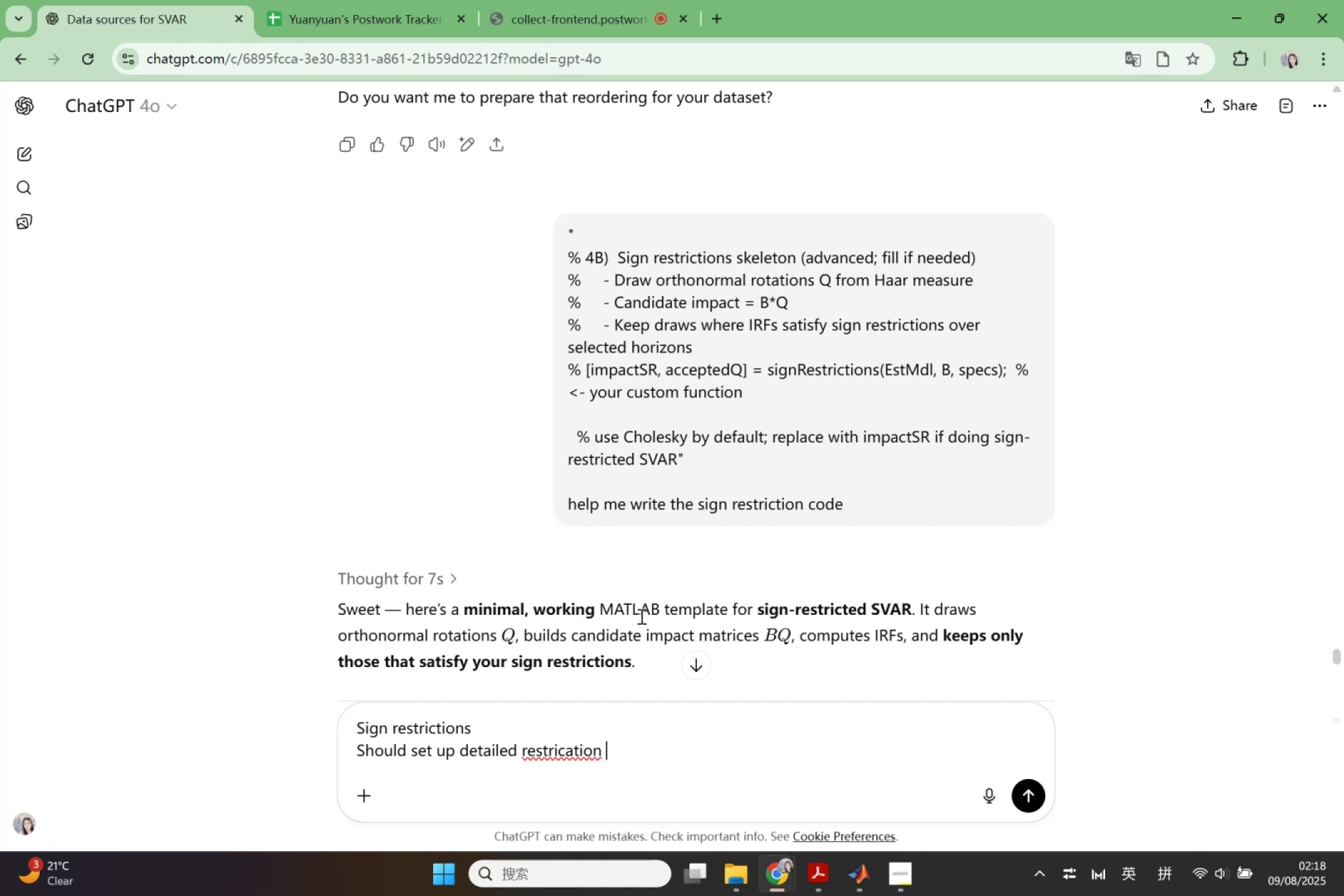 
scroll: coordinate [640, 614], scroll_direction: down, amount: 1.0
 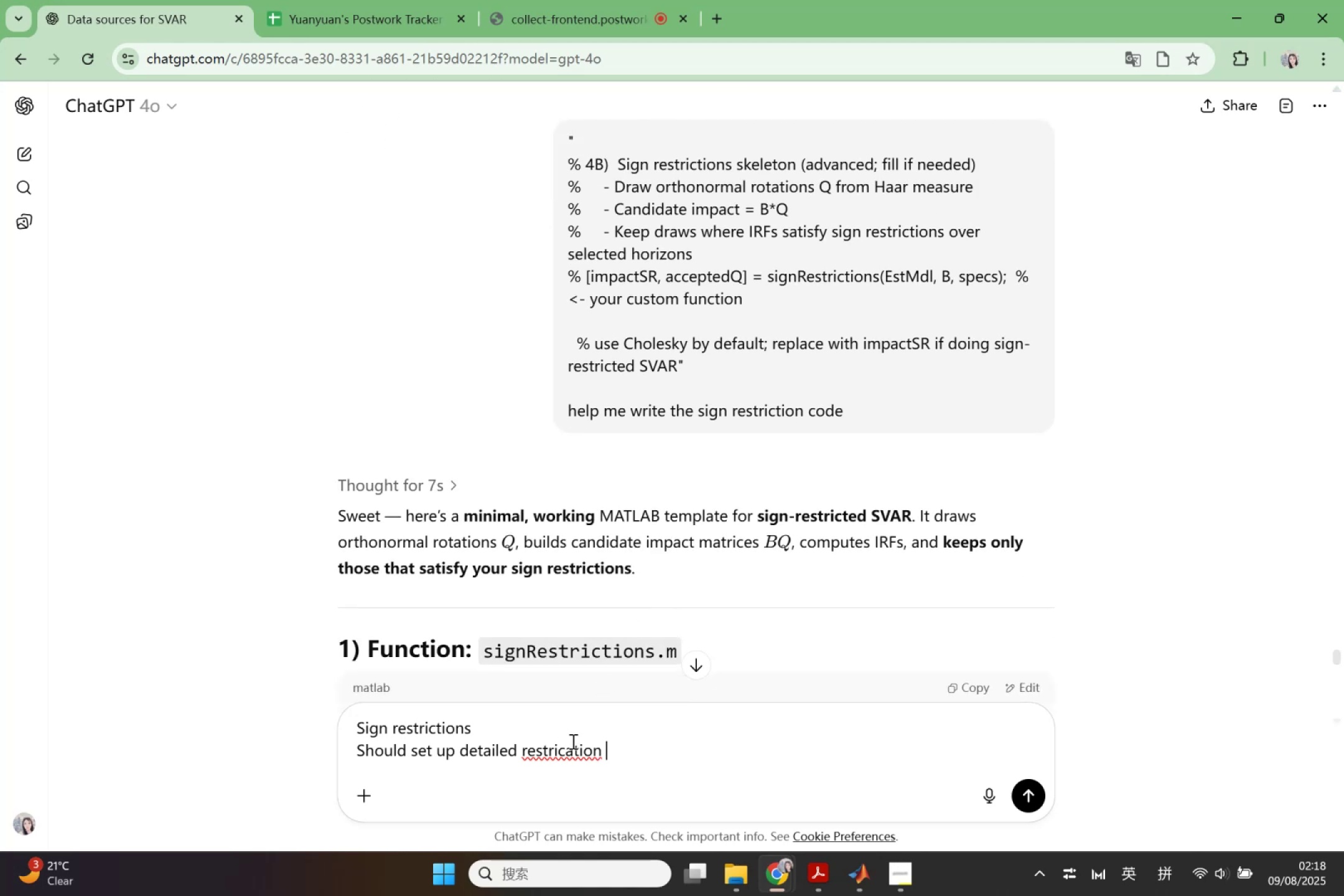 
left_click([567, 749])
 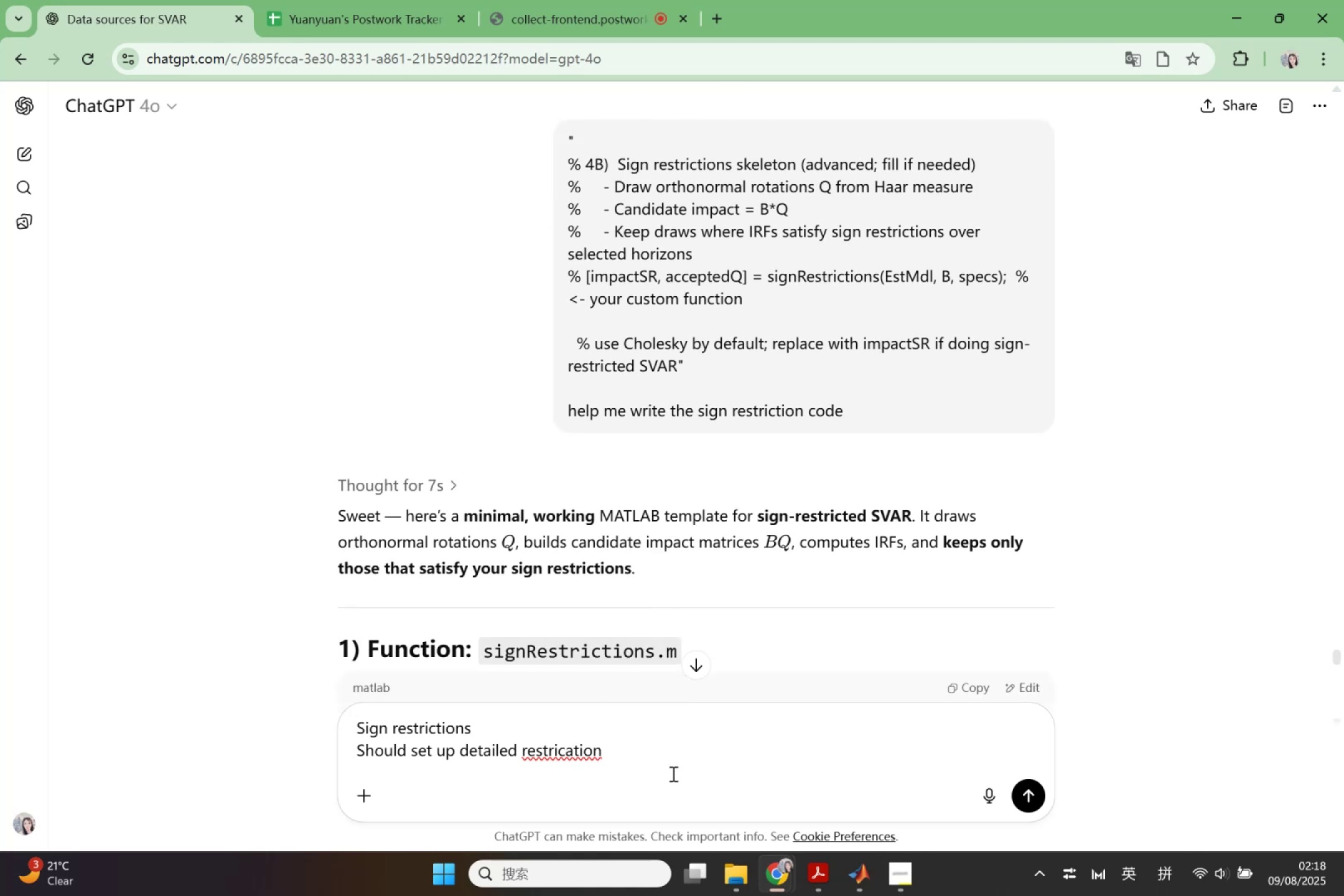 
key(ArrowRight)
 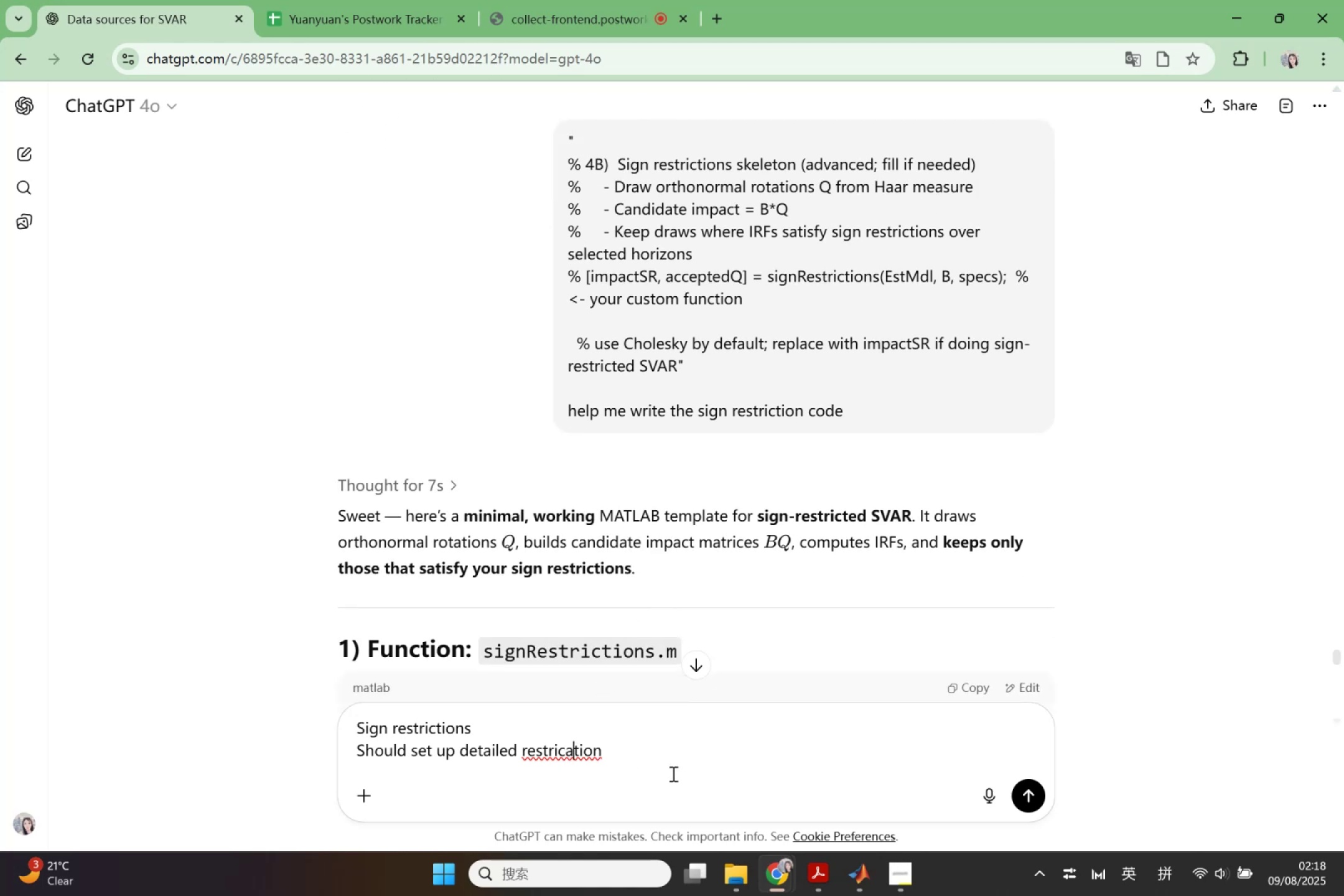 
key(Backspace)
 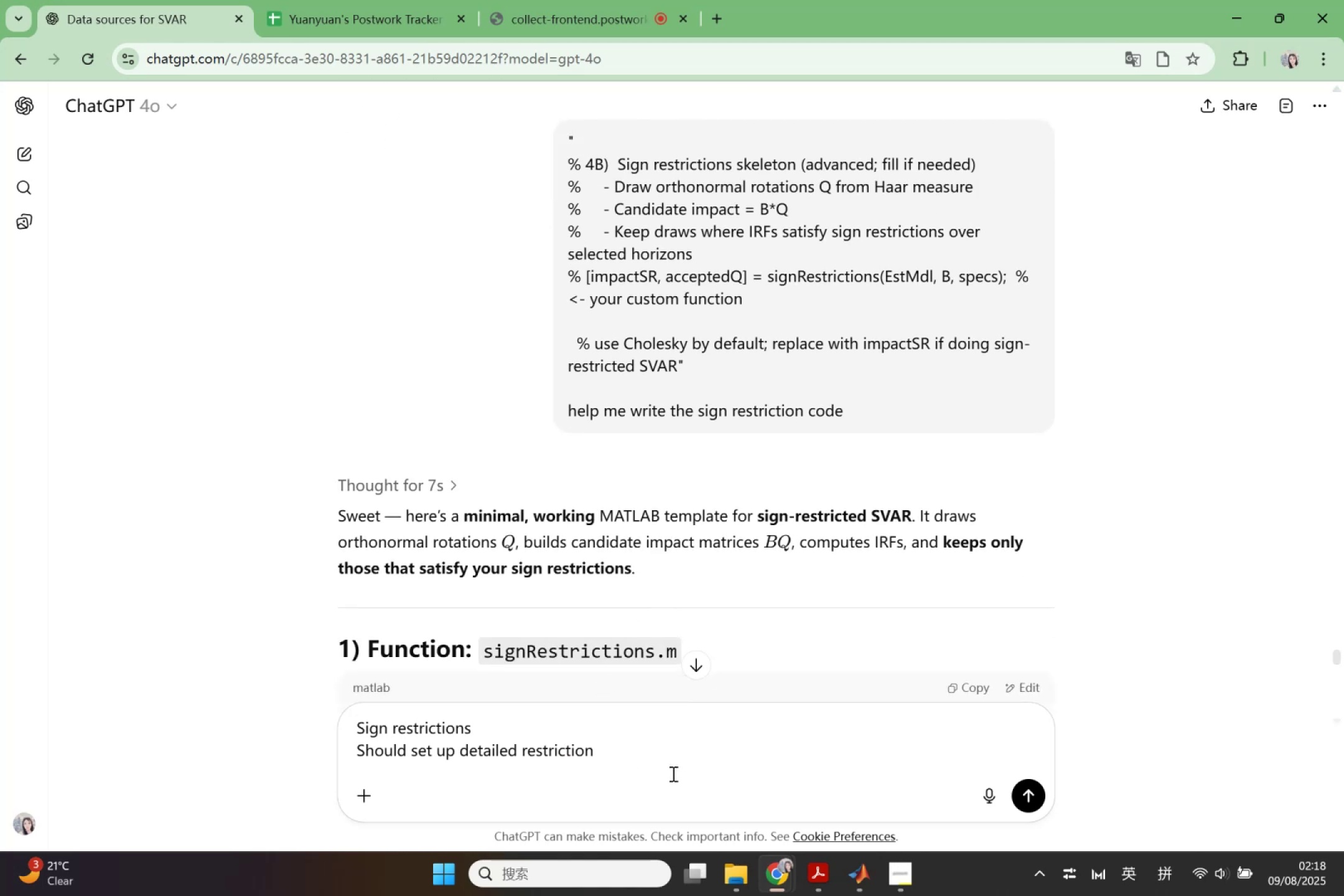 
key(ArrowRight)
 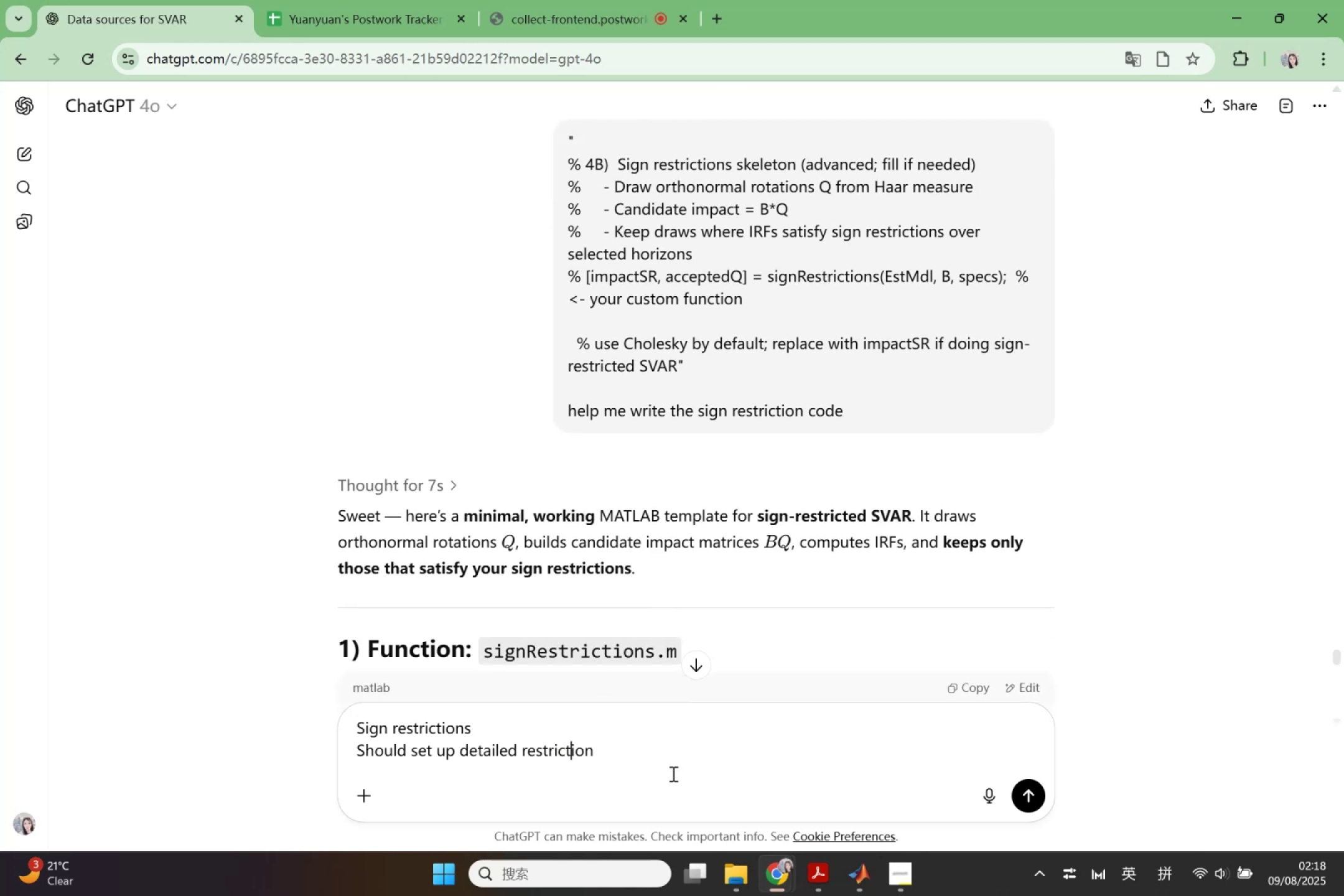 
key(ArrowRight)
 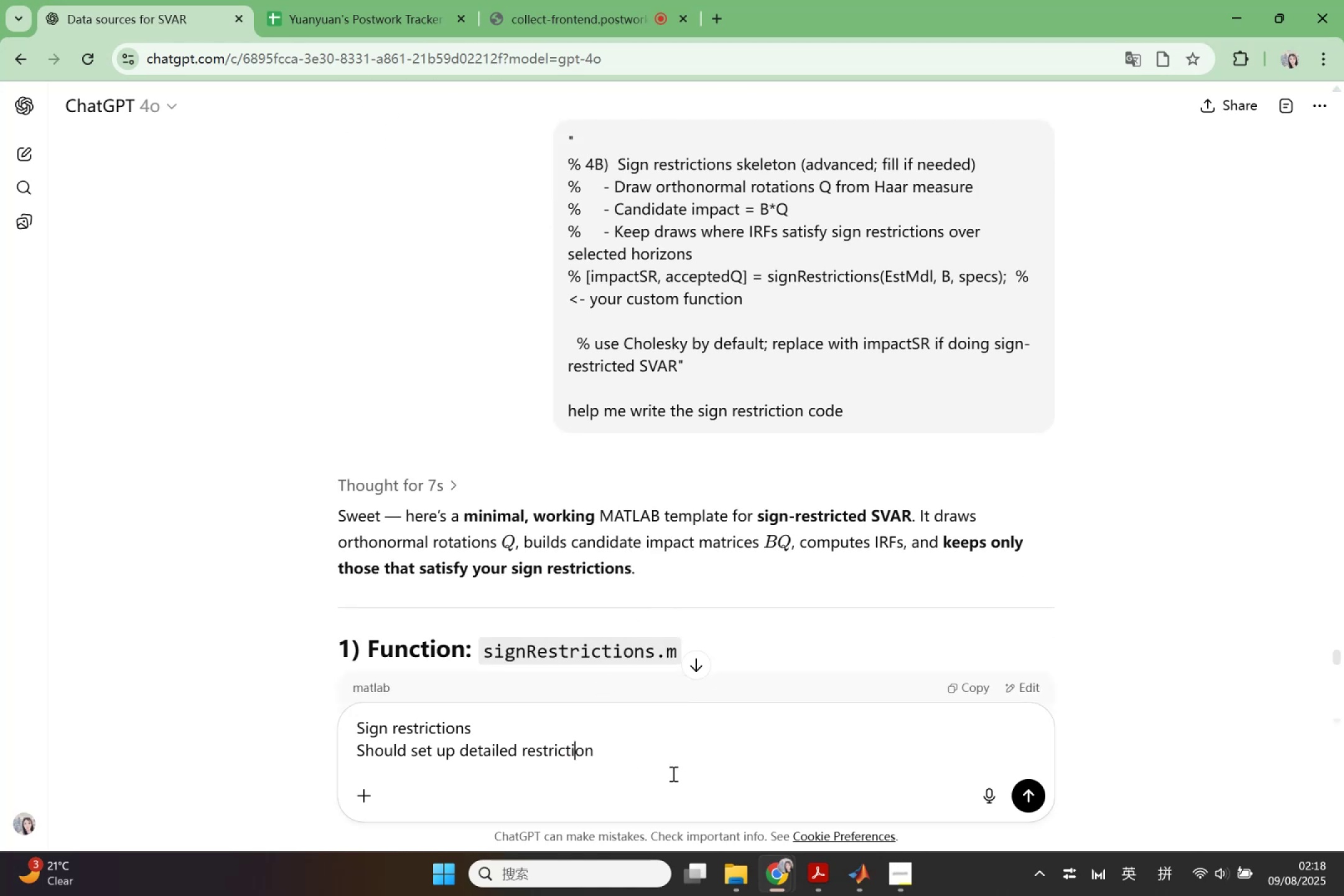 
key(ArrowRight)
 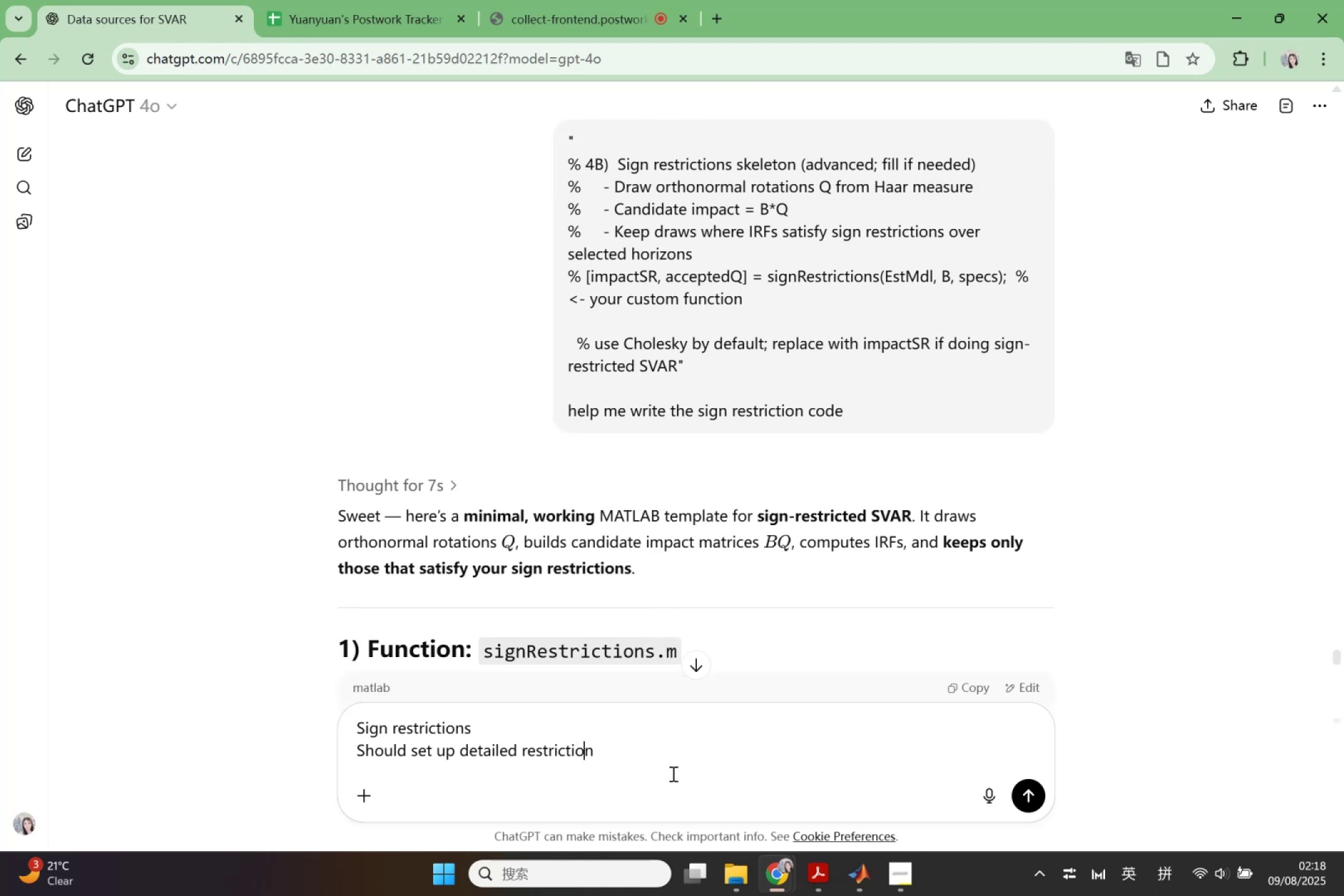 
key(ArrowRight)
 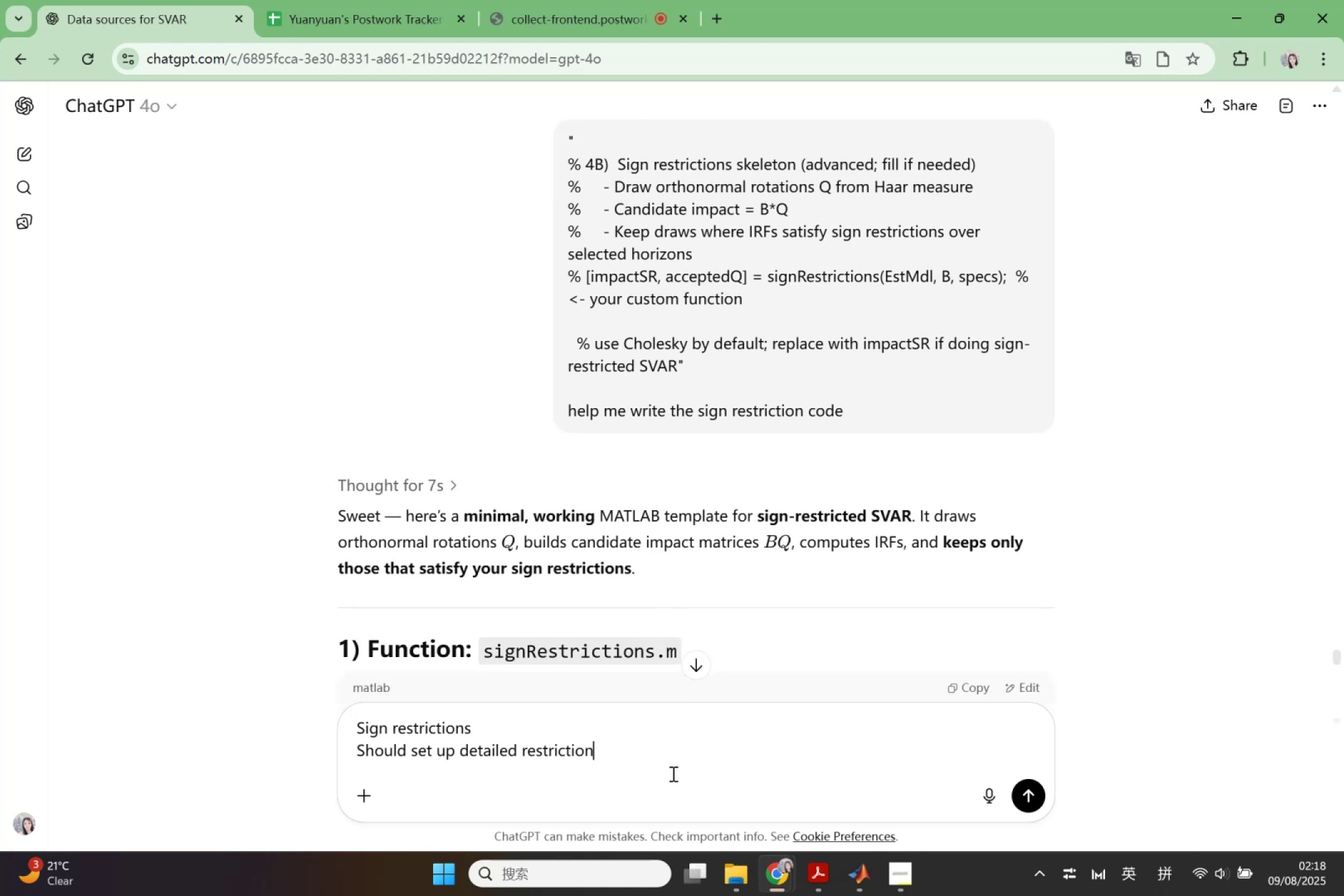 
type(s based on the maxr)
key(Backspace)
key(Backspace)
type(cro)
 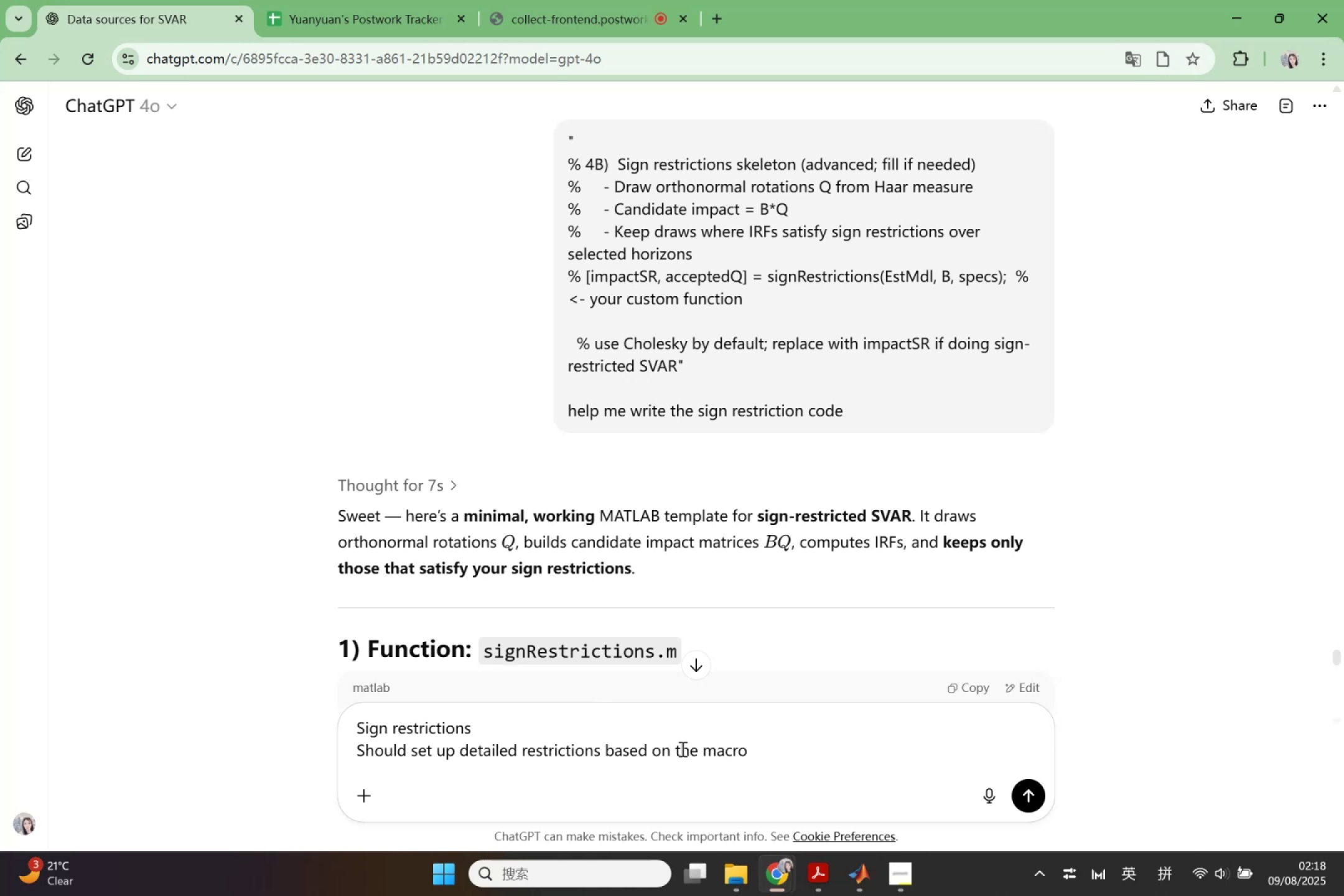 
scroll: coordinate [831, 602], scroll_direction: down, amount: 16.0
 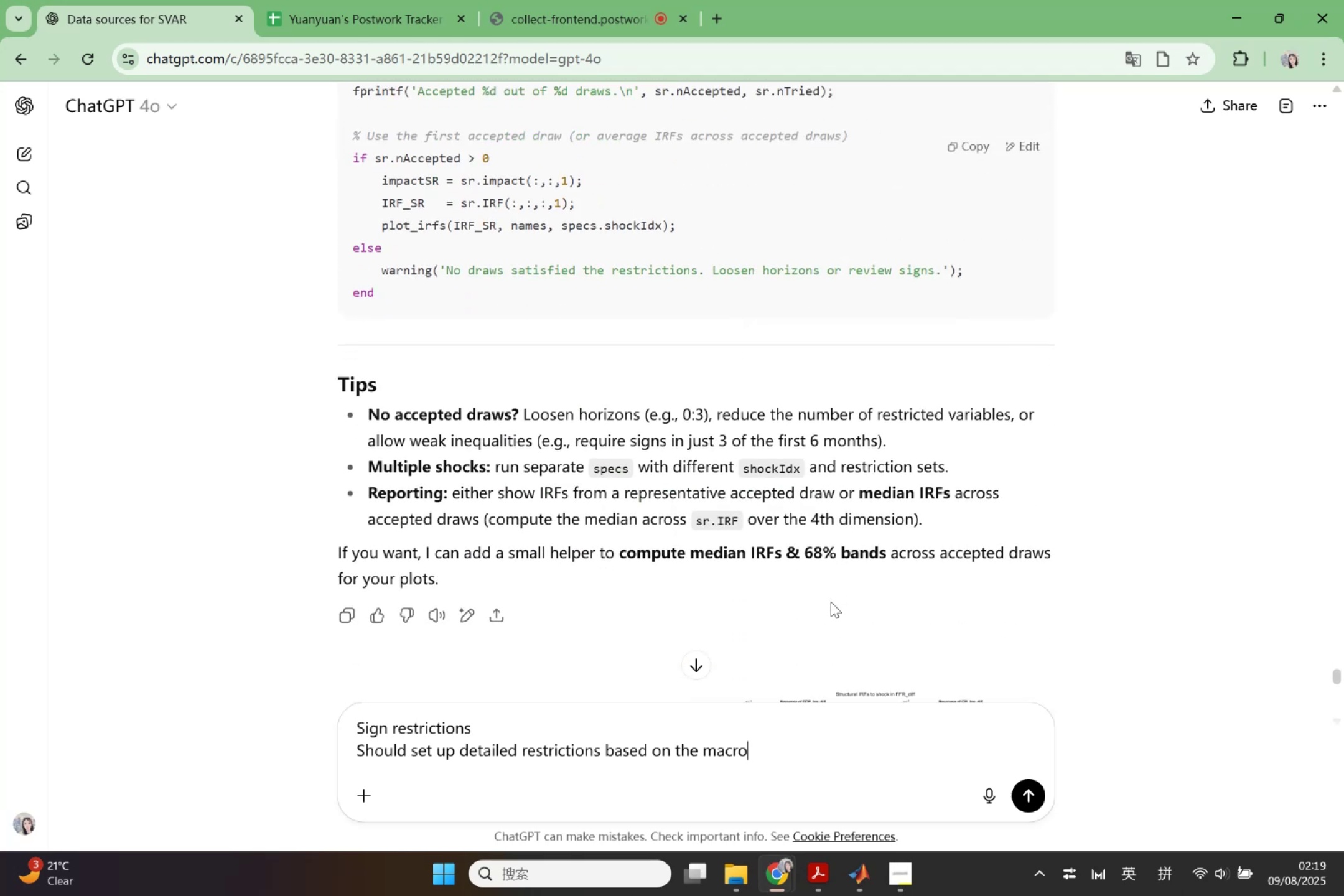 
scroll: coordinate [831, 601], scroll_direction: up, amount: 50.0
 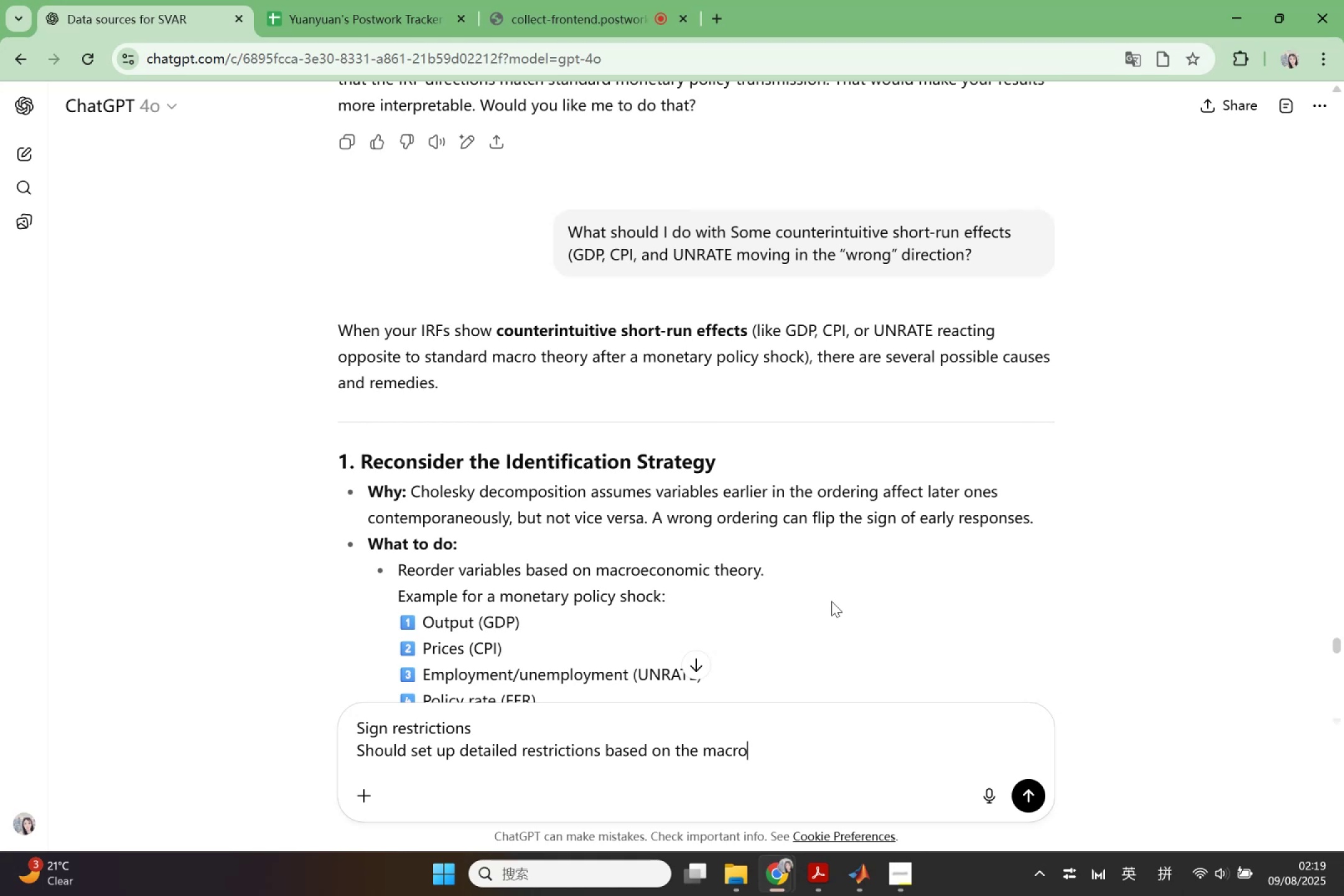 
wait(7.22)
 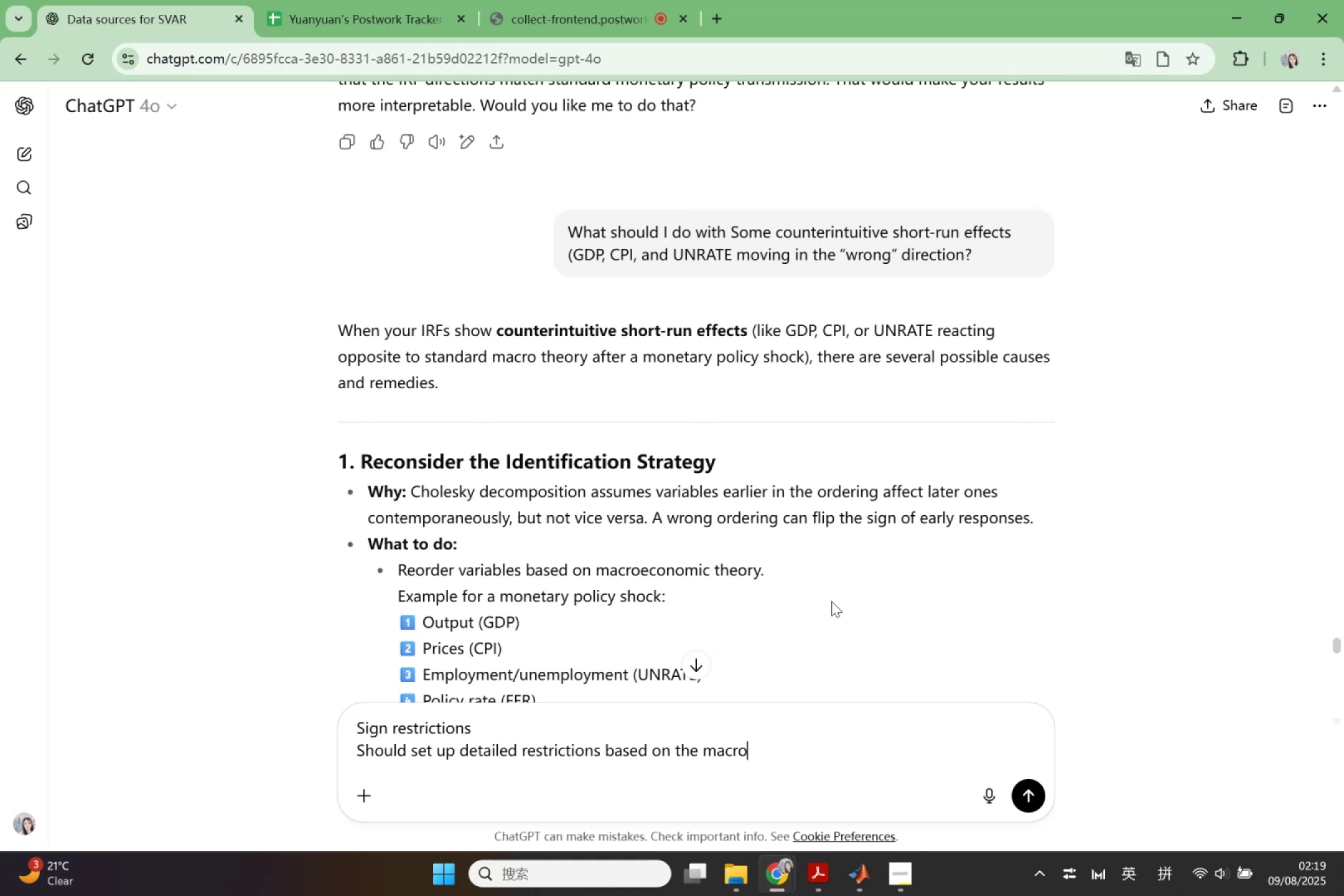 
left_click_drag(start_coordinate=[599, 572], to_coordinate=[760, 578])
 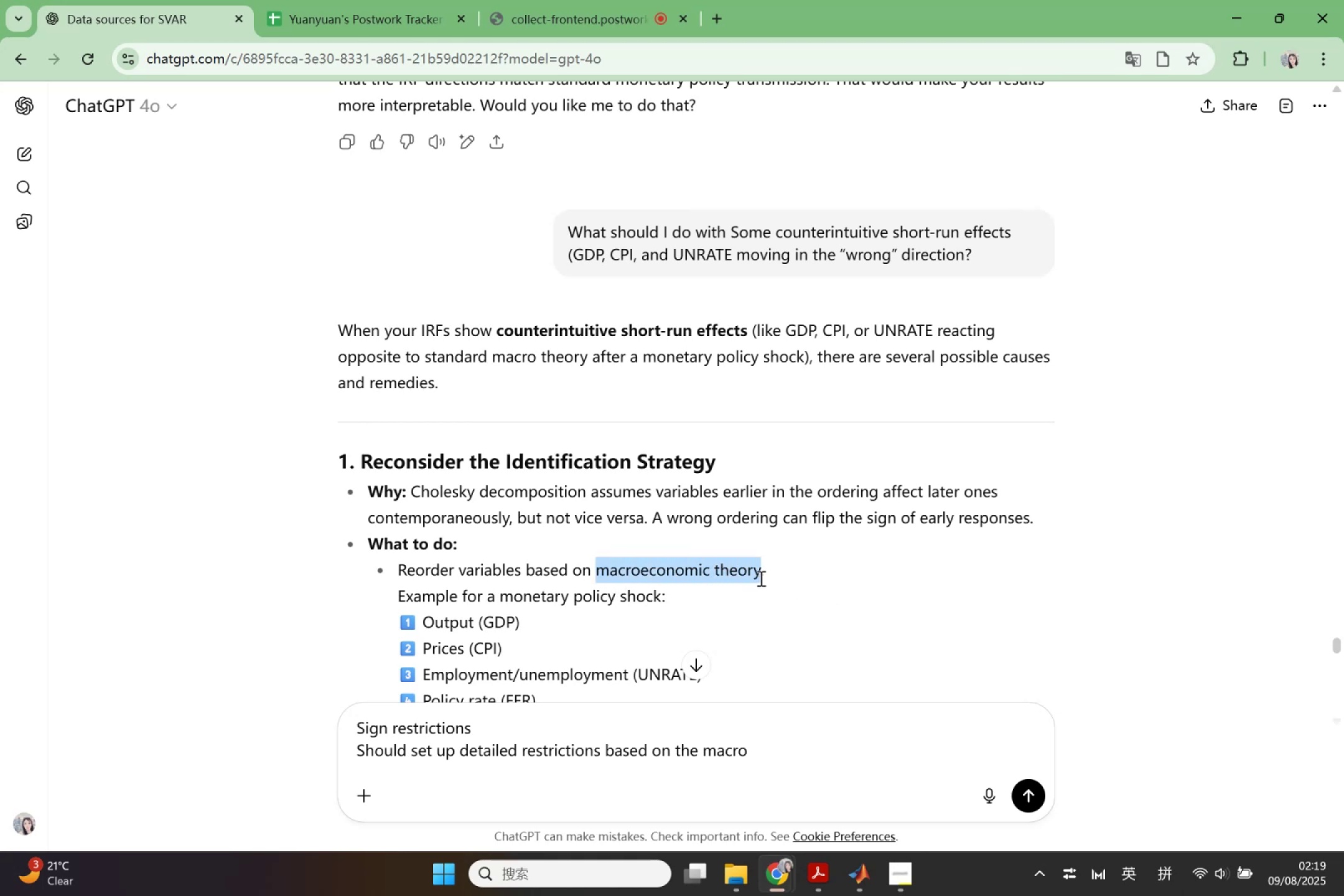 
key(Control+ControlLeft)
 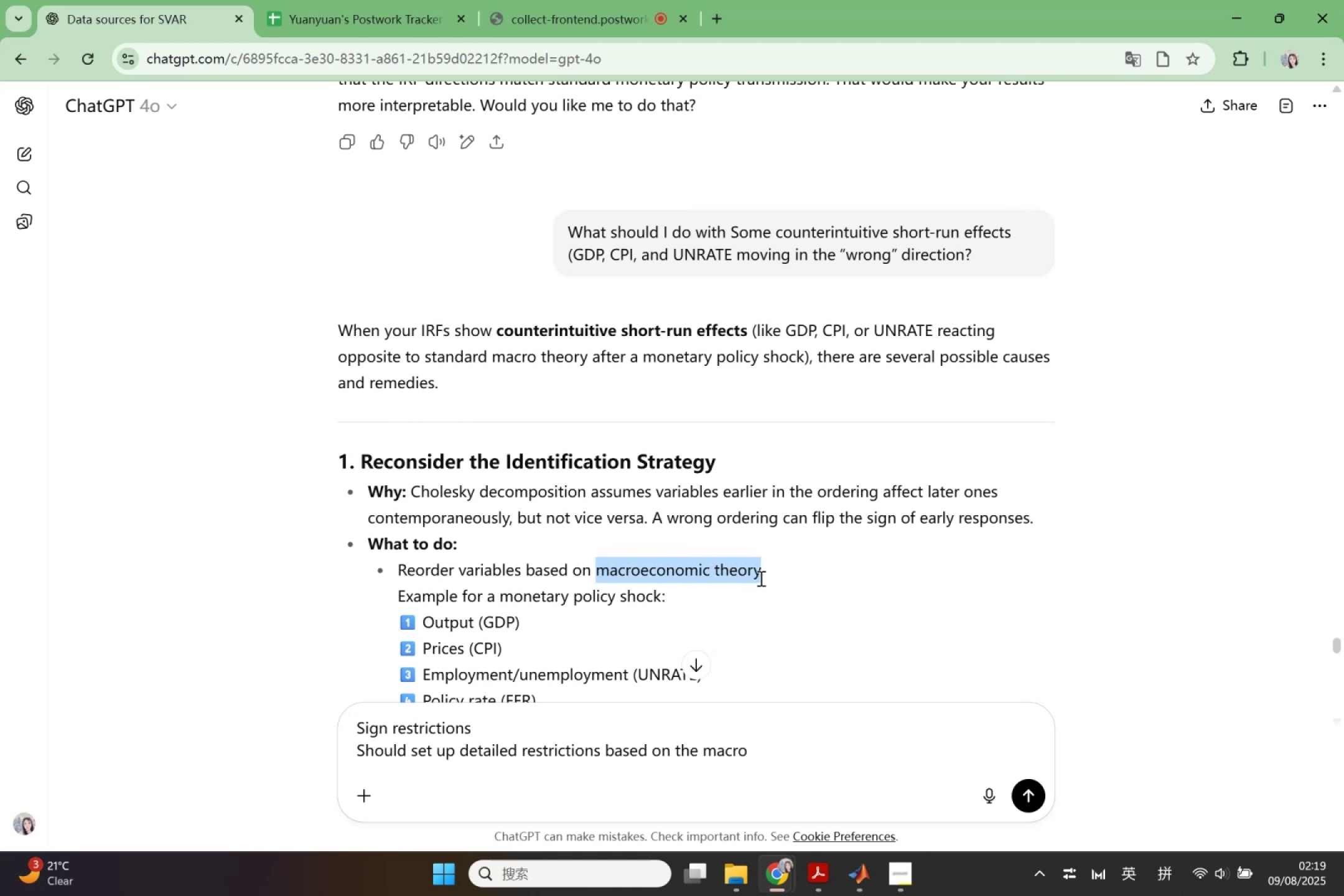 
key(Control+C)
 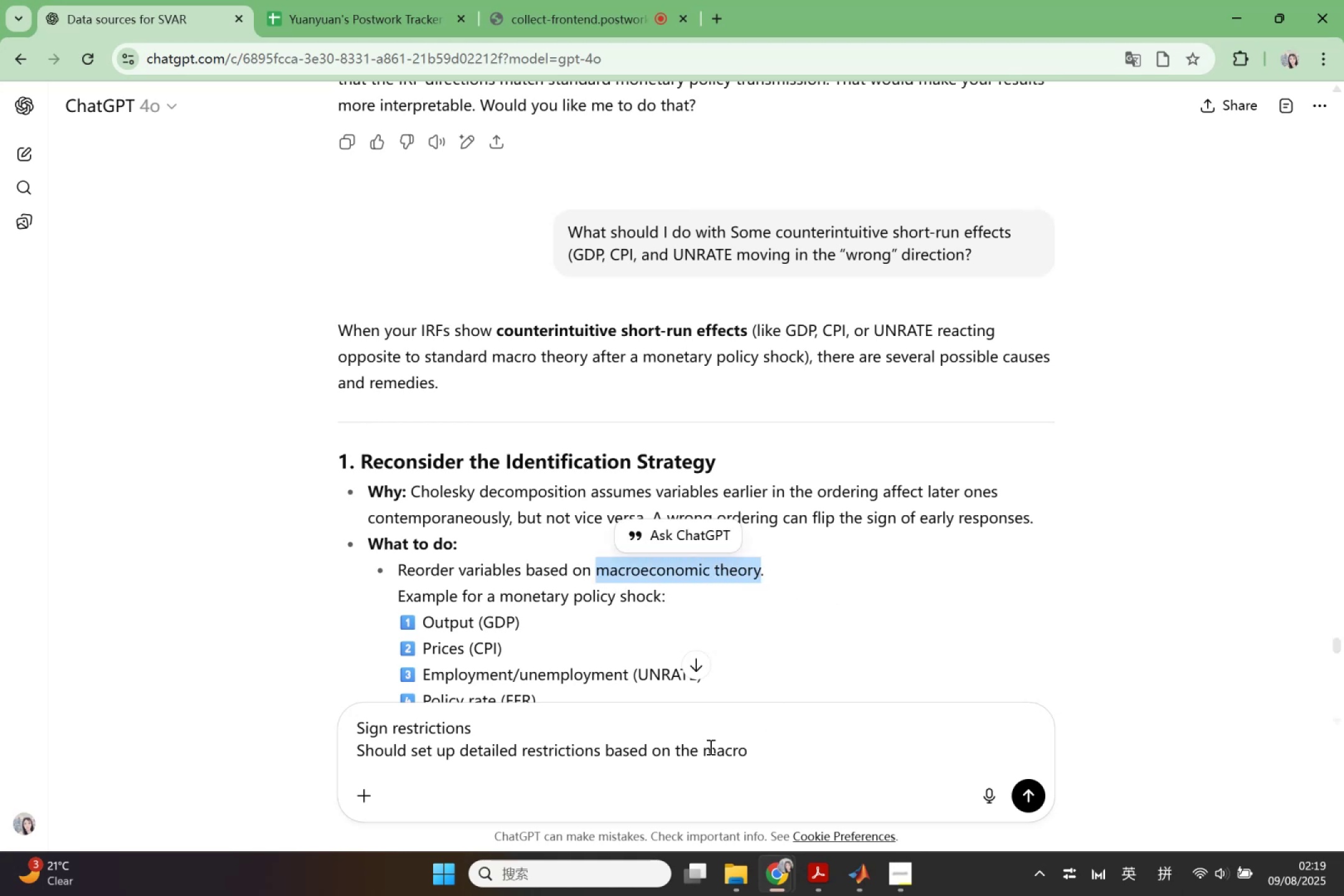 
left_click_drag(start_coordinate=[704, 748], to_coordinate=[778, 749])
 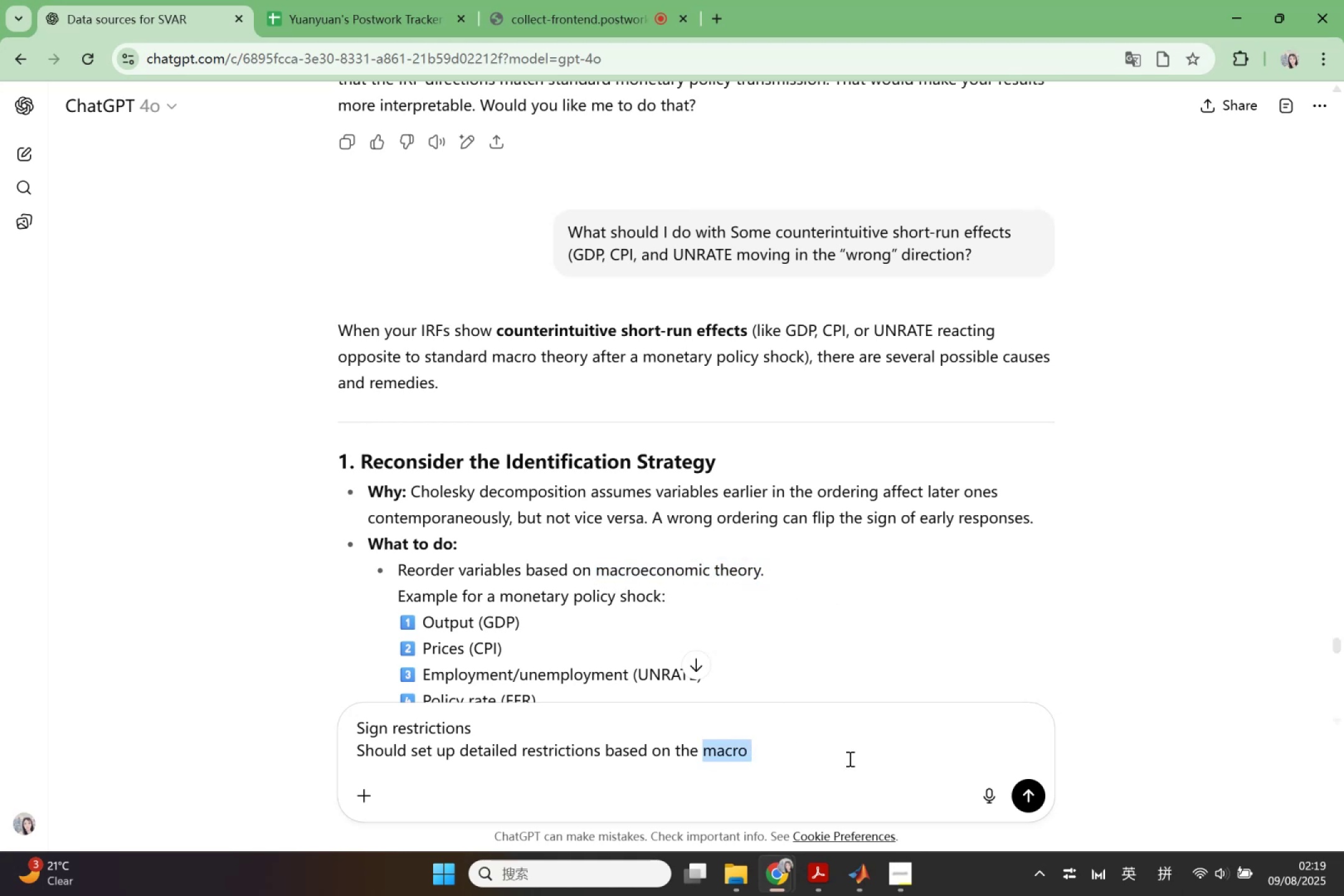 
key(Control+ControlLeft)
 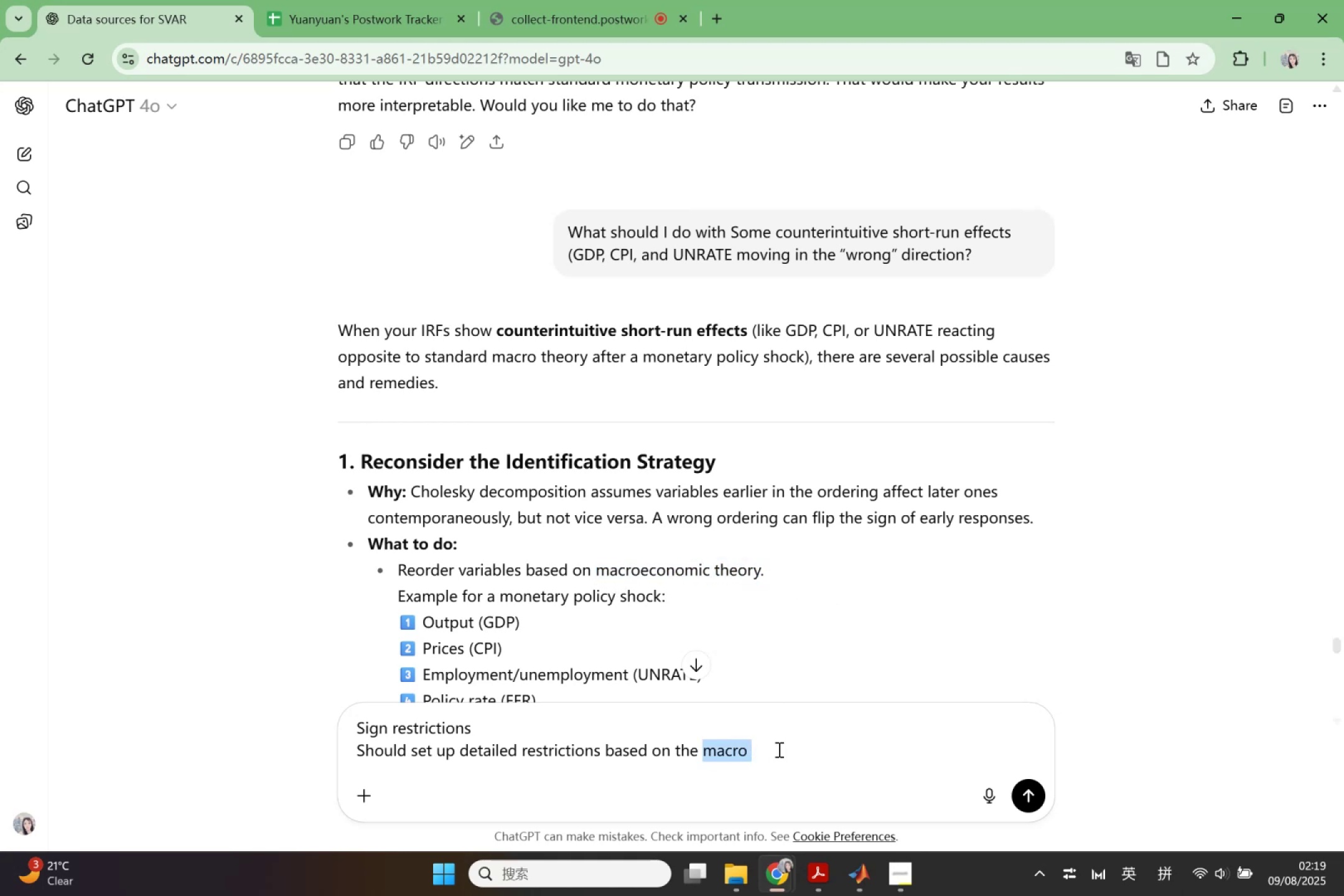 
key(Control+V)
 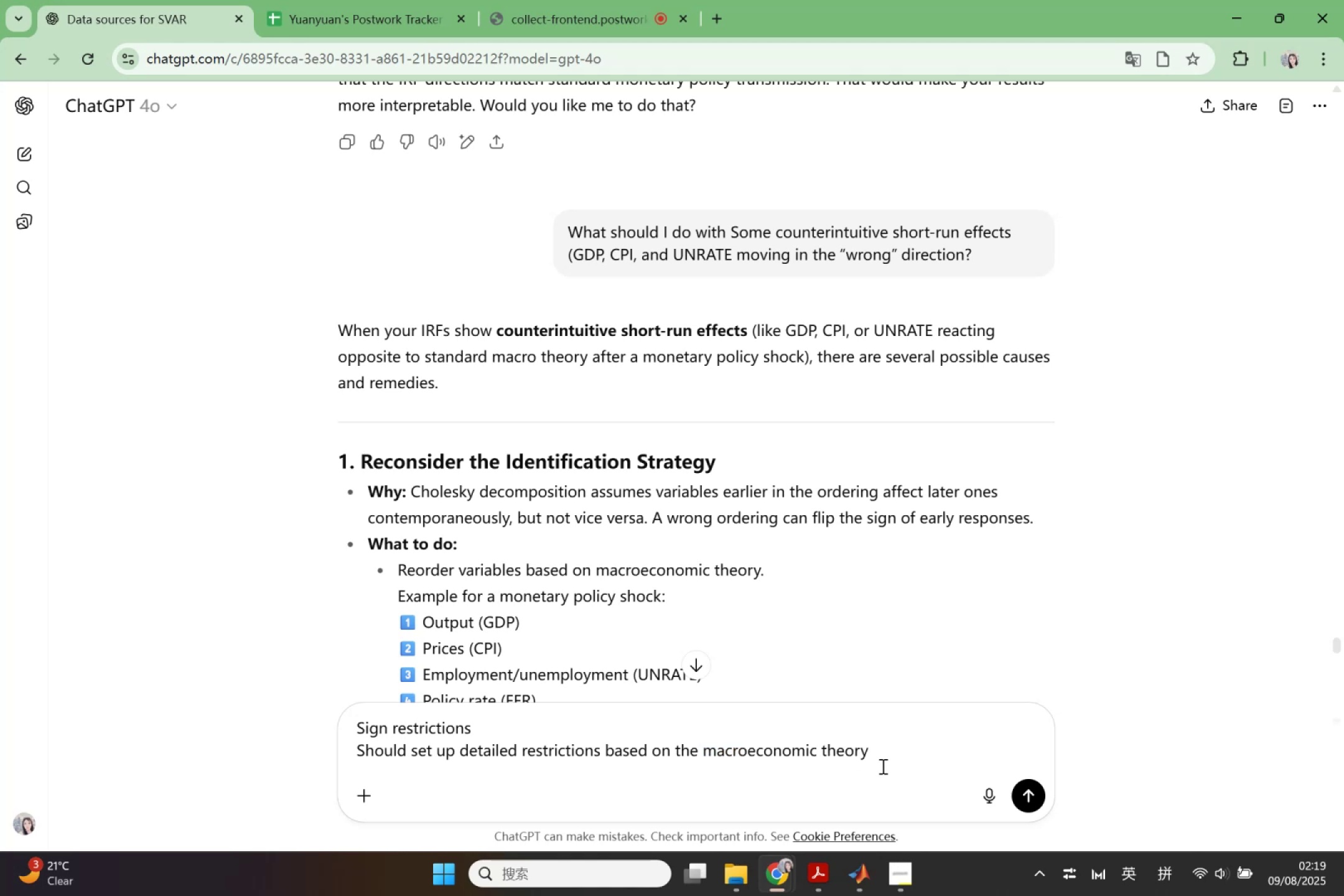 
type( for every )
 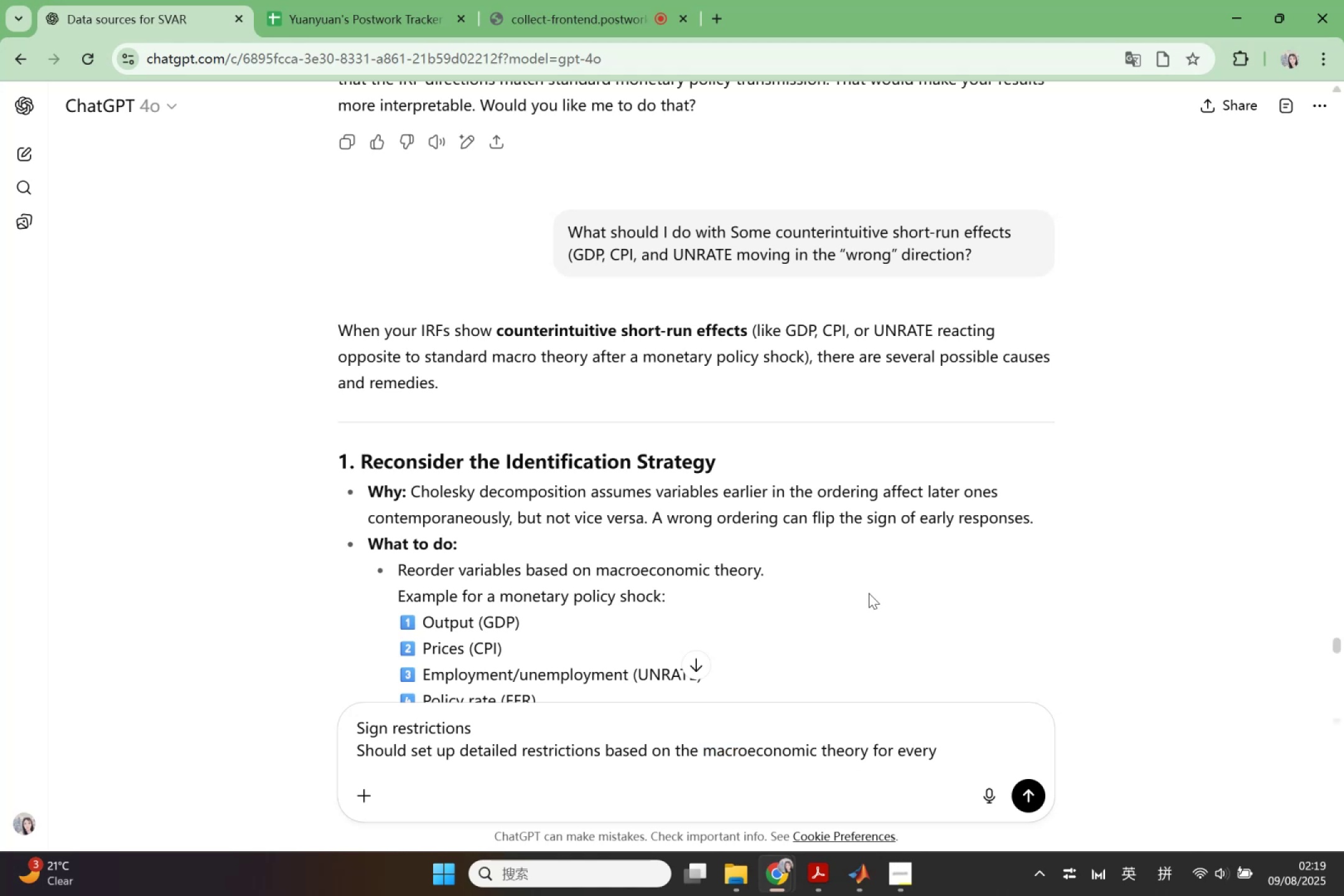 
scroll: coordinate [863, 638], scroll_direction: down, amount: 52.0
 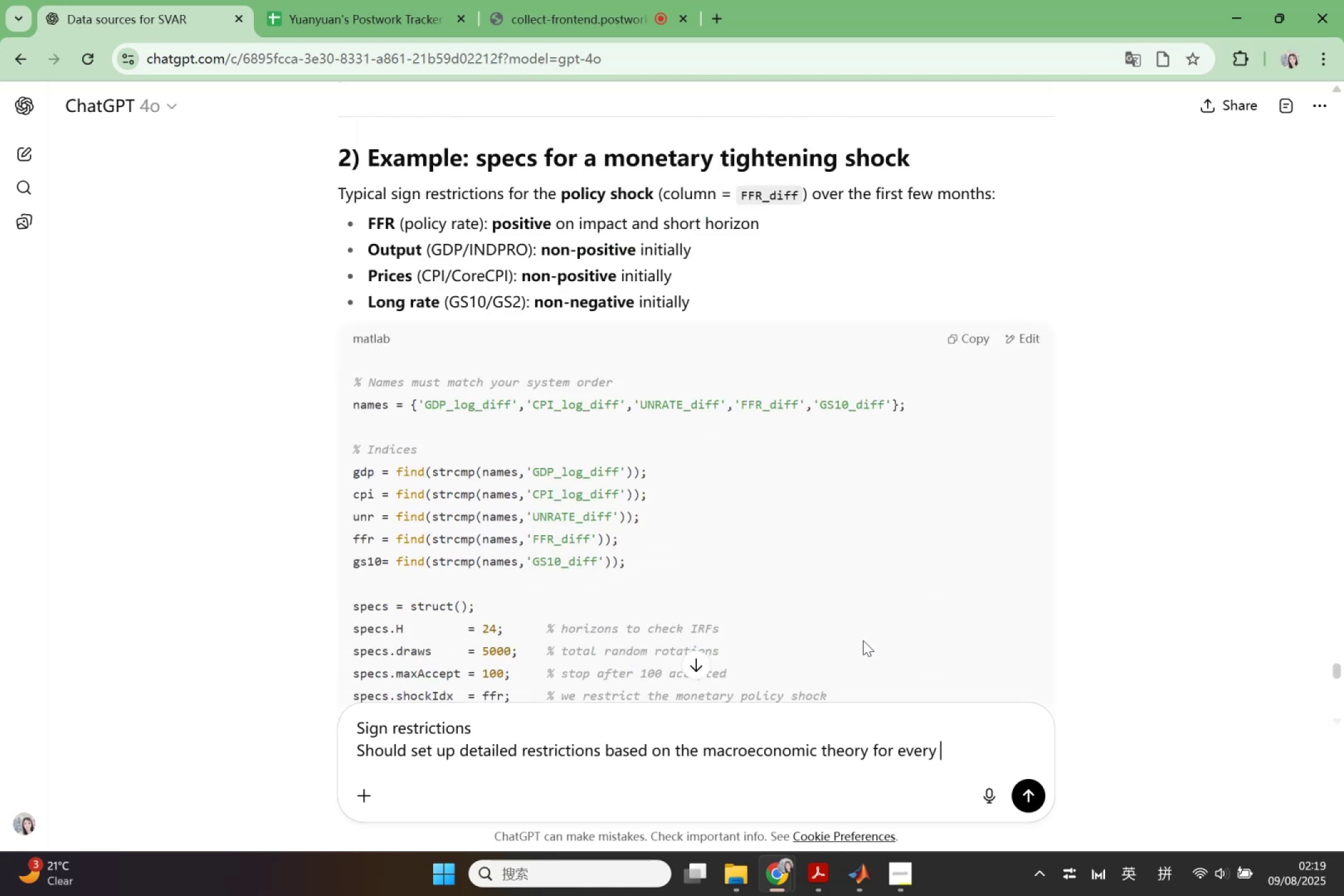 
type(possible pl)
key(Backspace)
type(olicy shock?)
 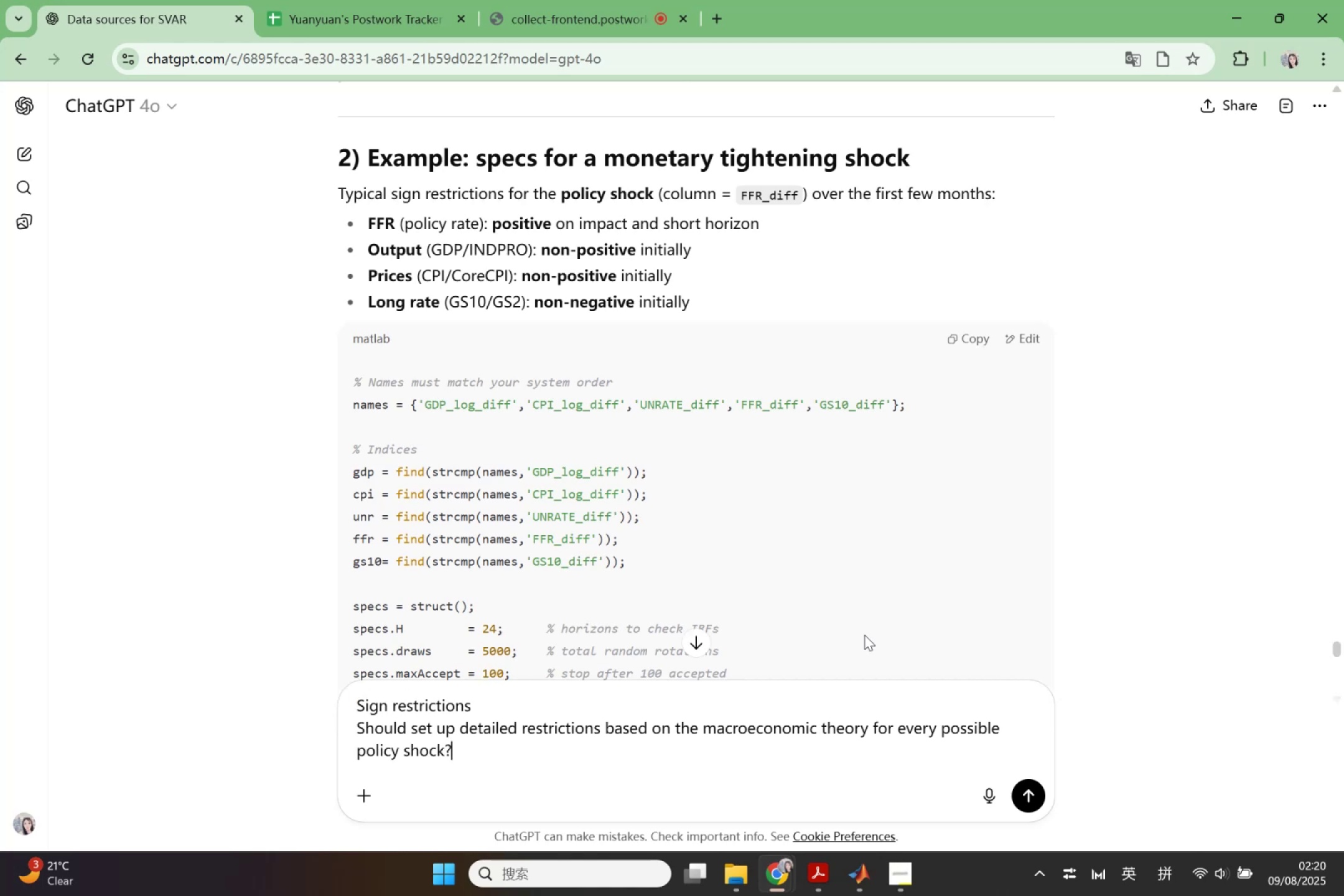 
wait(6.17)
 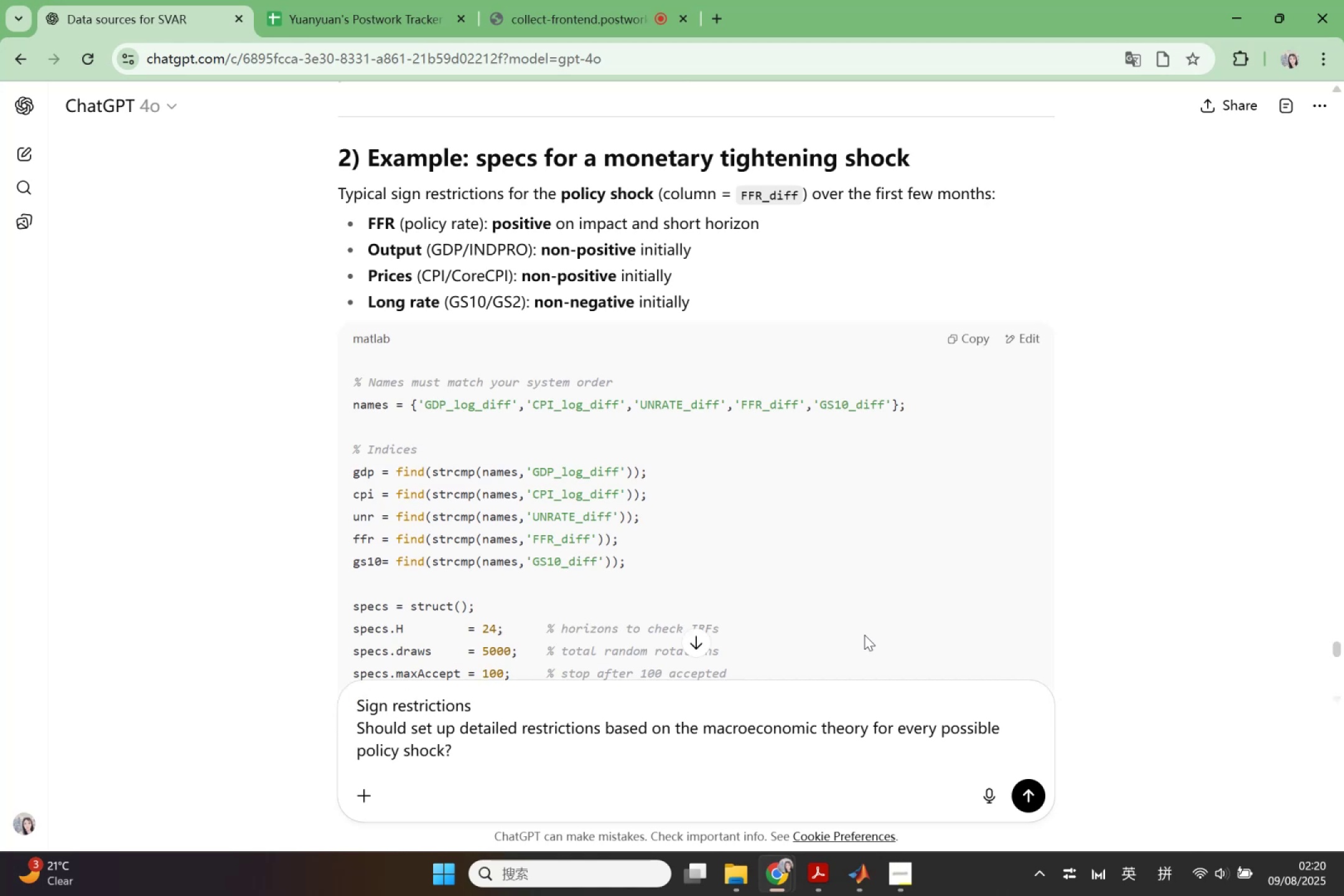 
key(ArrowLeft)
 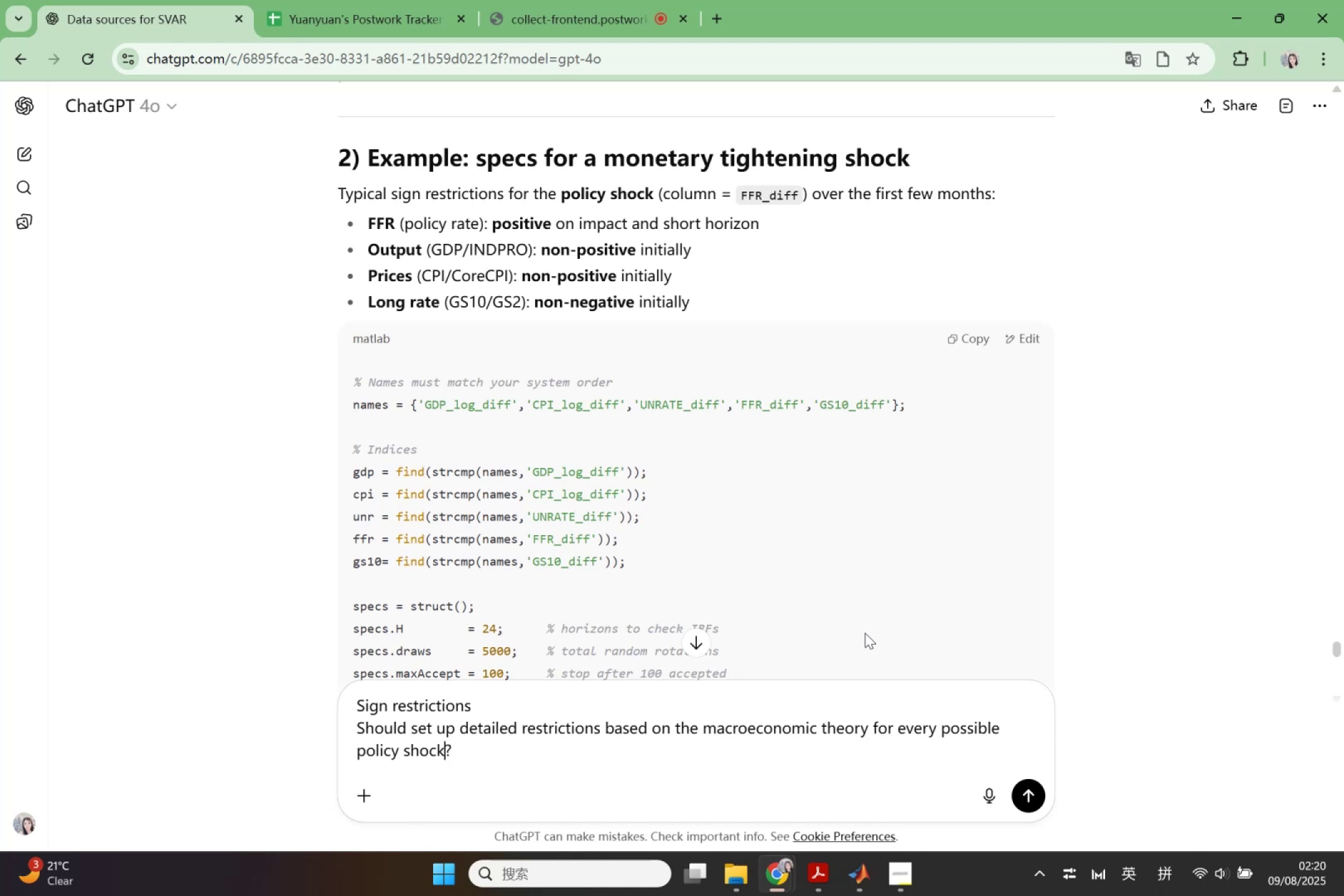 
key(ArrowLeft)
 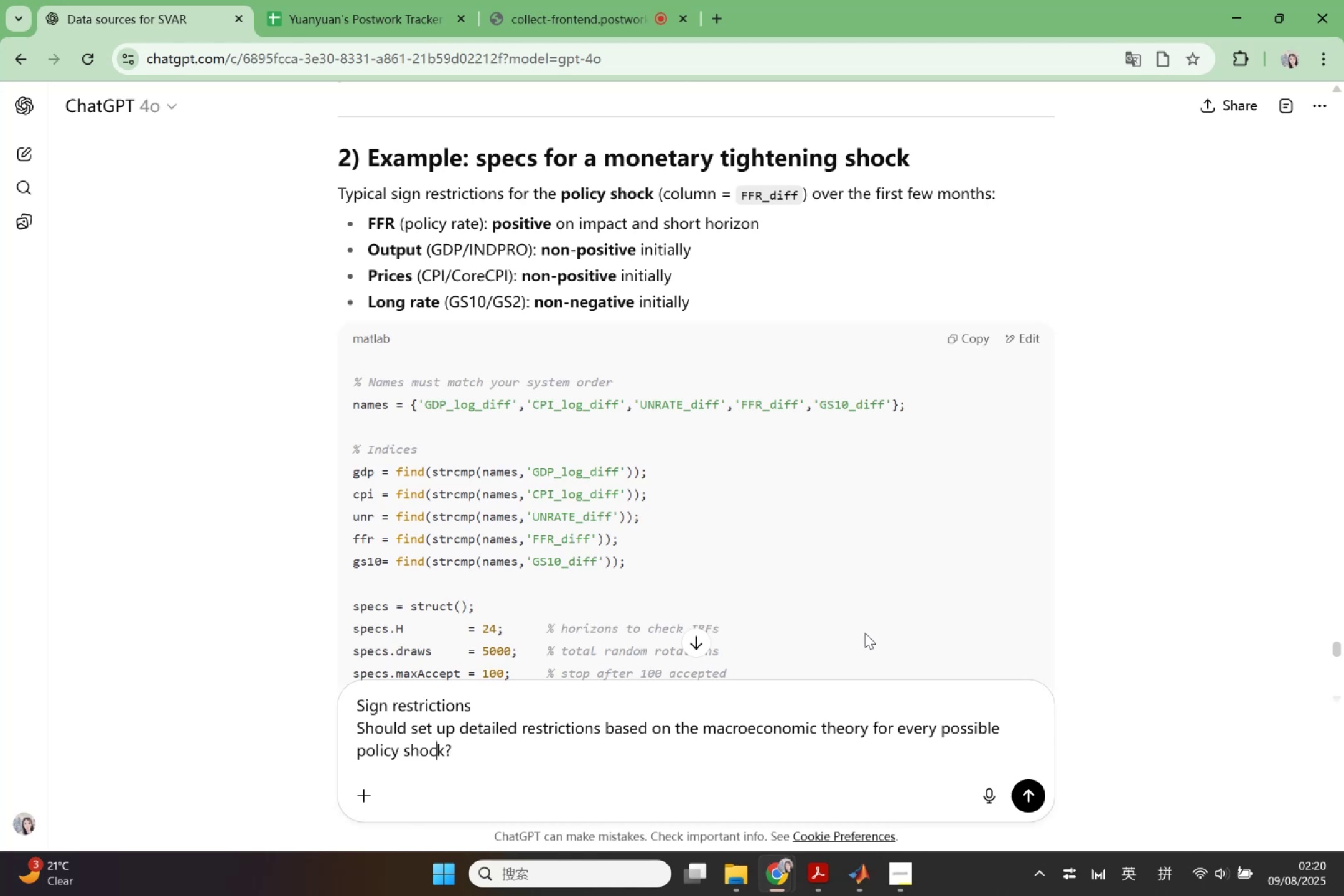 
key(ArrowLeft)
 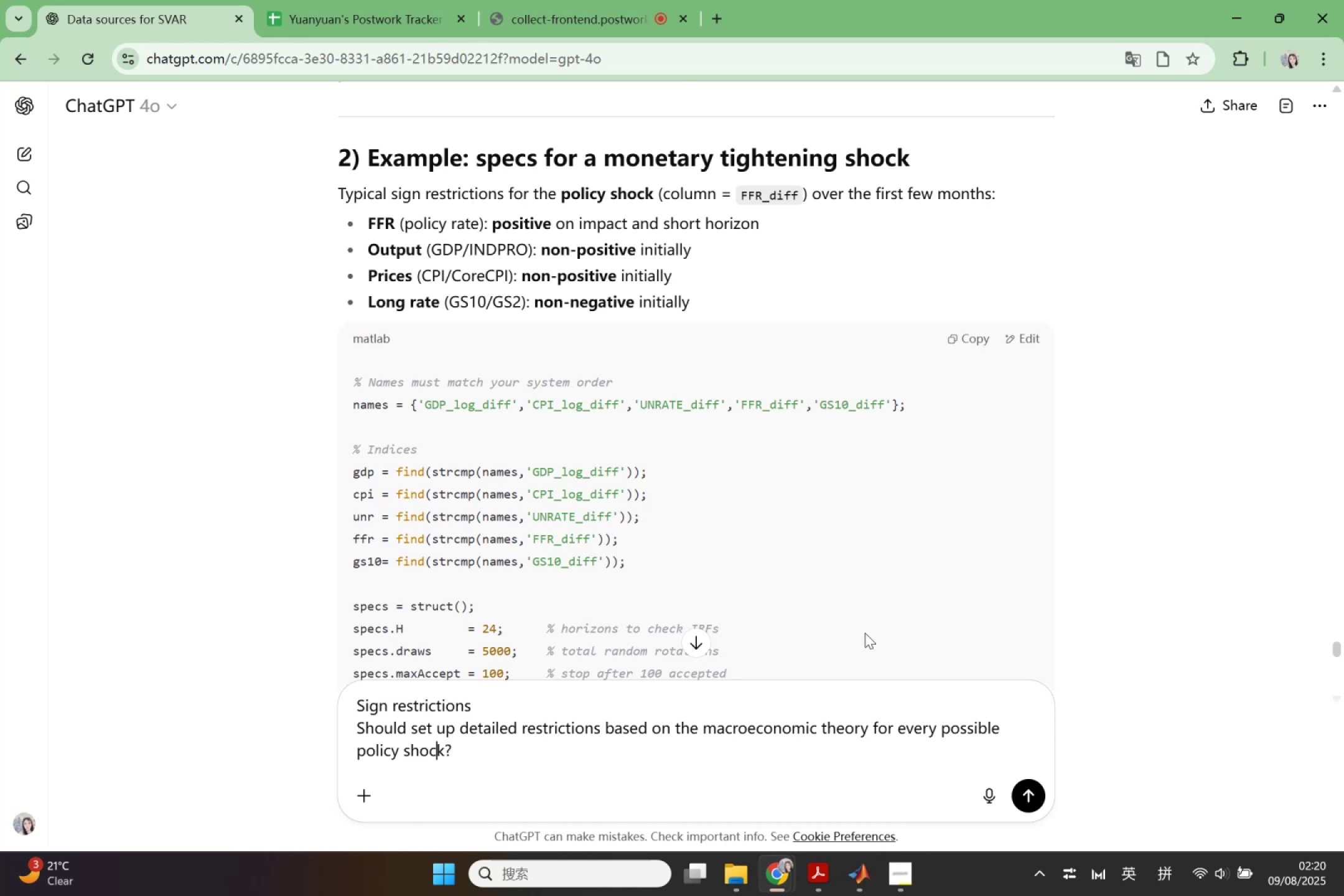 
key(ArrowLeft)
 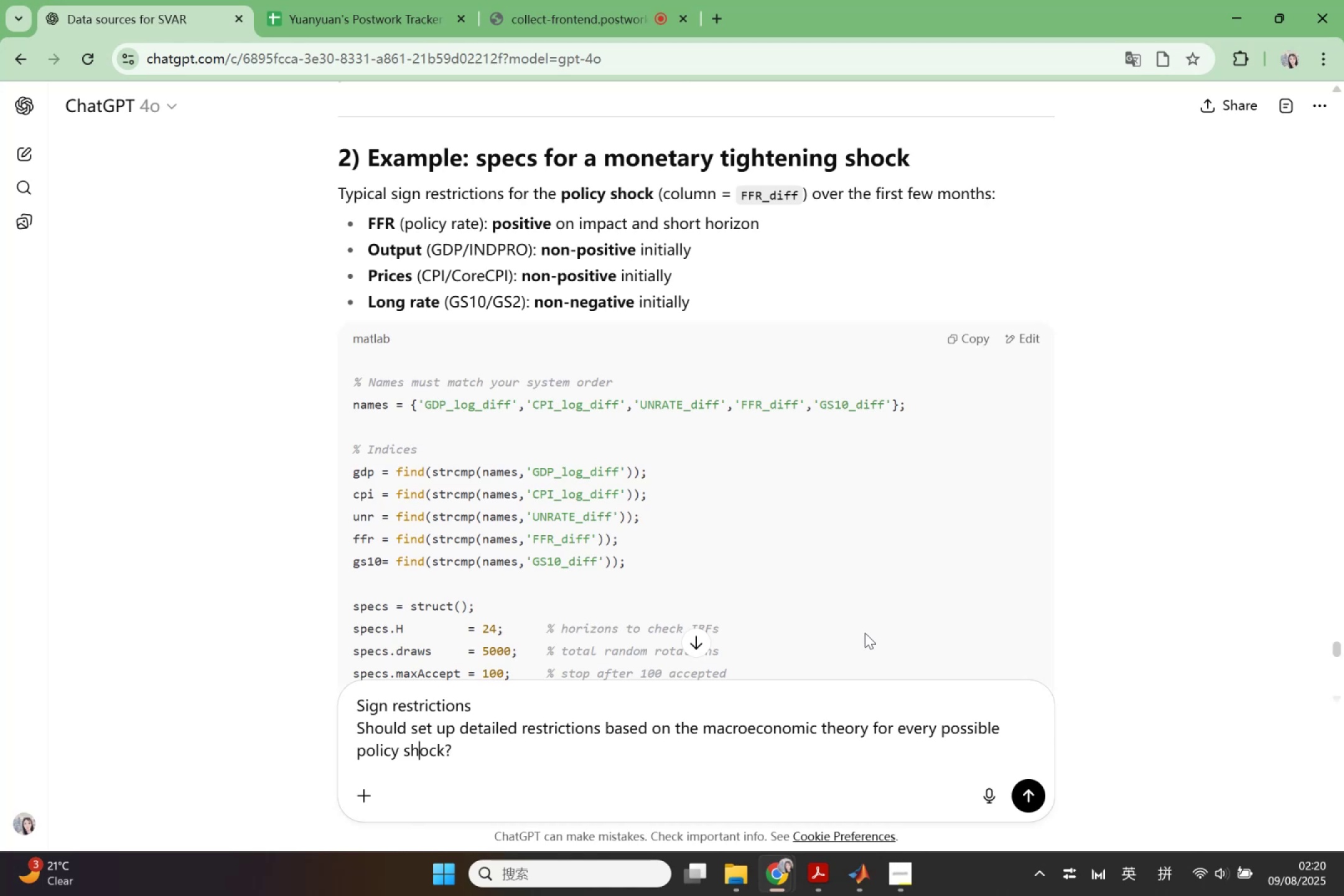 
key(ArrowLeft)
 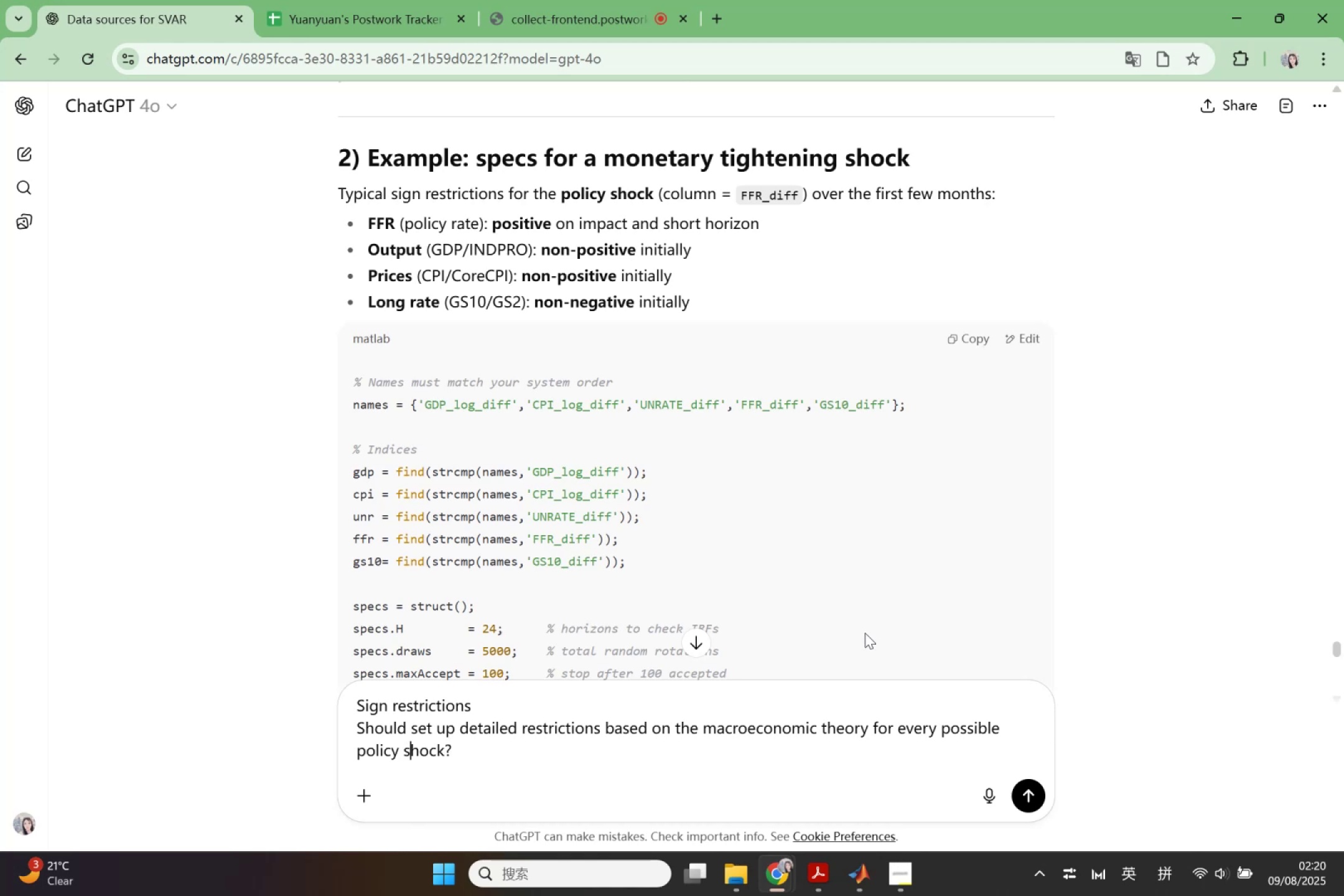 
key(ArrowLeft)
 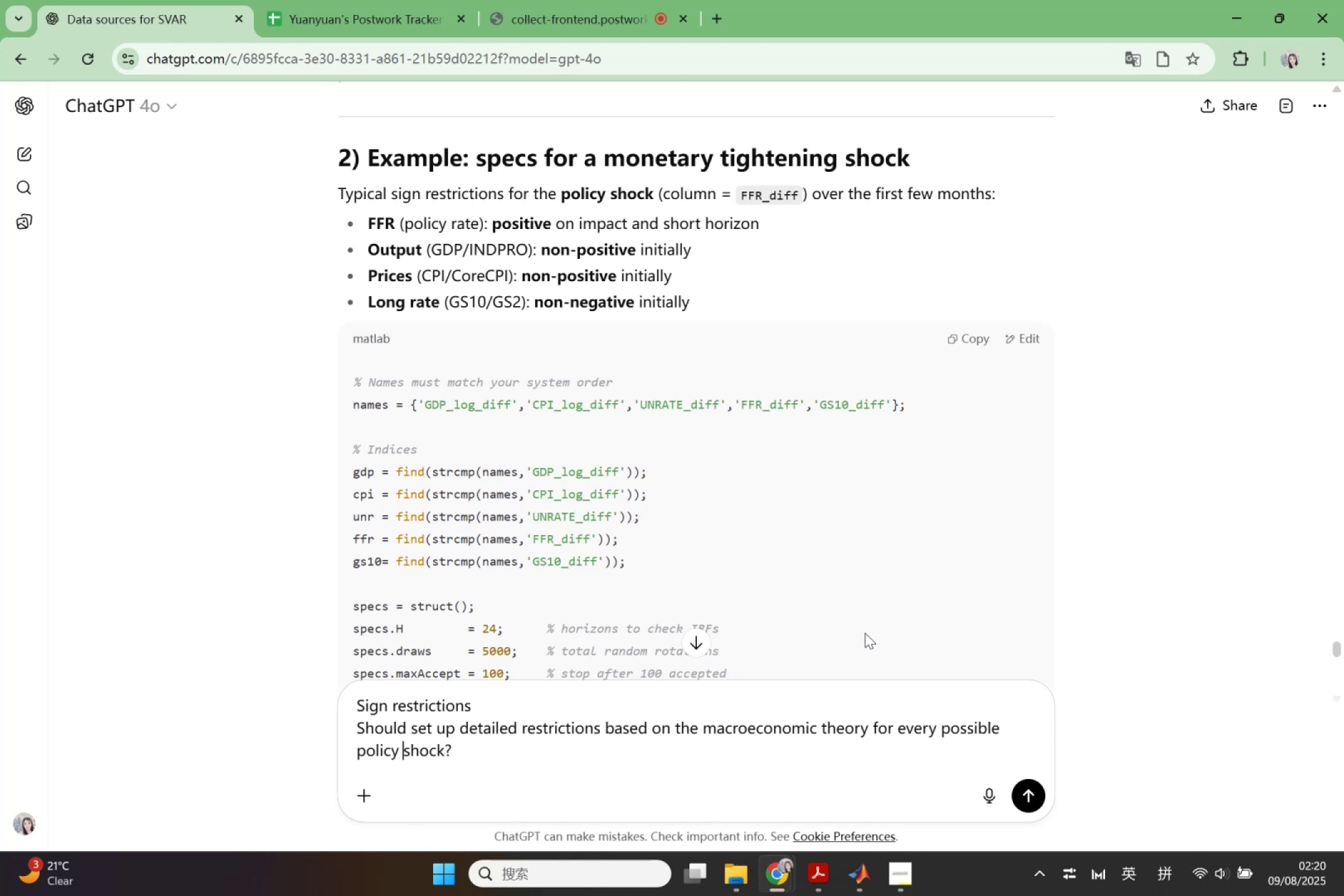 
key(Backspace)
key(Backspace)
key(Backspace)
key(Backspace)
key(Backspace)
key(Backspace)
key(Backspace)
type(frac)
key(Backspace)
key(Backspace)
key(Backspace)
type(eature )
 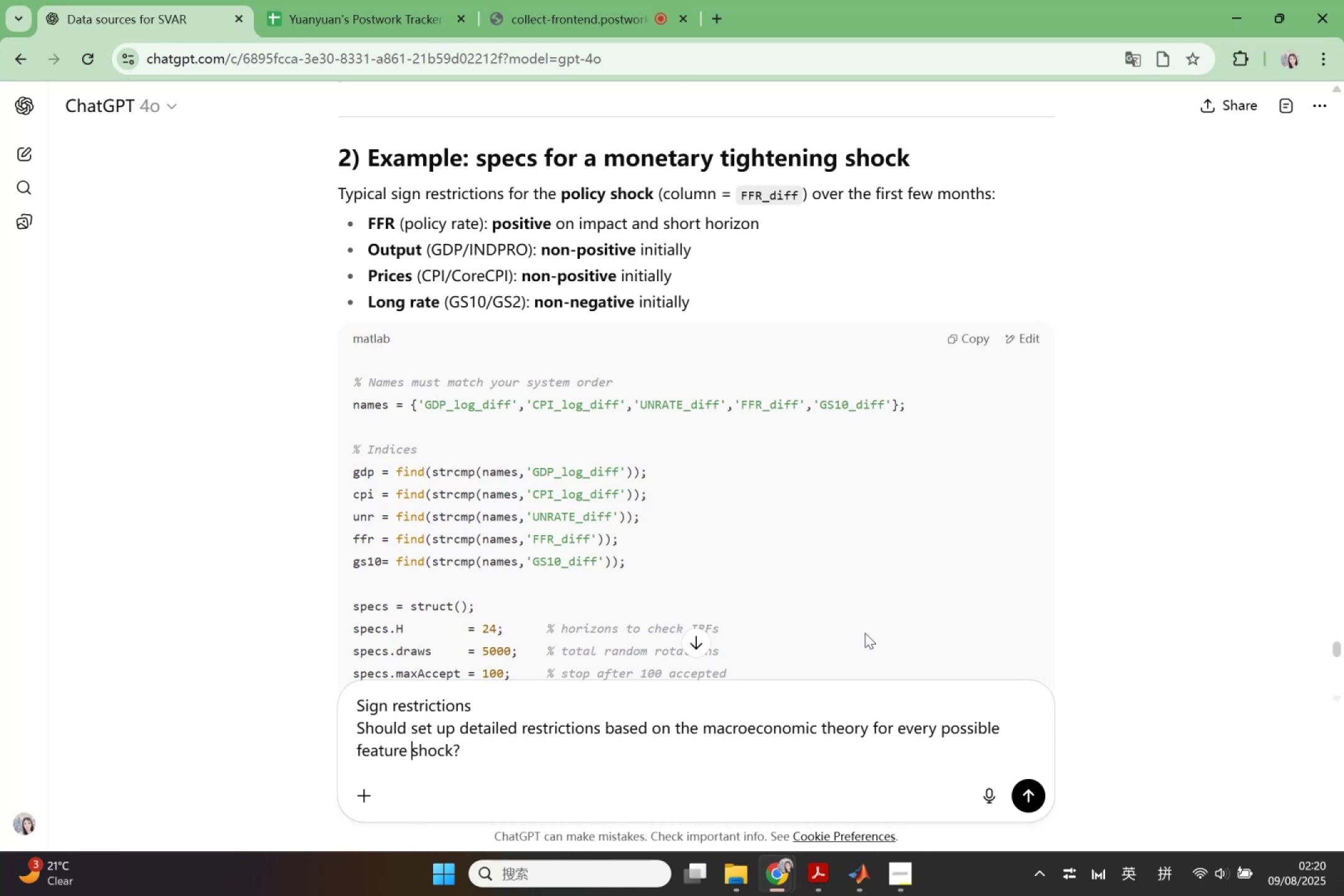 
hold_key(key=ArrowRight, duration=0.79)
 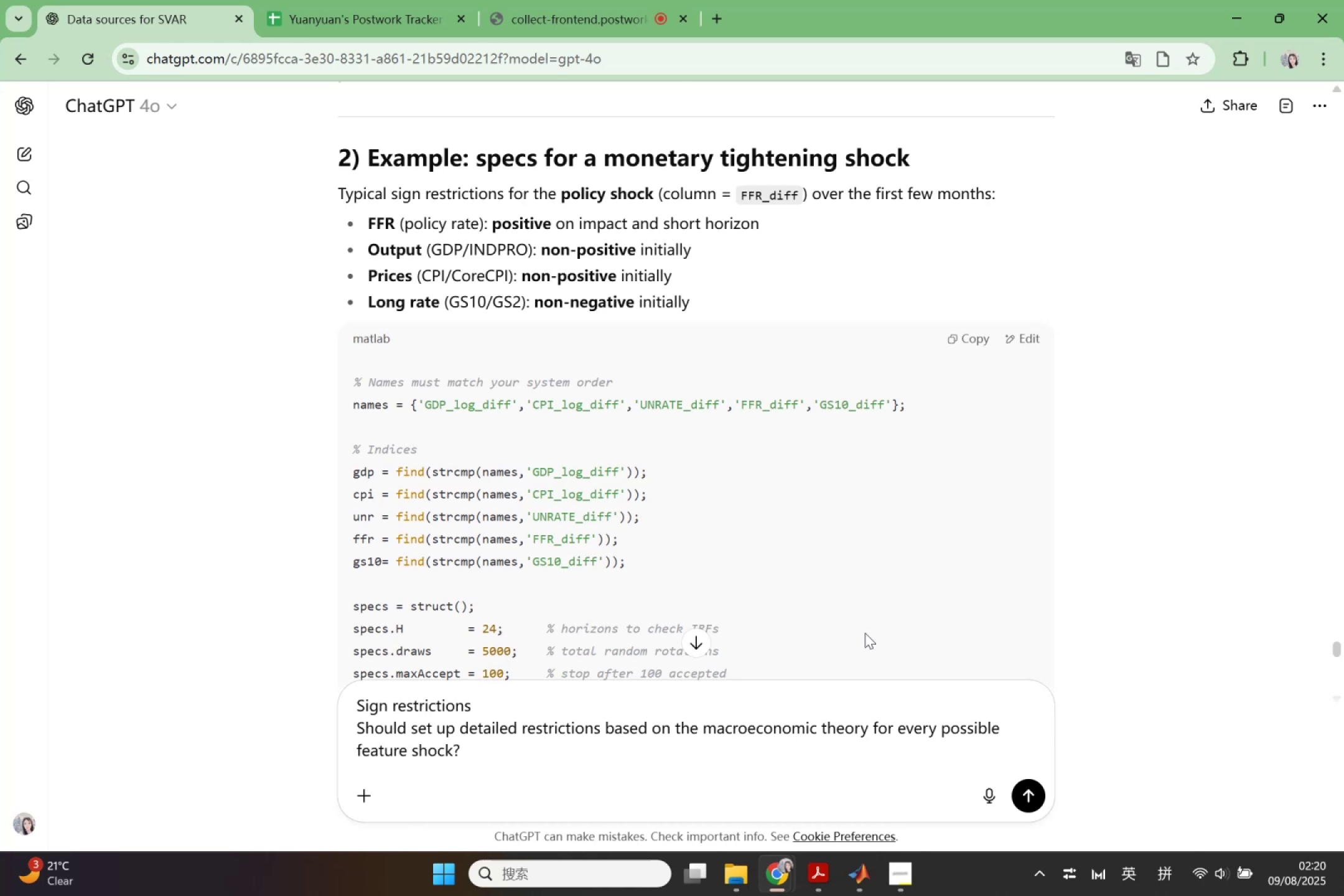 
key(ArrowLeft)
 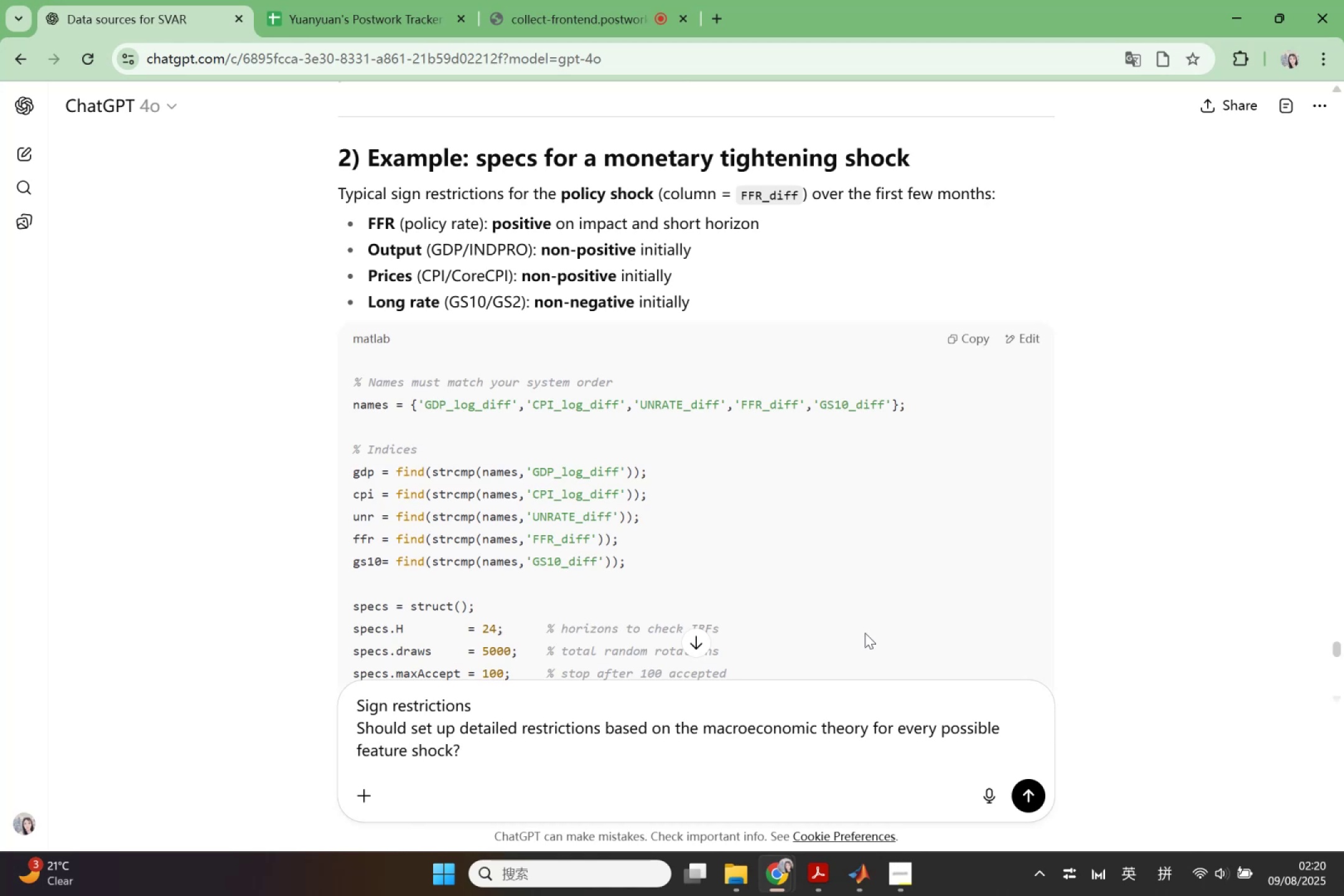 
key(ArrowRight)
 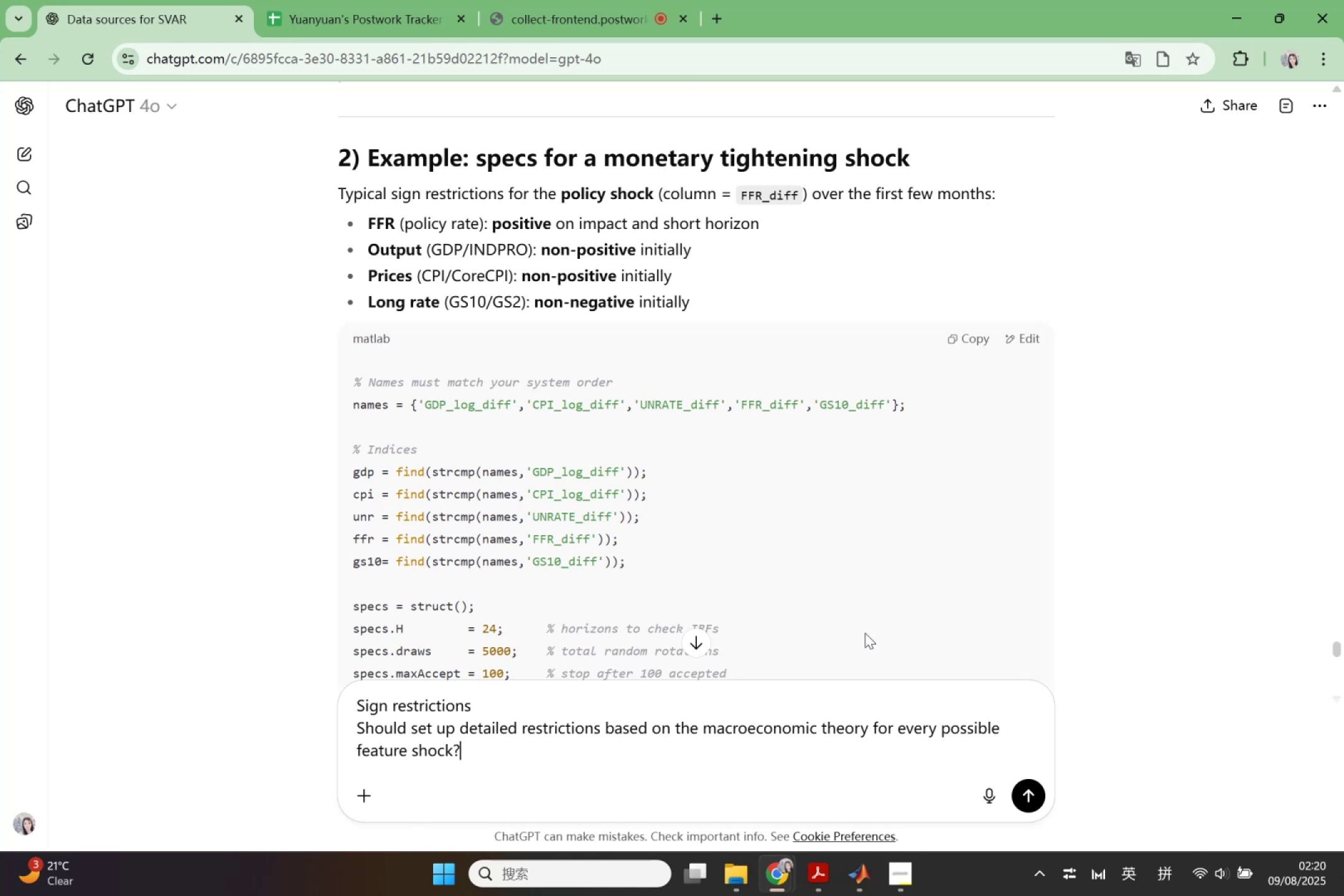 
key(Enter)
 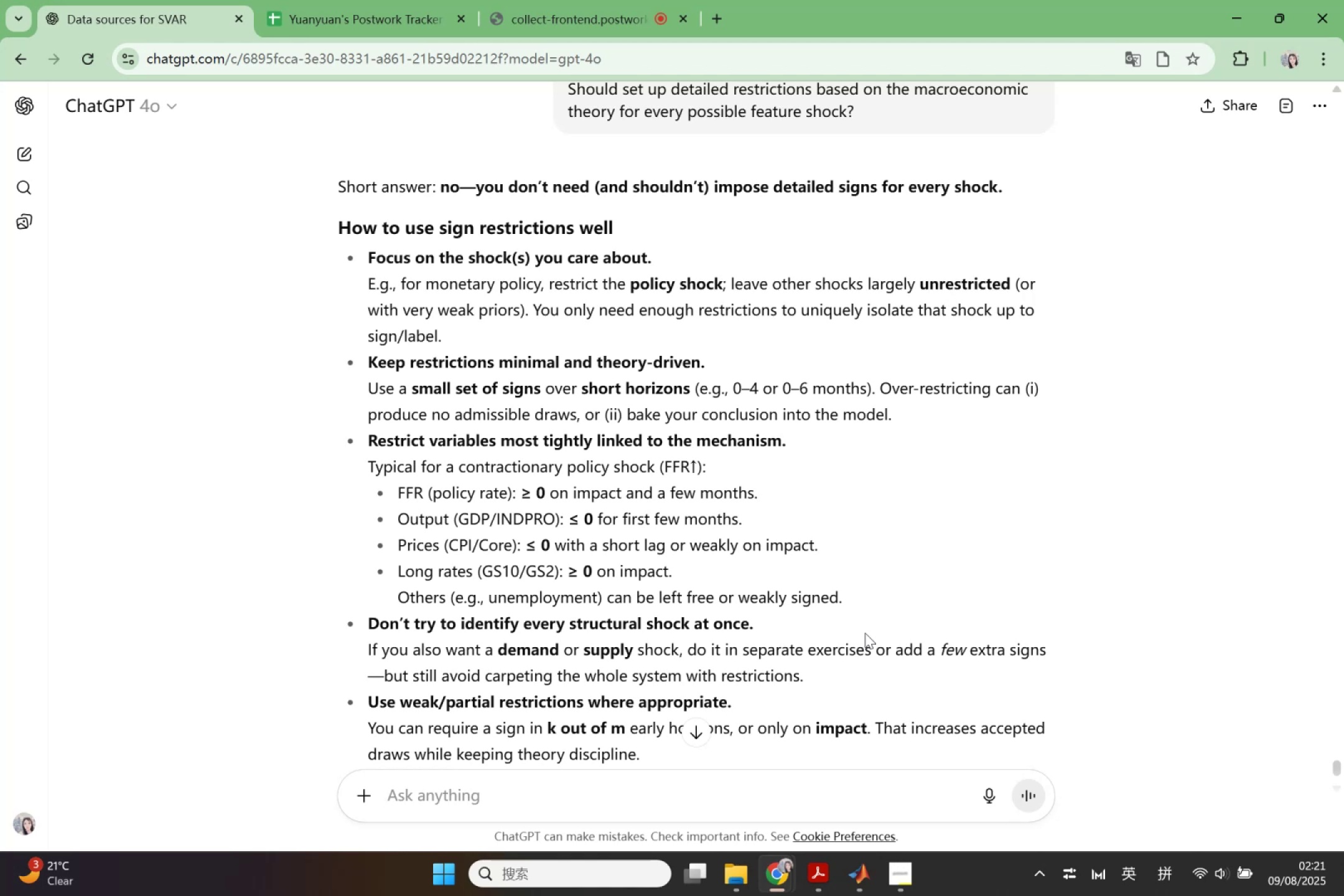 
wait(74.58)
 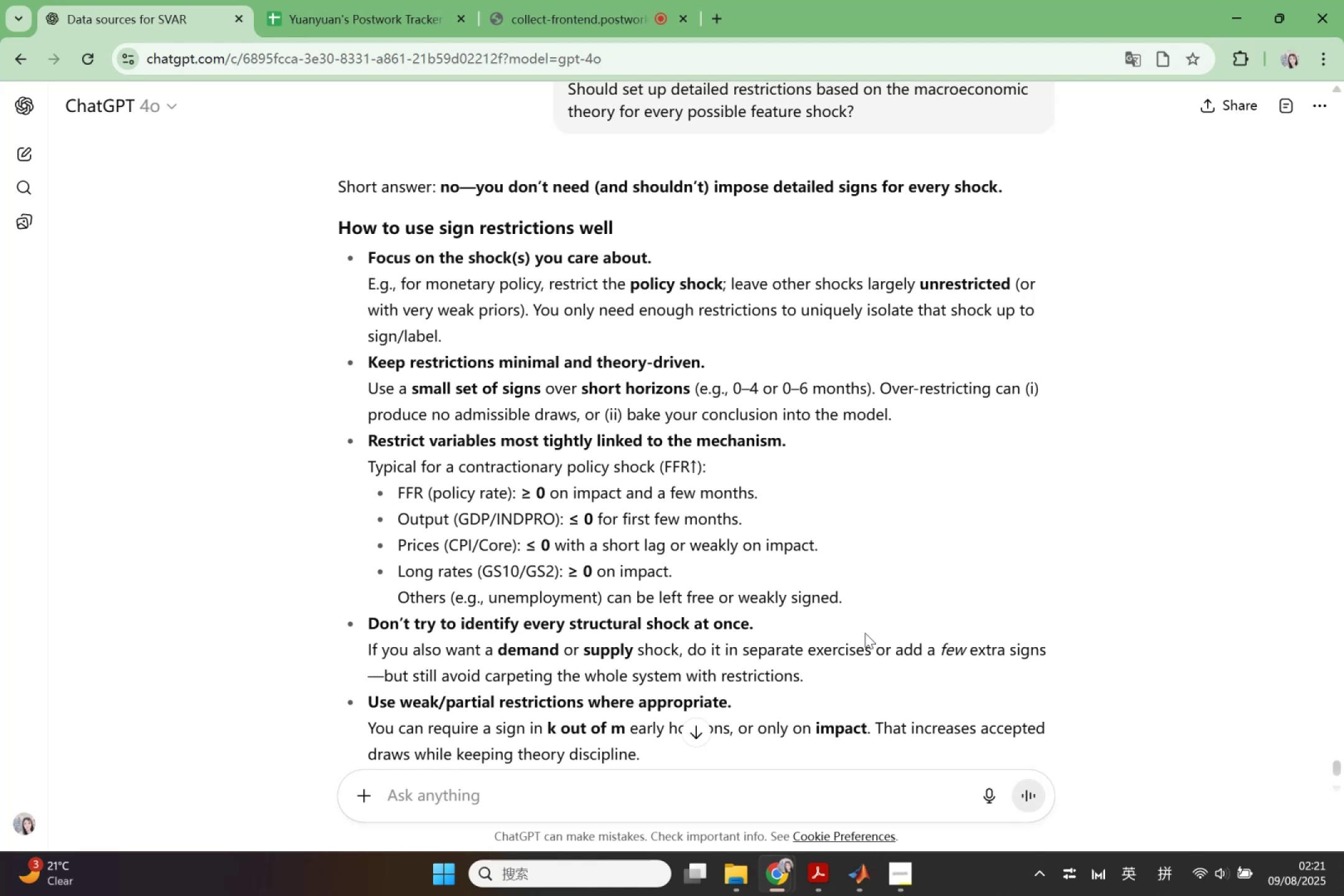 
scroll: coordinate [612, 550], scroll_direction: down, amount: 2.0
 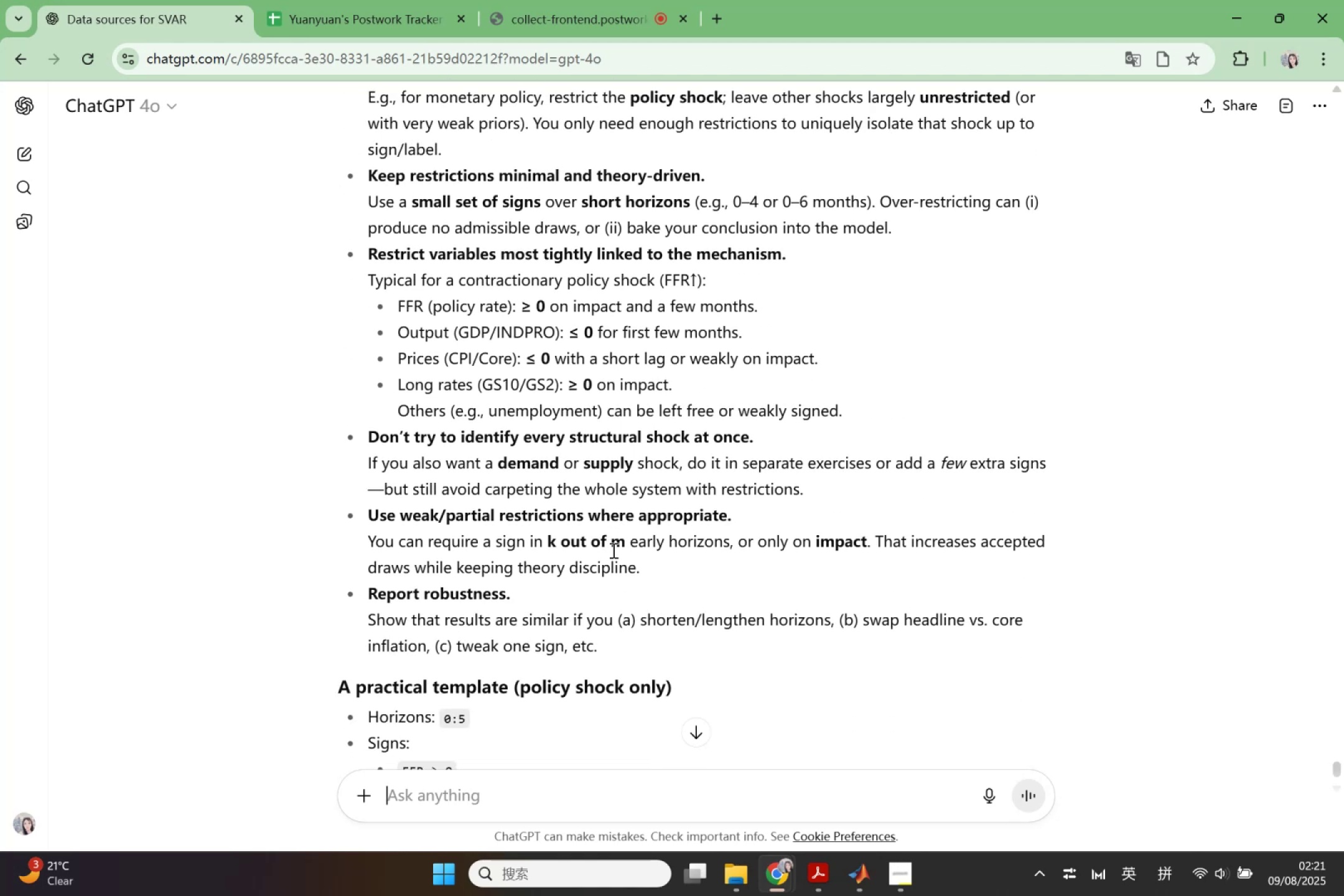 
wait(9.12)
 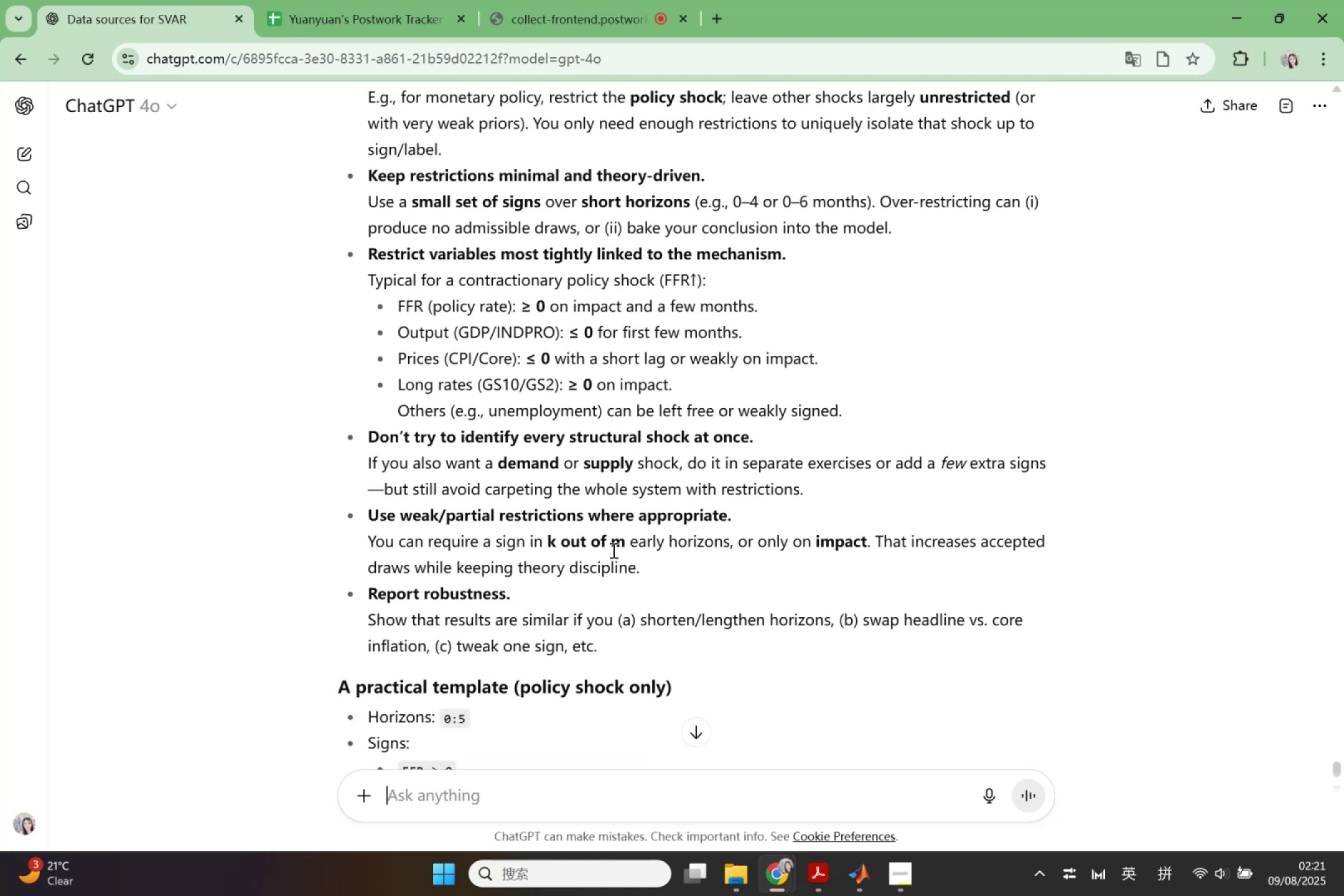 
scroll: coordinate [609, 542], scroll_direction: down, amount: 3.0
 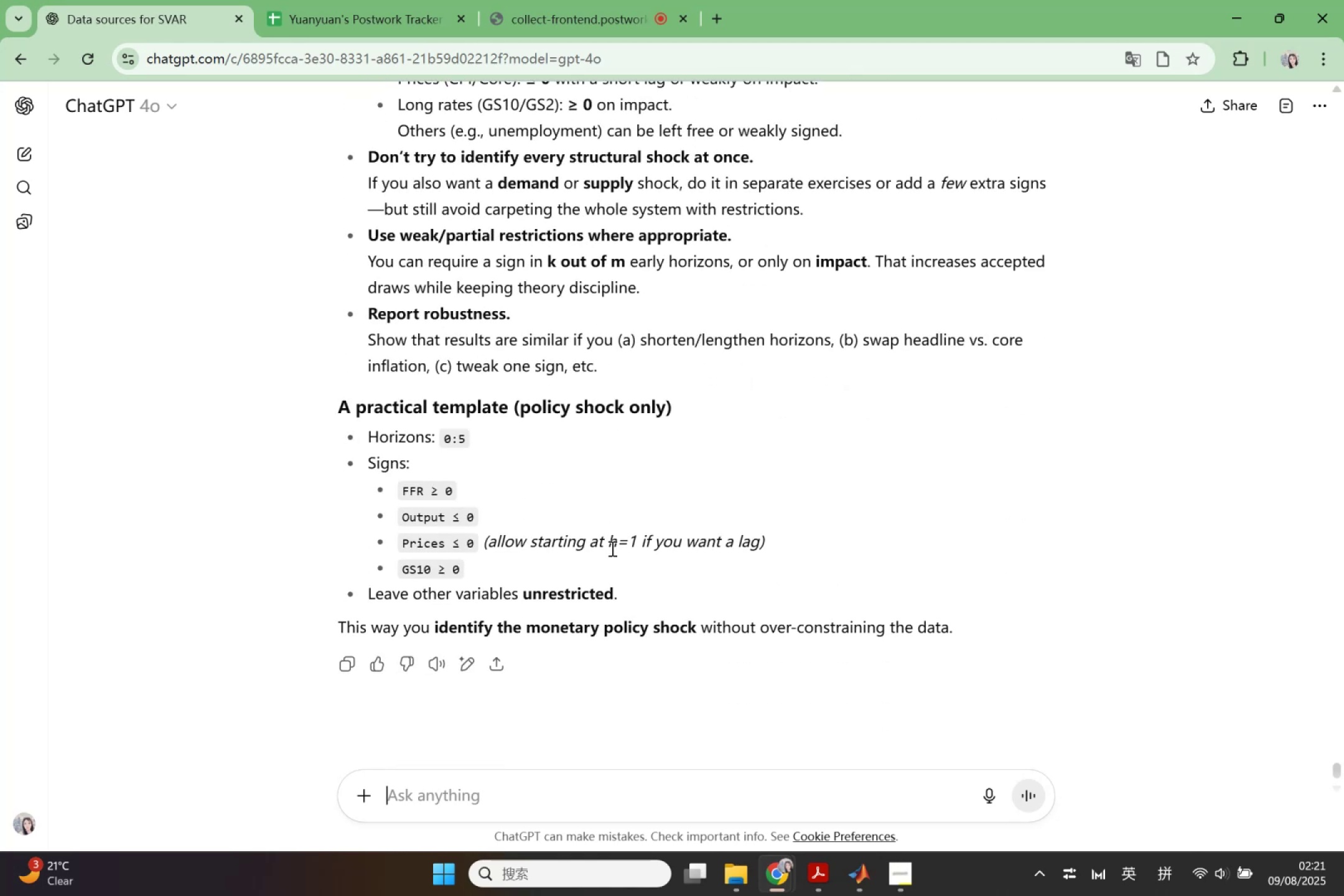 
wait(5.76)
 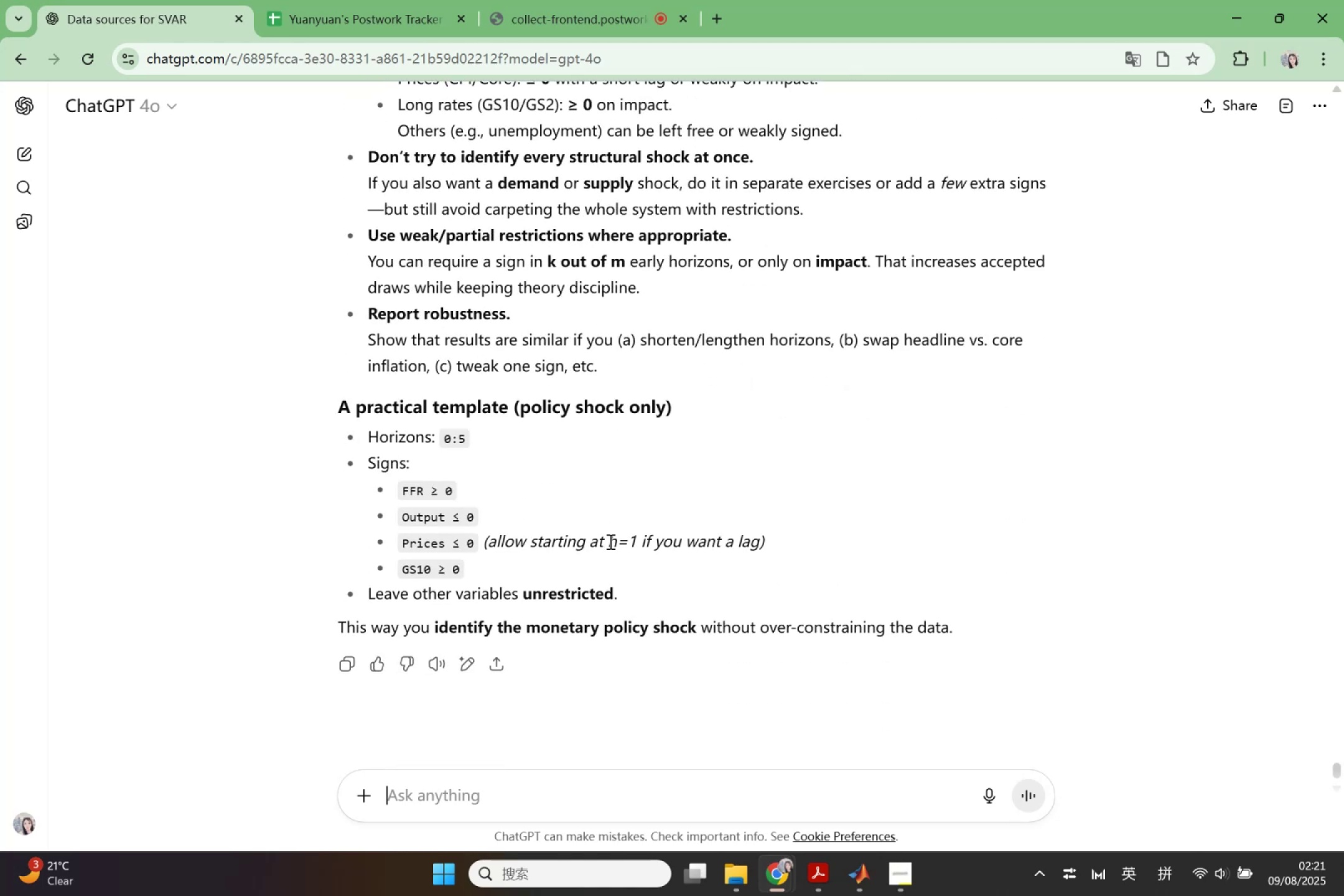 
scroll: coordinate [613, 586], scroll_direction: down, amount: 1.0
 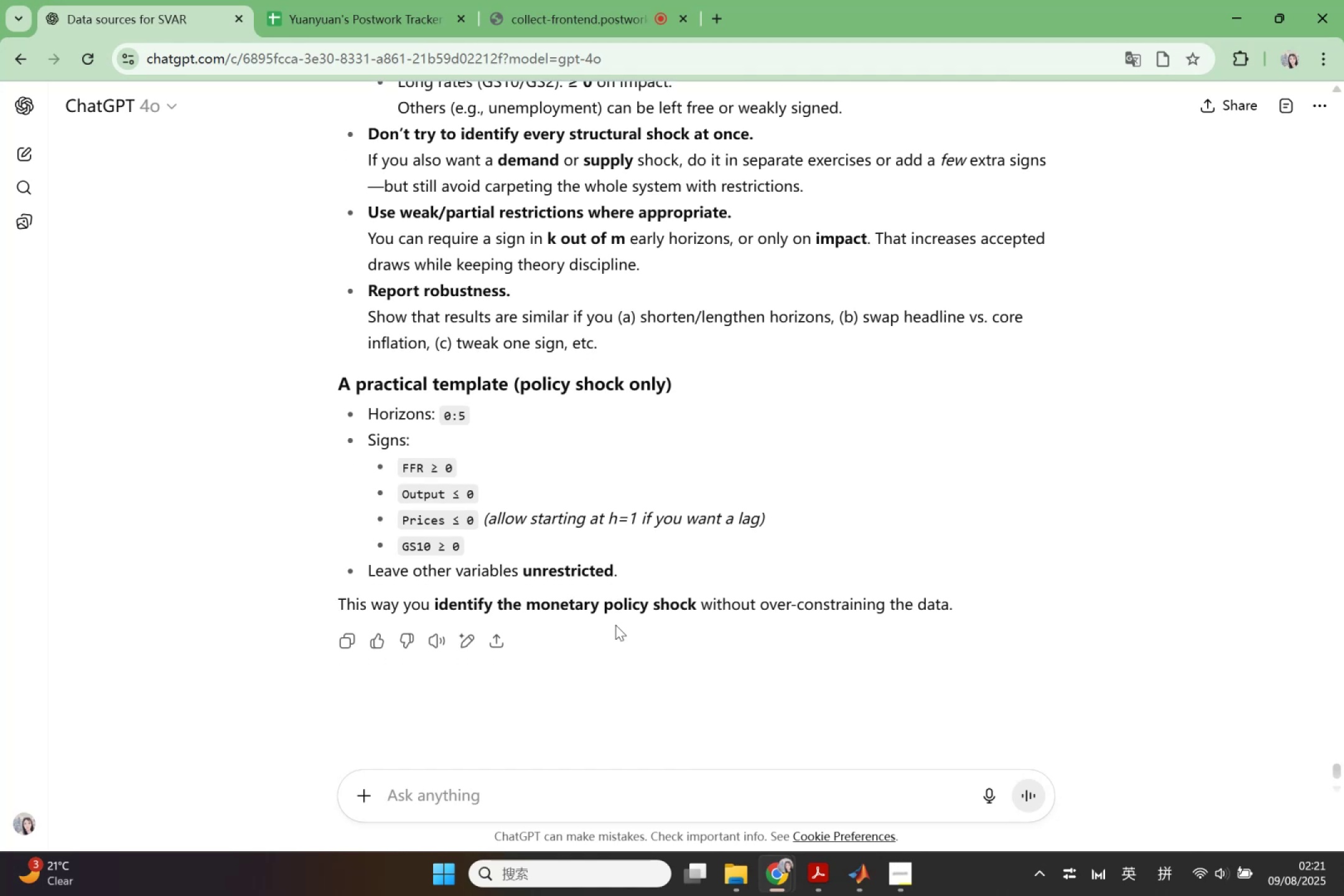 
wait(10.9)
 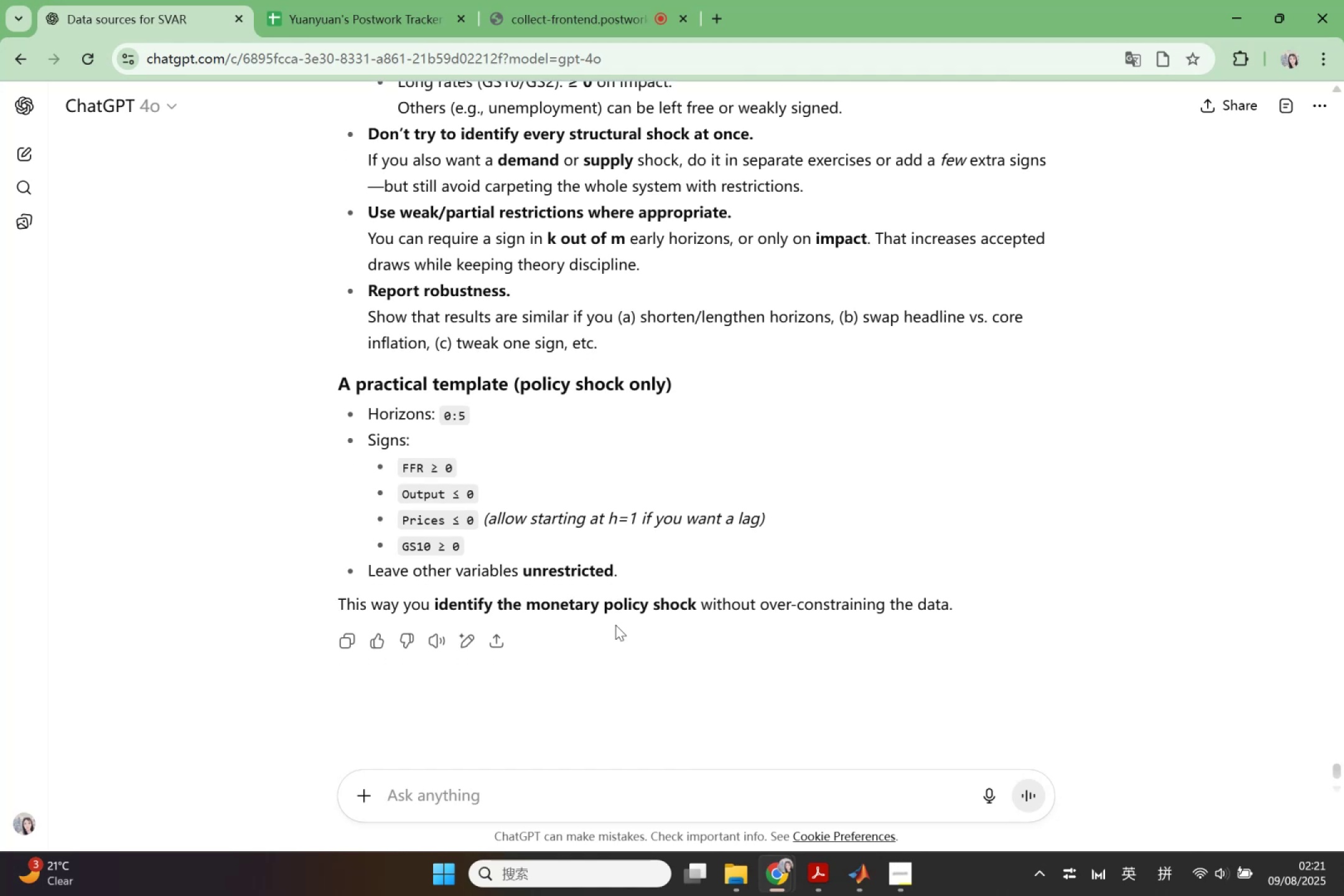 
left_click_drag(start_coordinate=[366, 437], to_coordinate=[461, 466])
 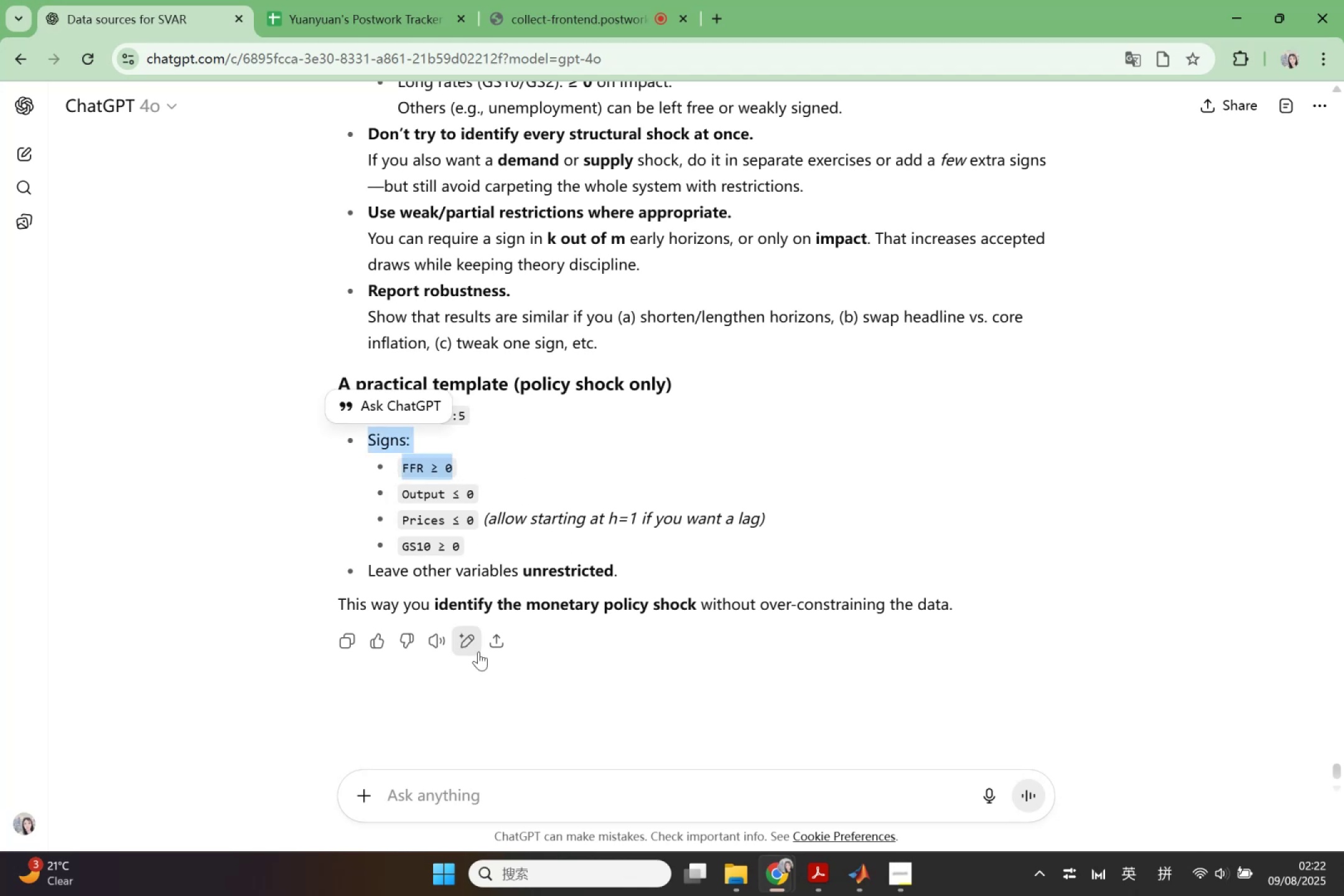 
key(Control+ControlLeft)
 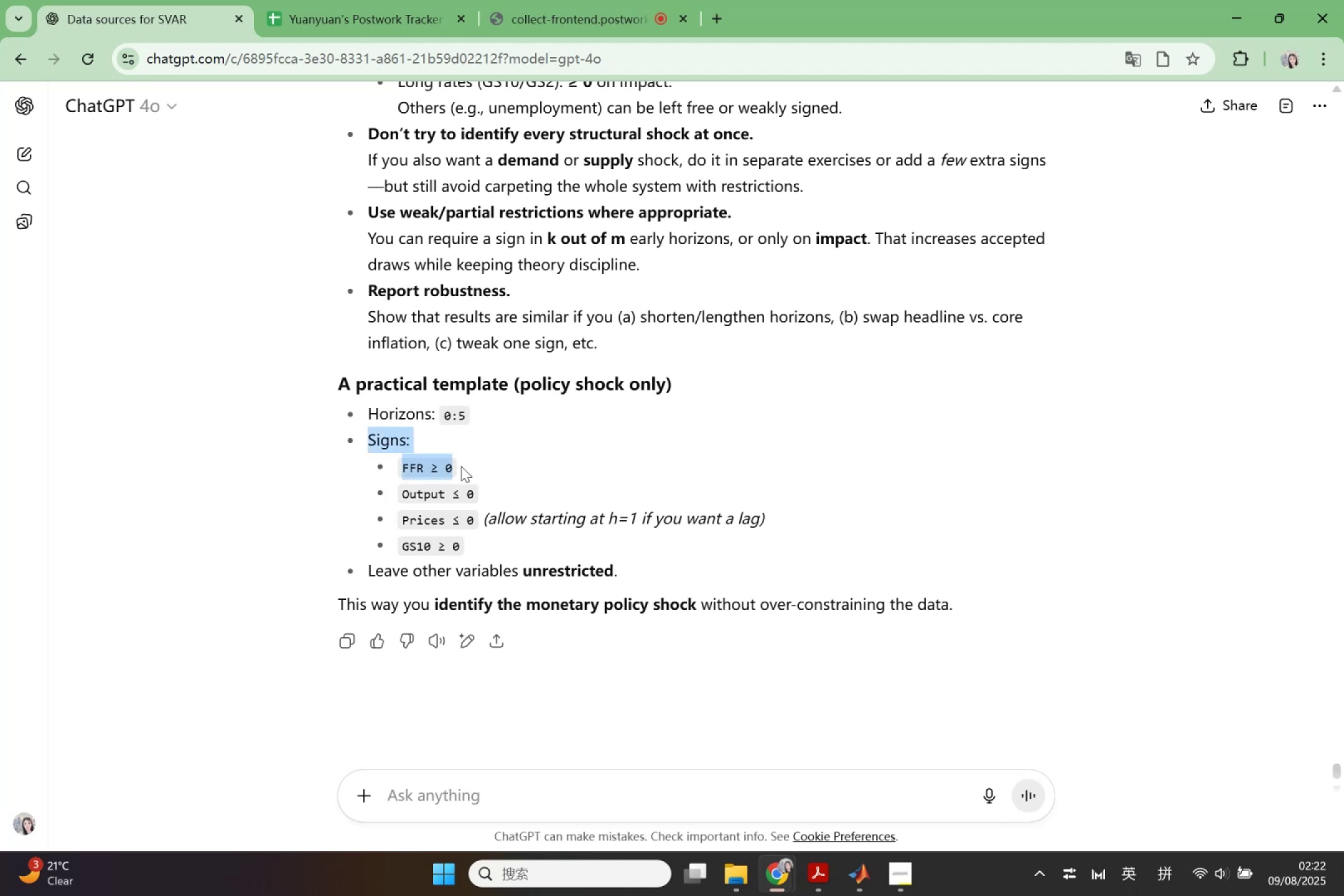 
key(Control+C)
 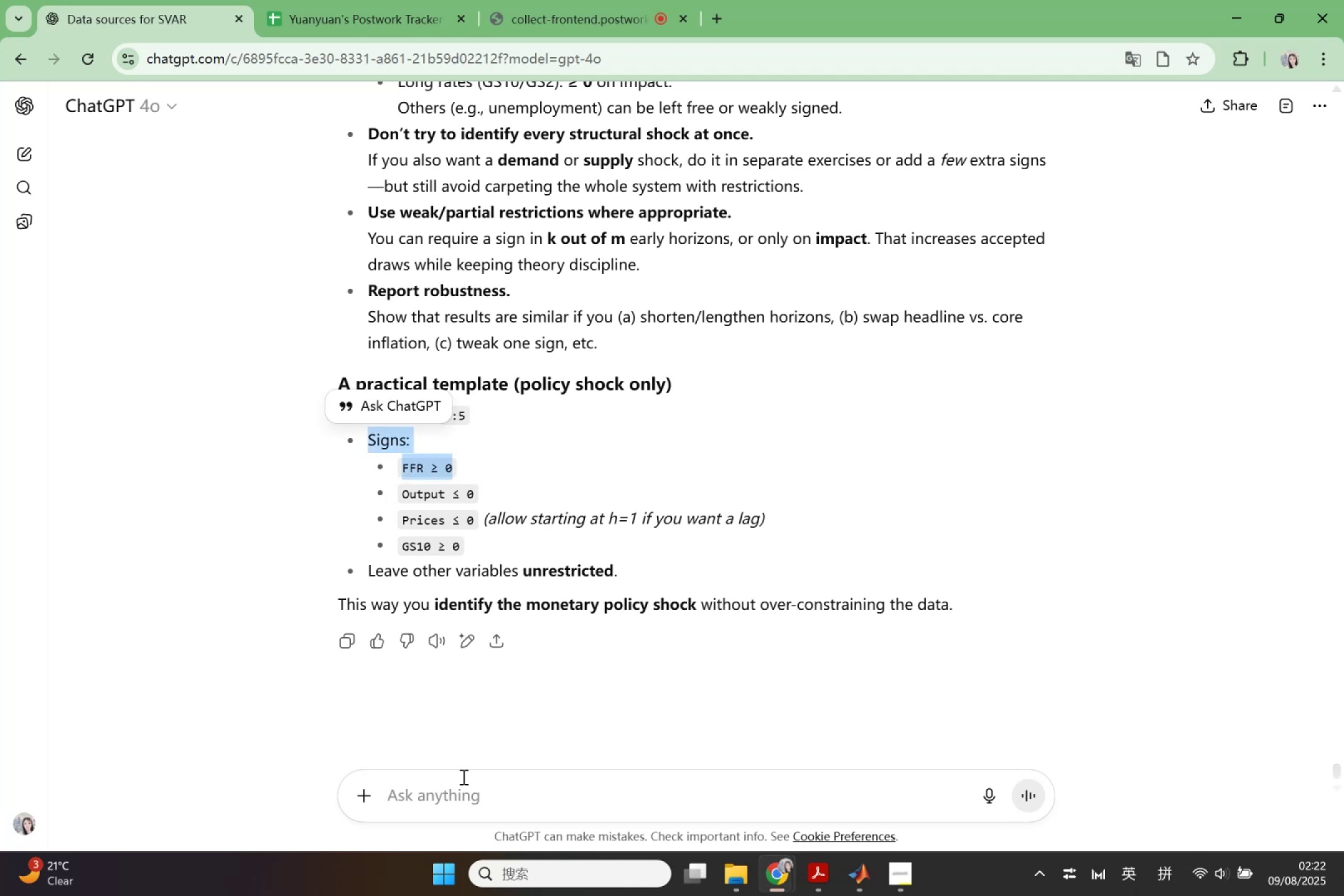 
left_click([462, 780])
 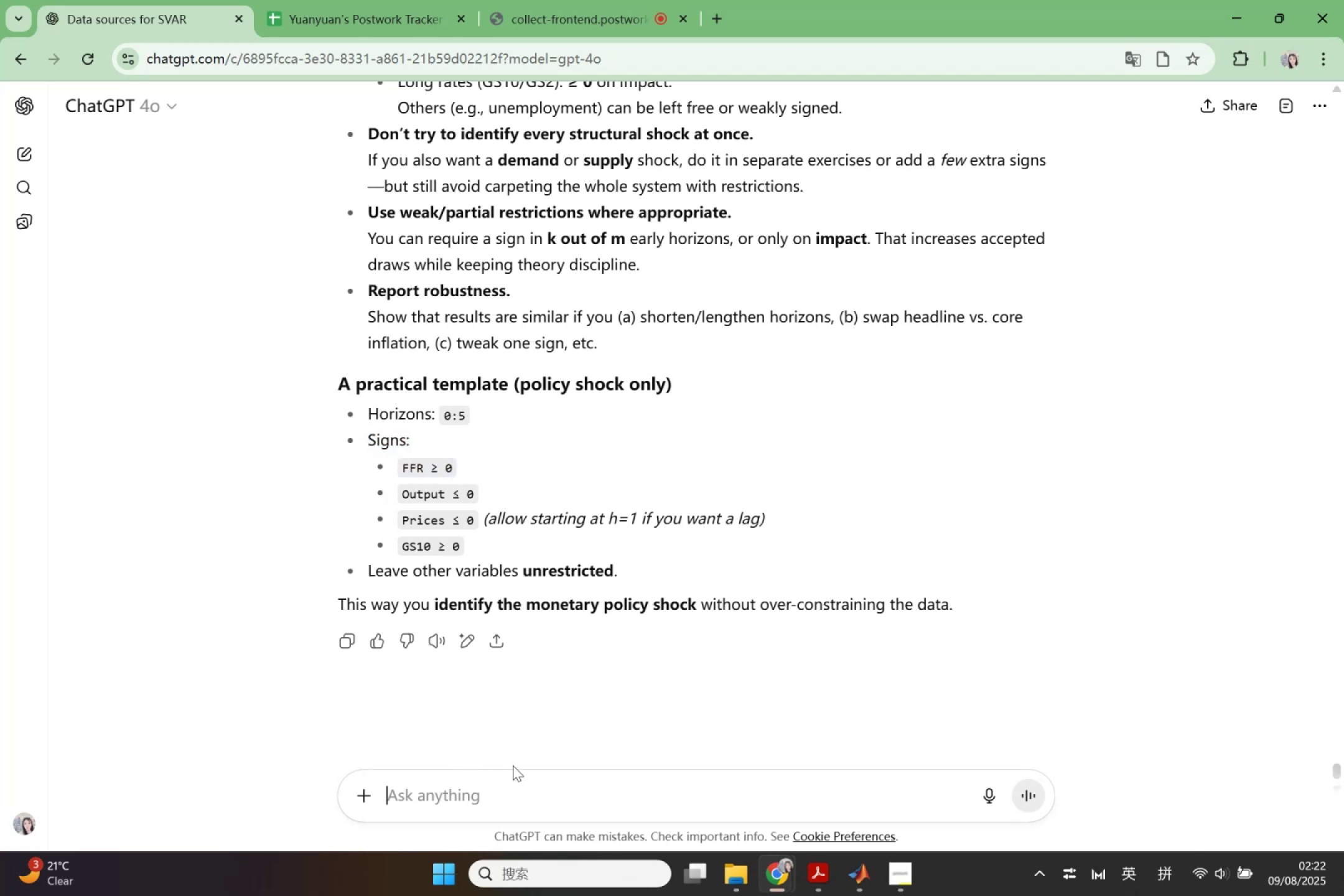 
type(do I ned)
key(Backspace)
type(ed set up signs for FFR<0?)
 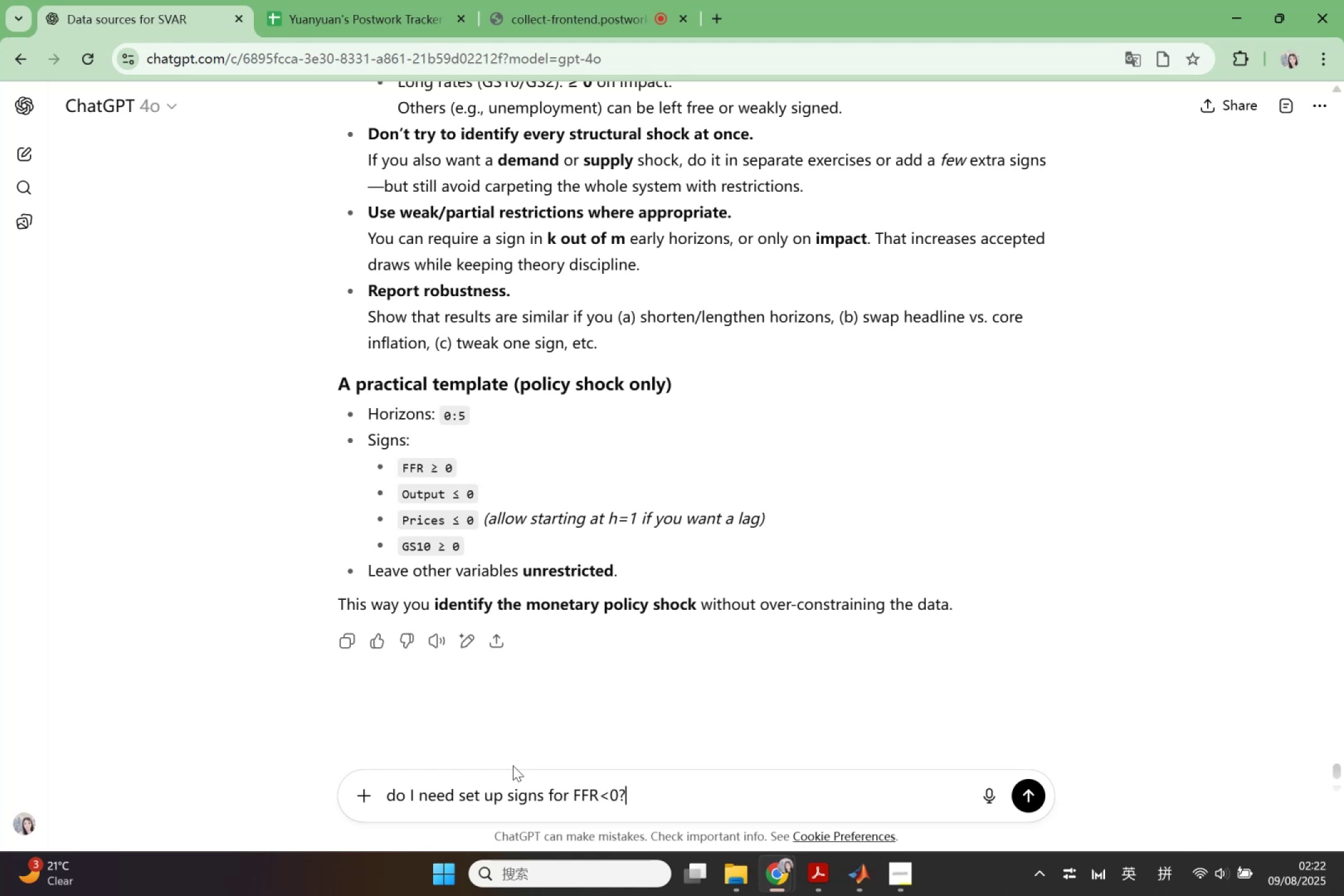 
 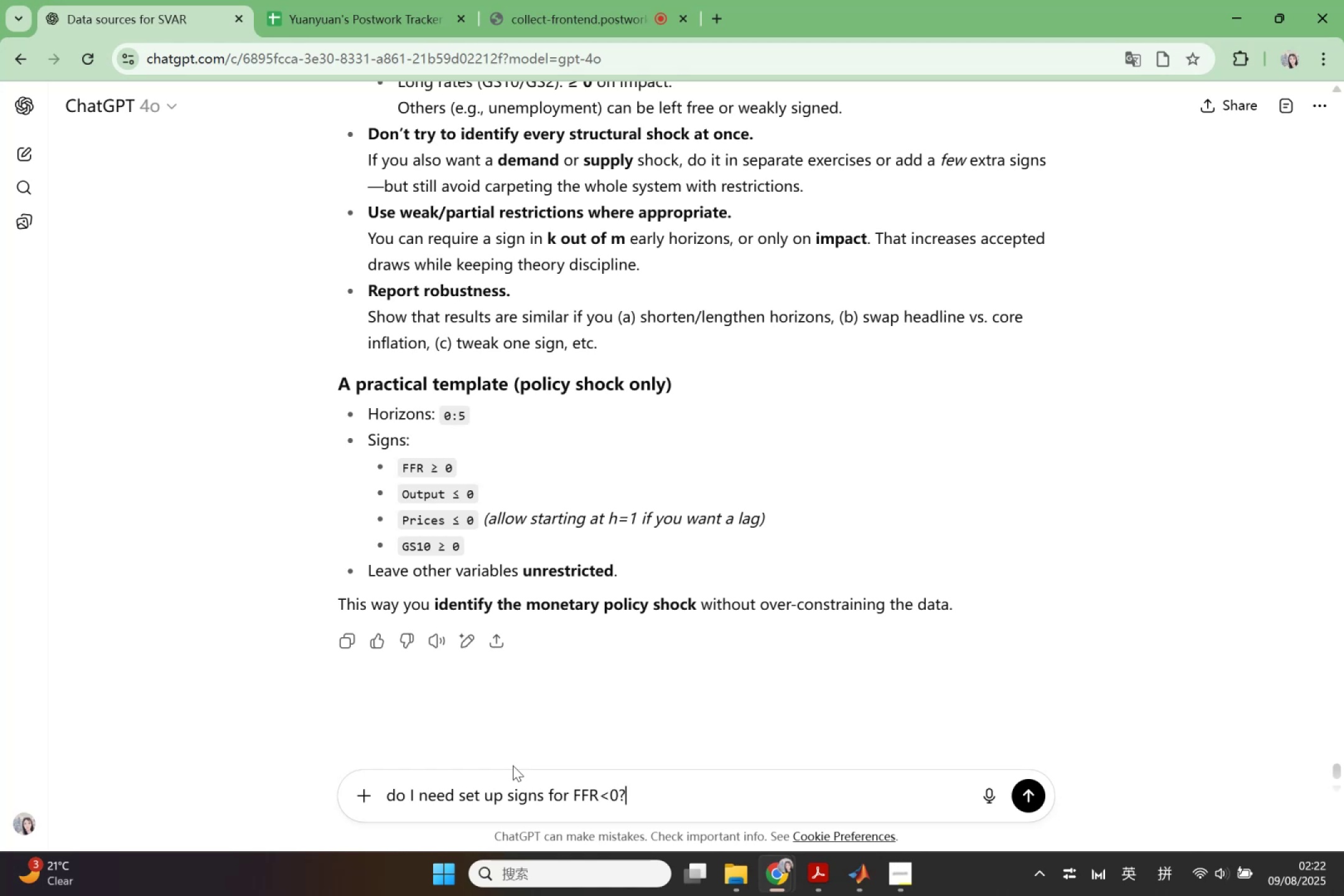 
key(Enter)
 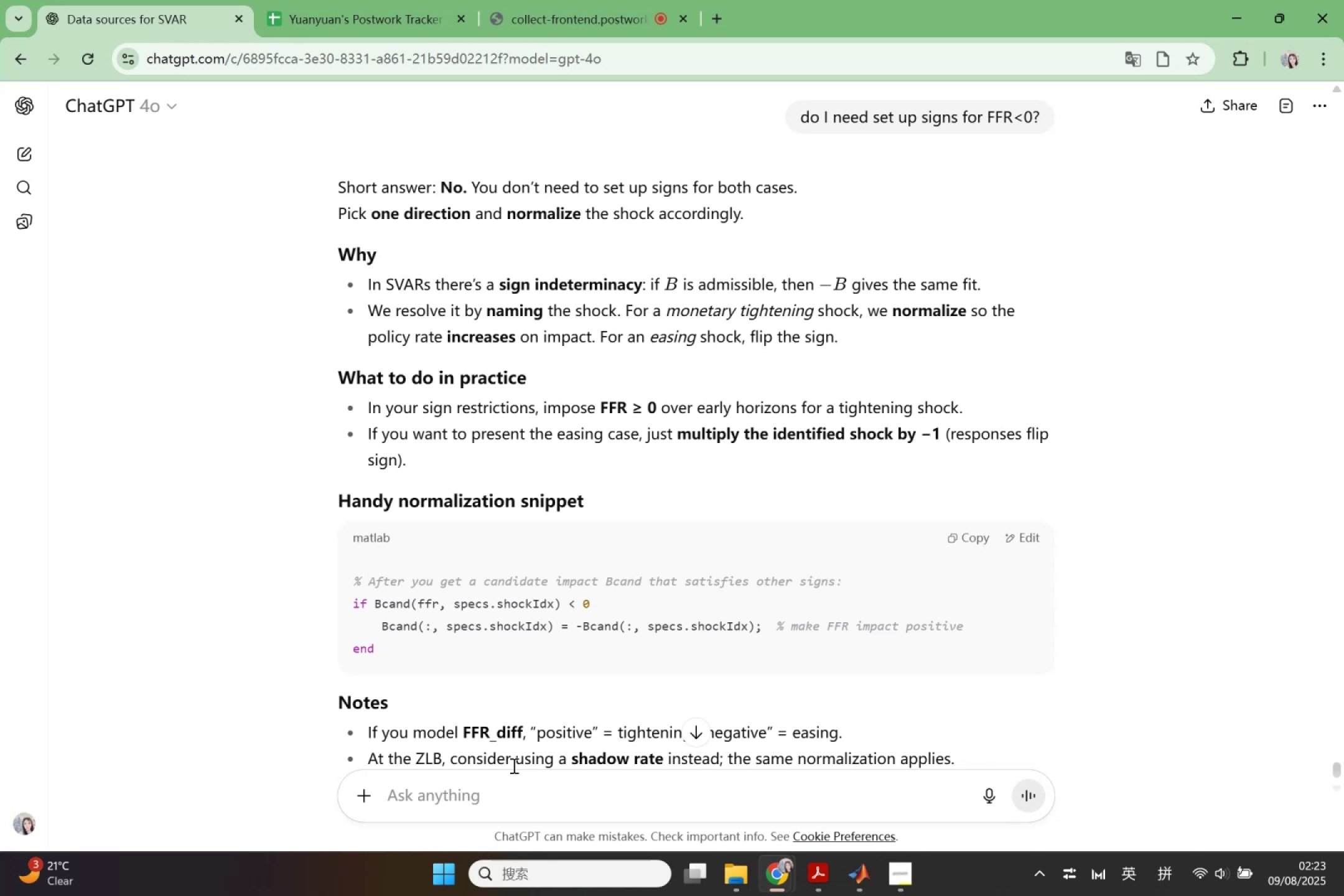 
wait(42.75)
 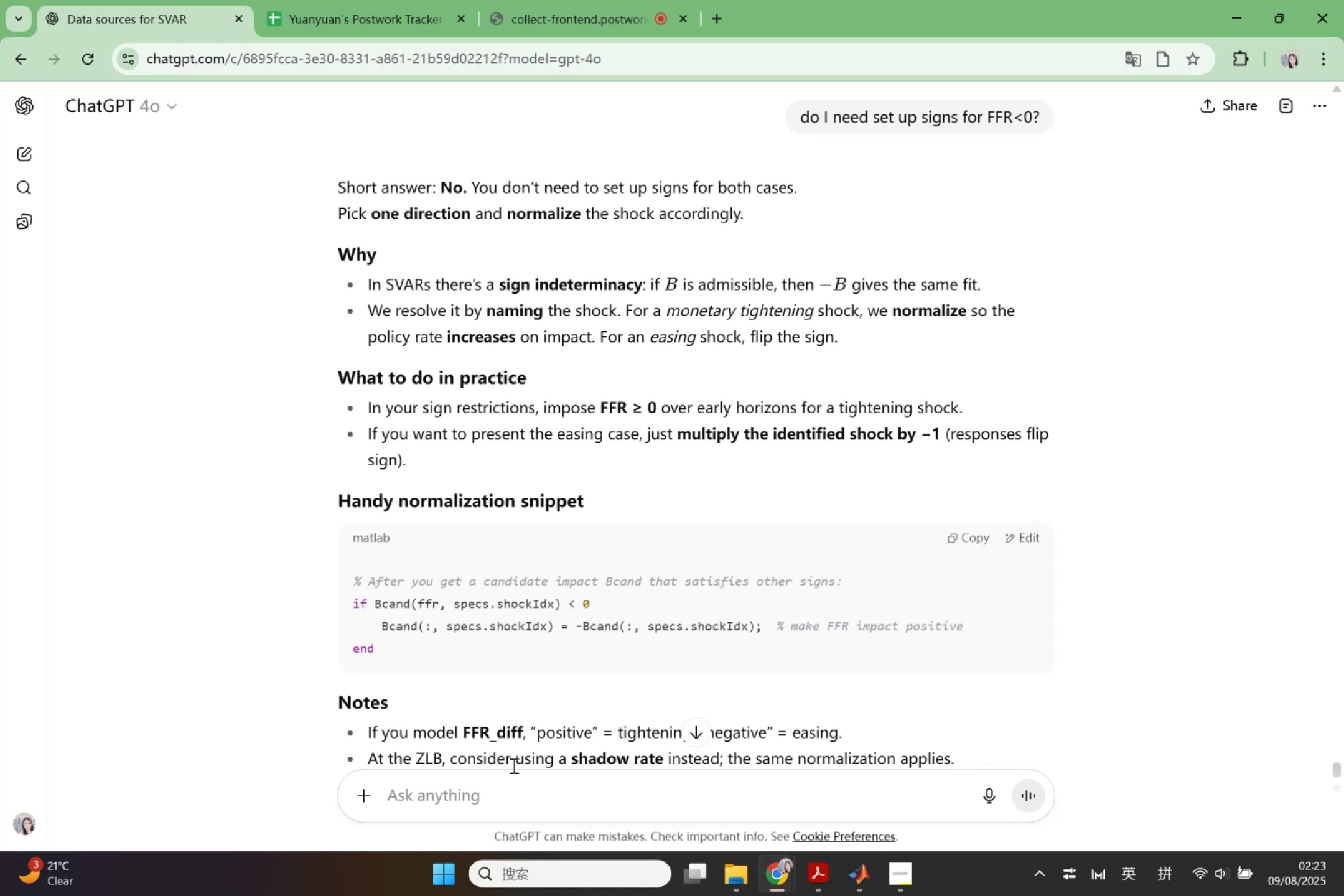 
scroll: coordinate [581, 702], scroll_direction: down, amount: 1.0
 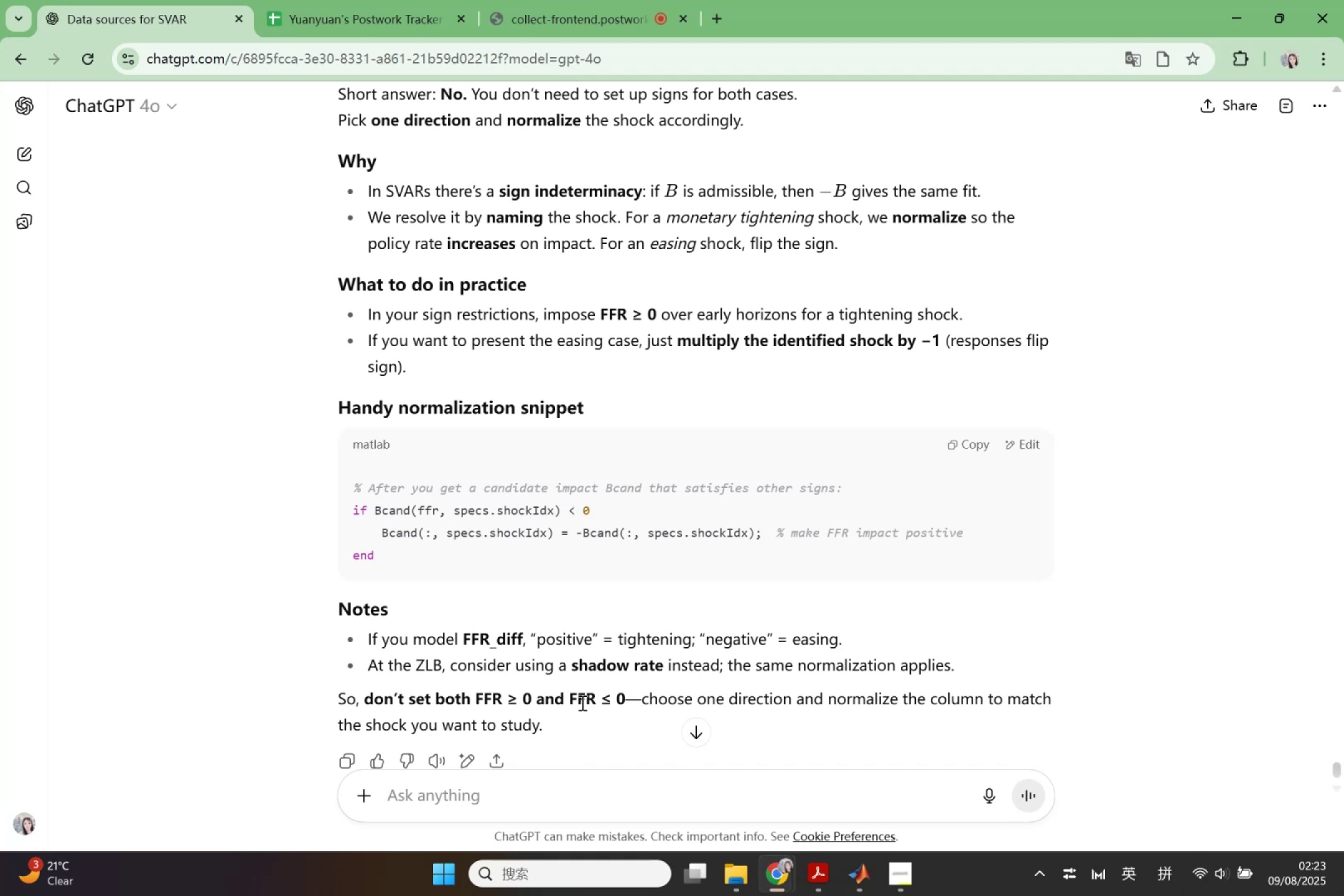 
wait(16.23)
 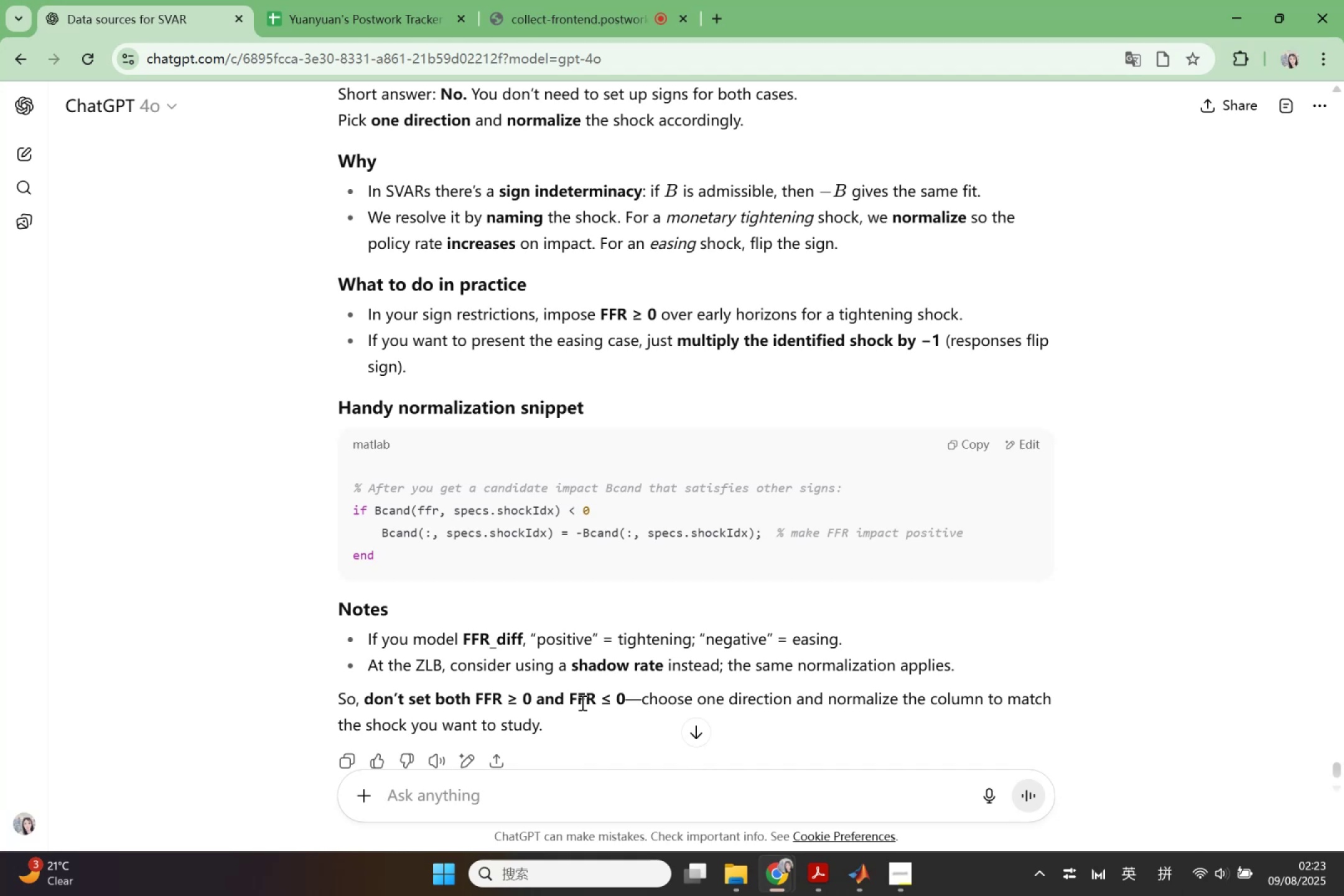 
scroll: coordinate [693, 618], scroll_direction: up, amount: 84.0
 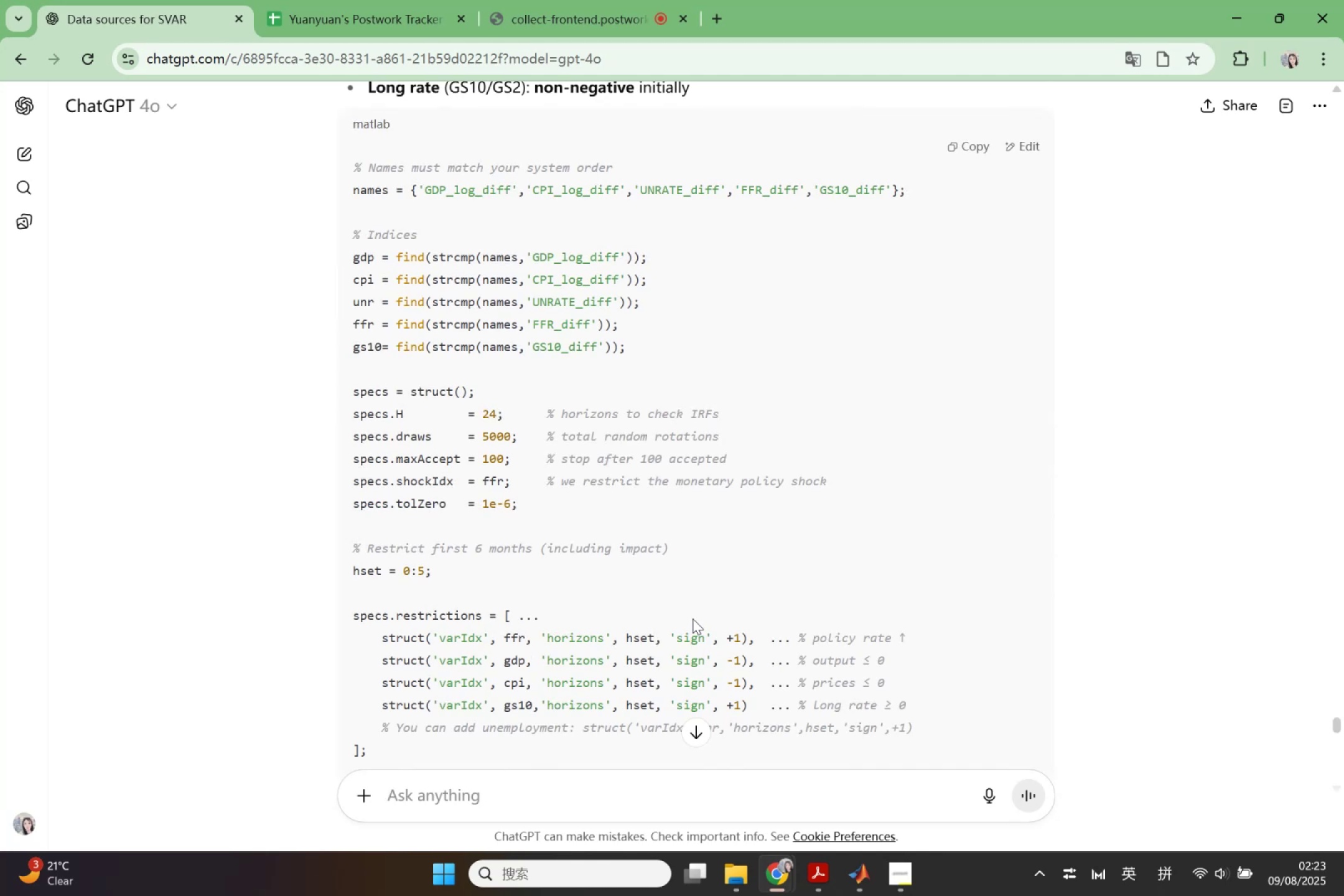 
wait(5.63)
 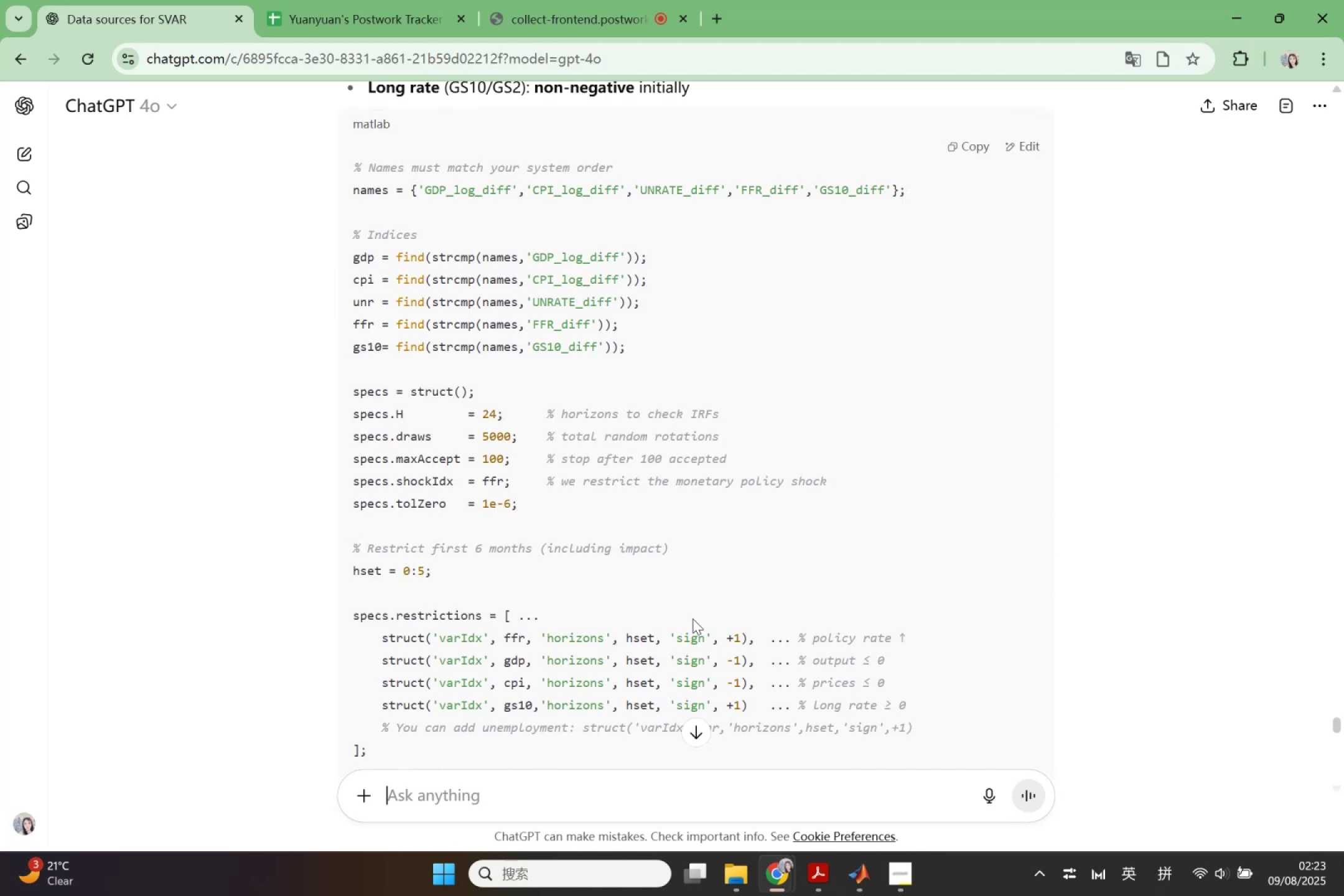 
scroll: coordinate [693, 618], scroll_direction: up, amount: 2.0
 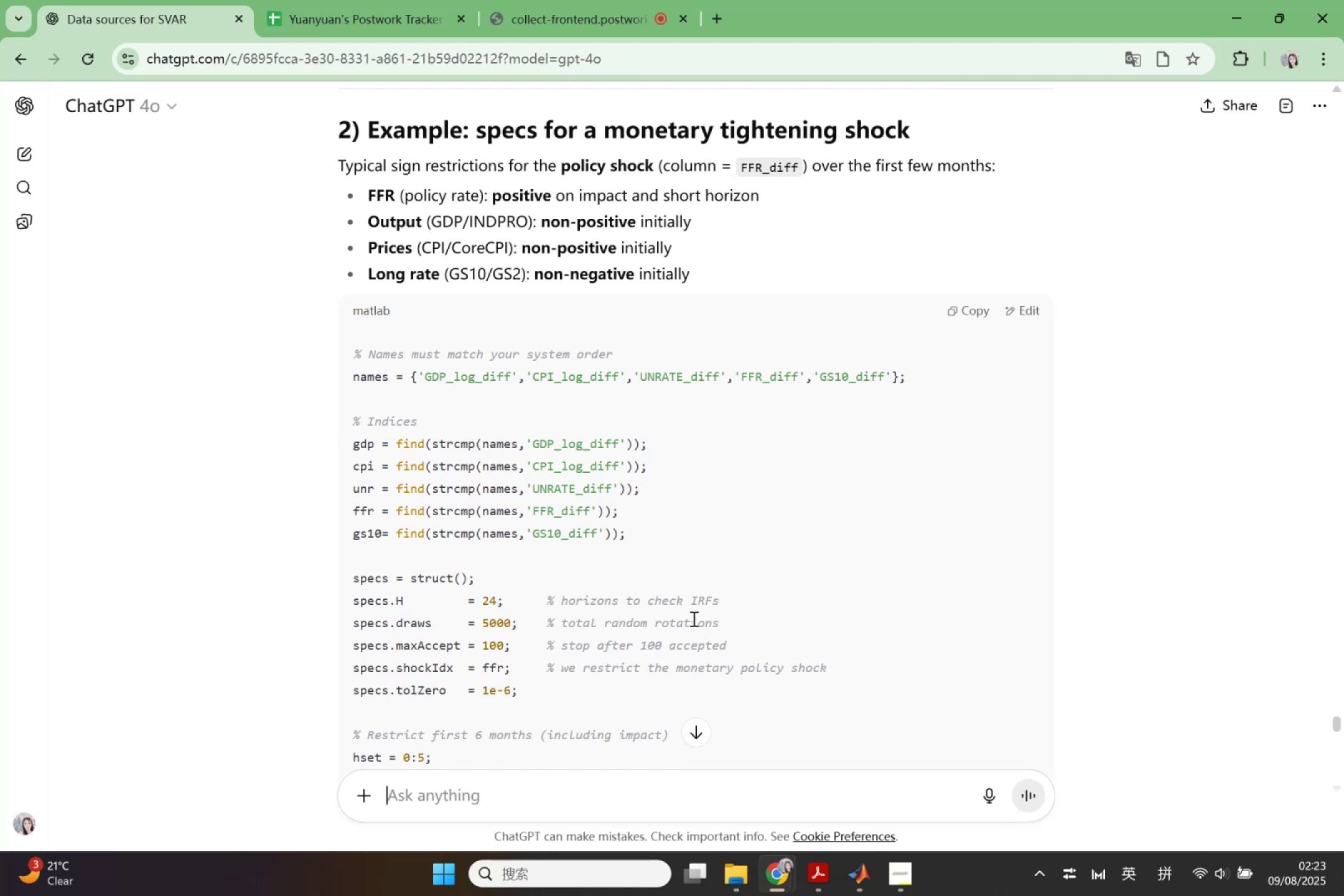 
wait(13.39)
 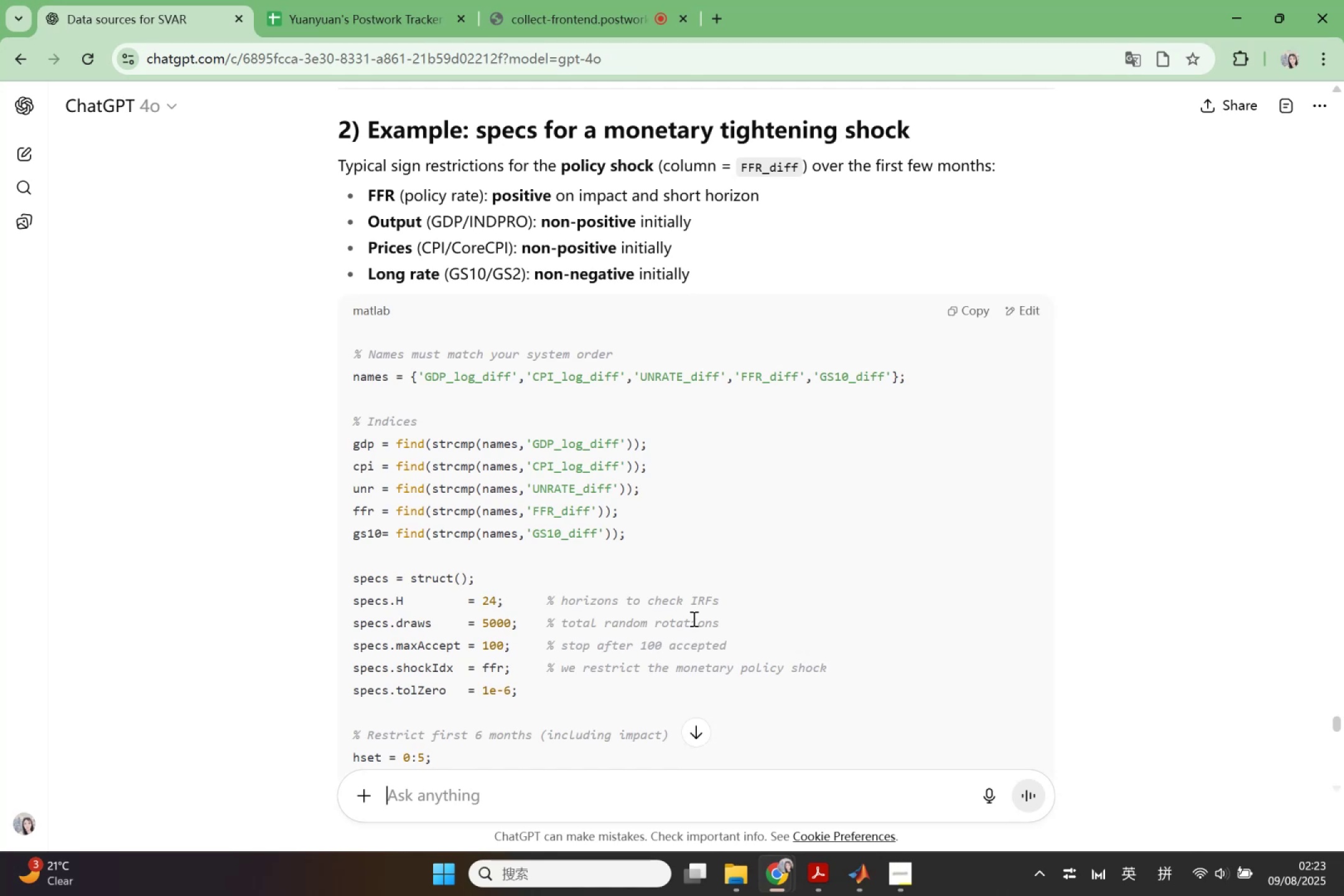 
left_click_drag(start_coordinate=[337, 168], to_coordinate=[701, 272])
 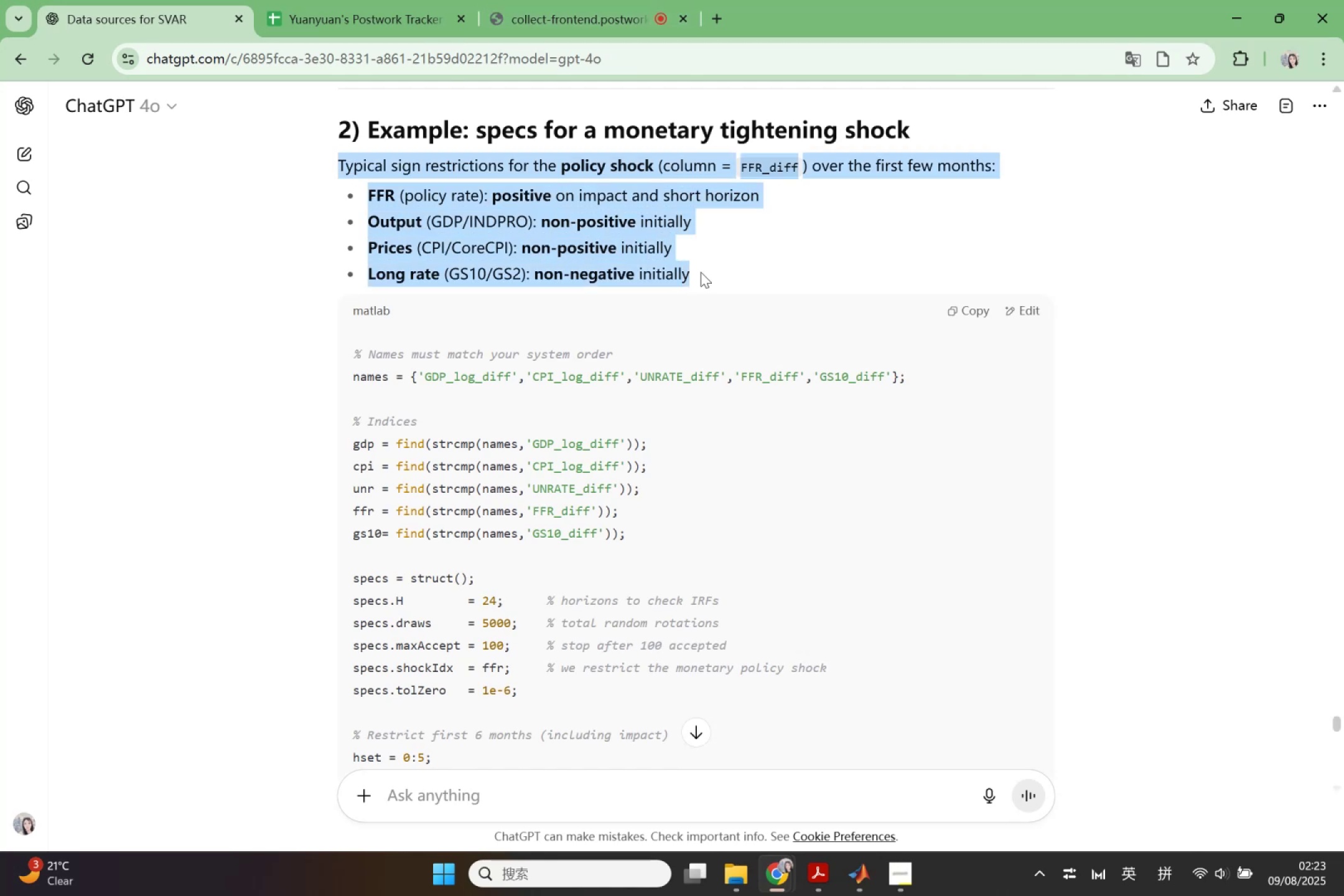 
key(Control+ControlLeft)
 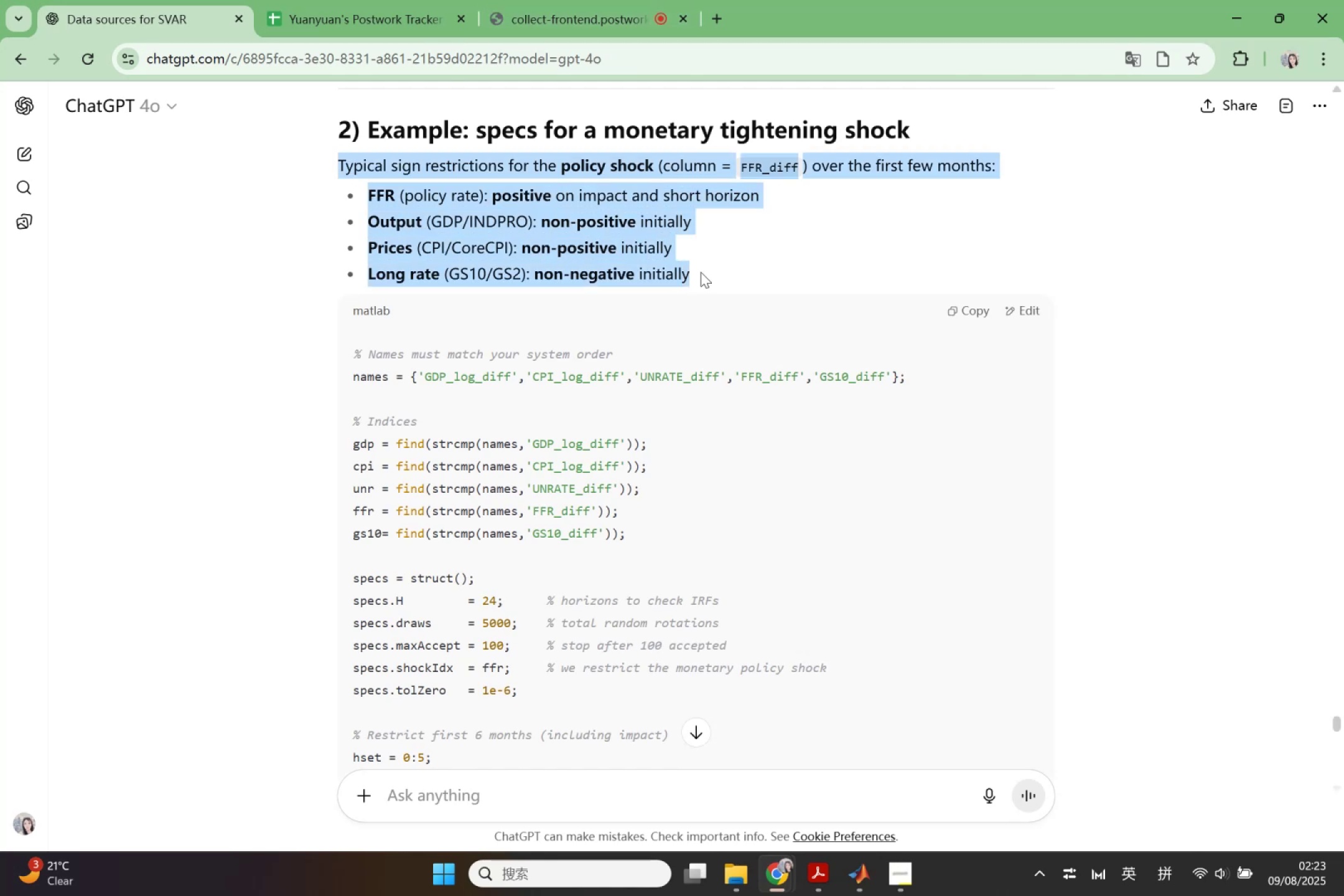 
key(Control+C)
 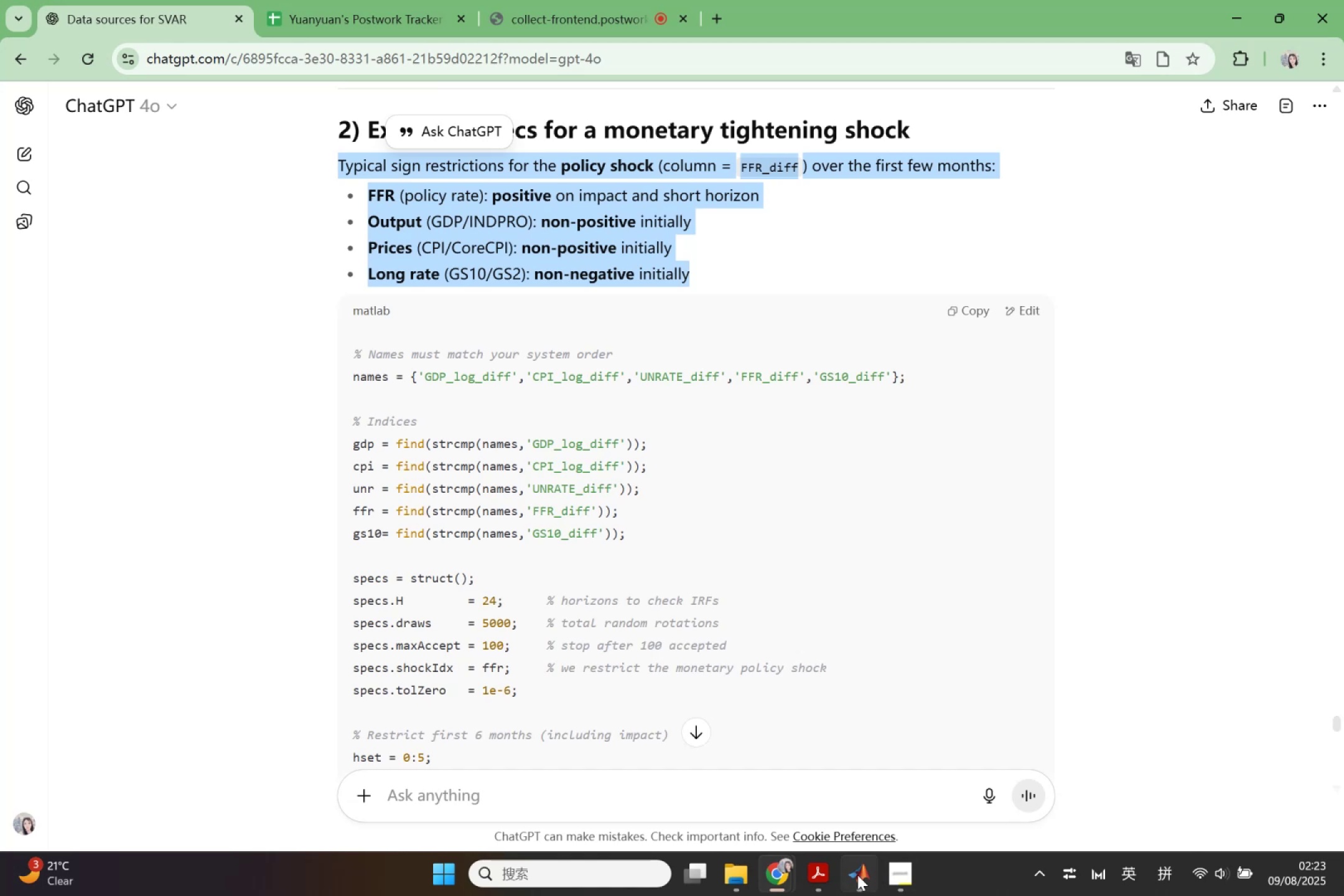 
left_click([857, 875])
 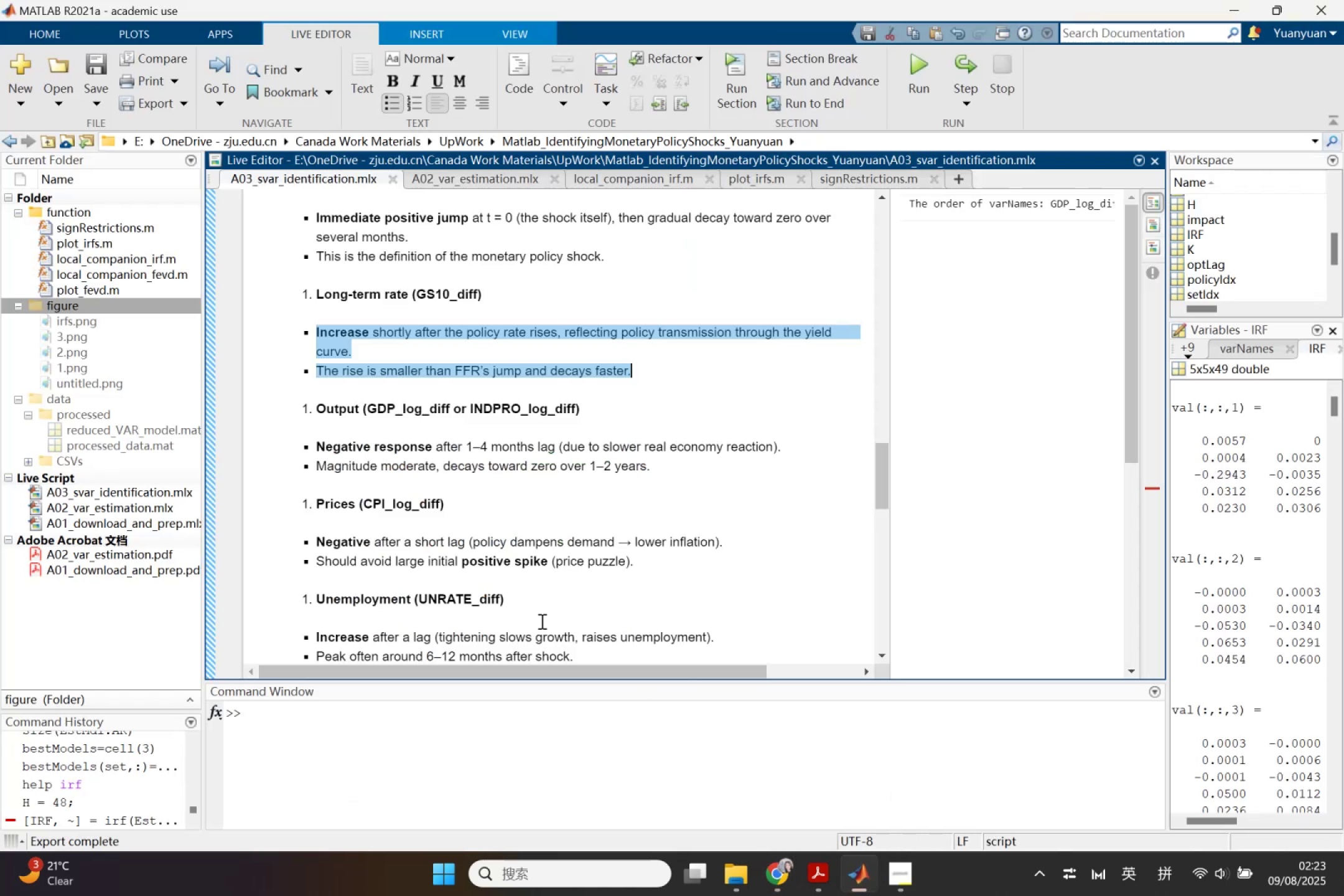 
scroll: coordinate [483, 566], scroll_direction: down, amount: 5.0
 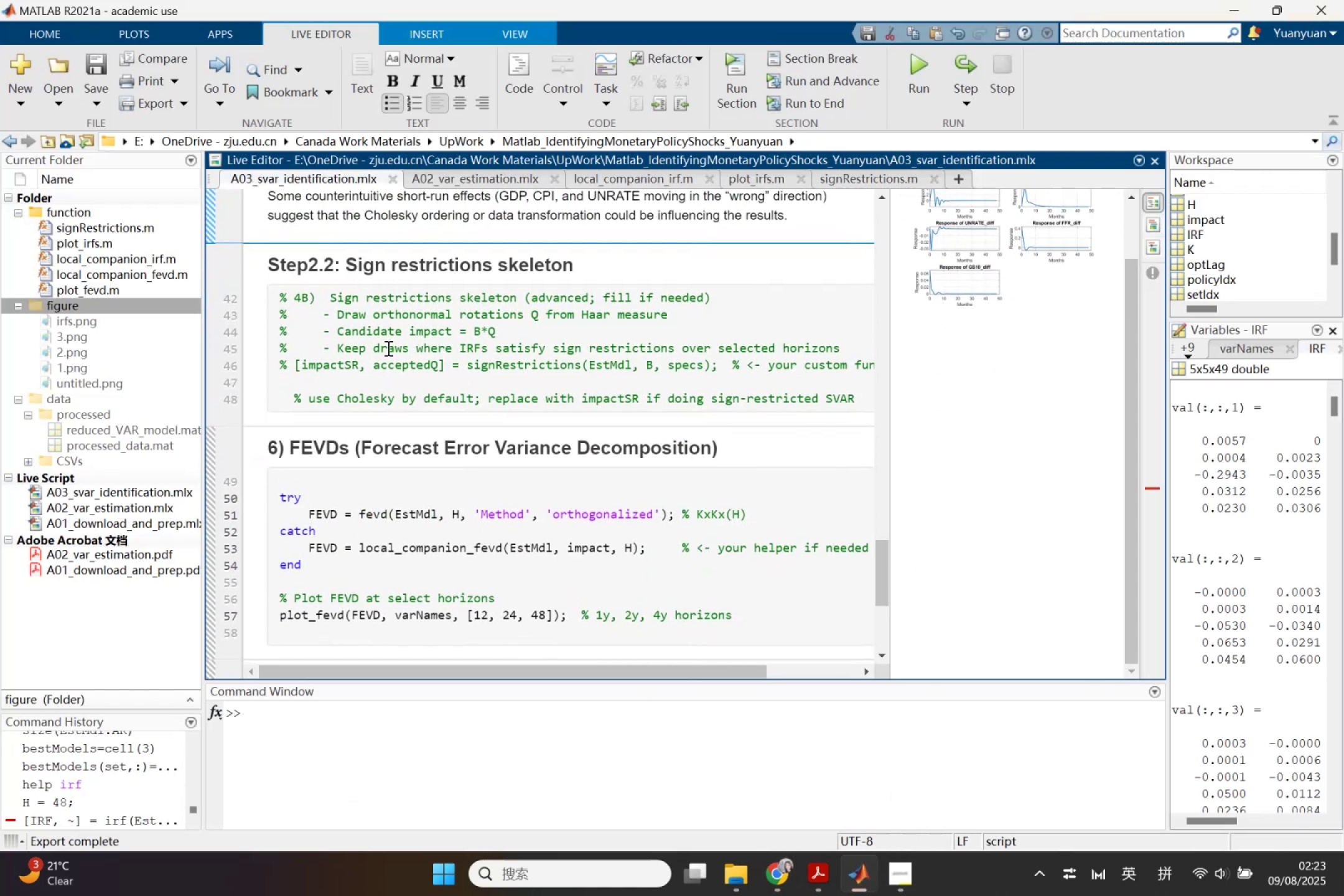 
left_click([645, 259])
 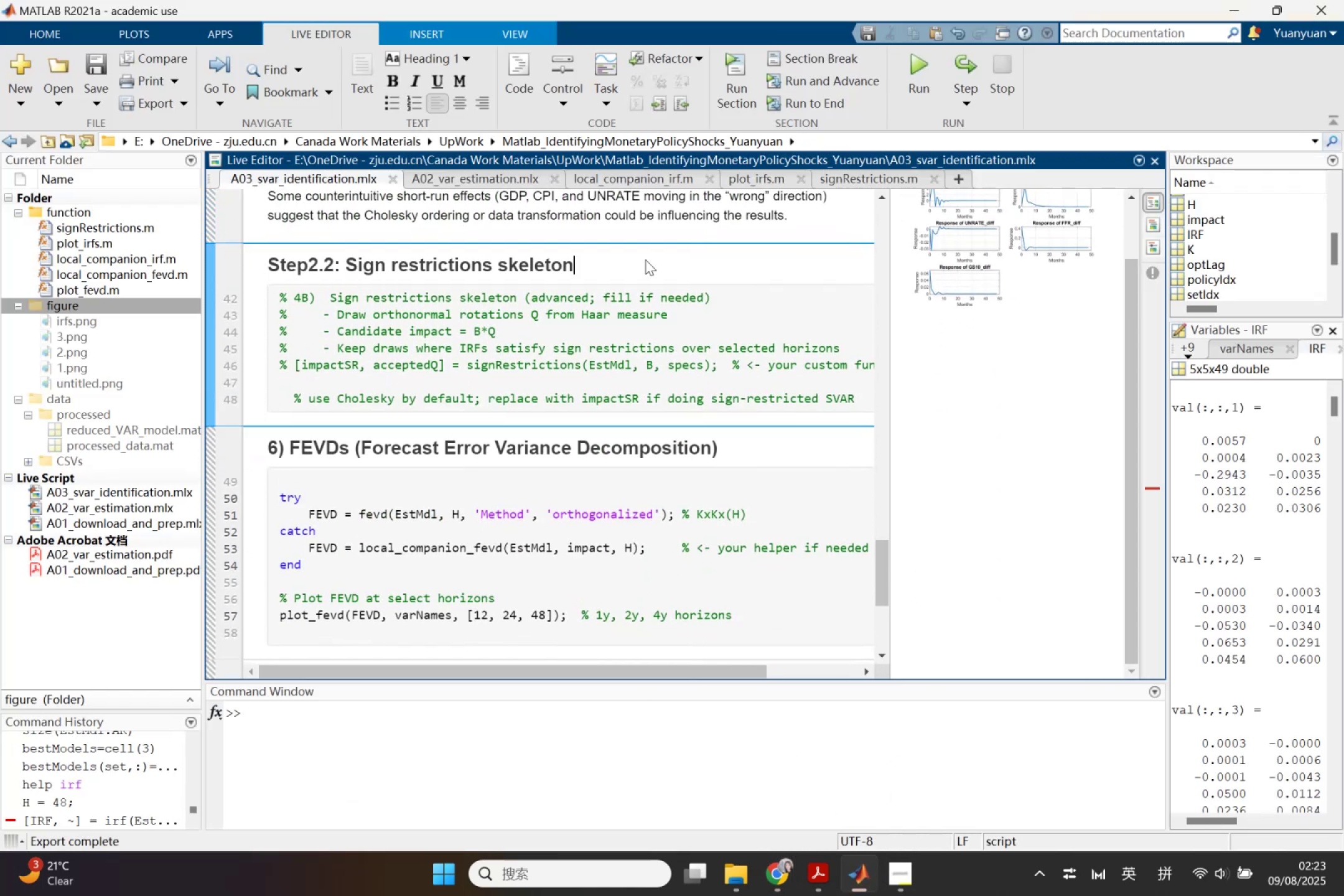 
key(Enter)
 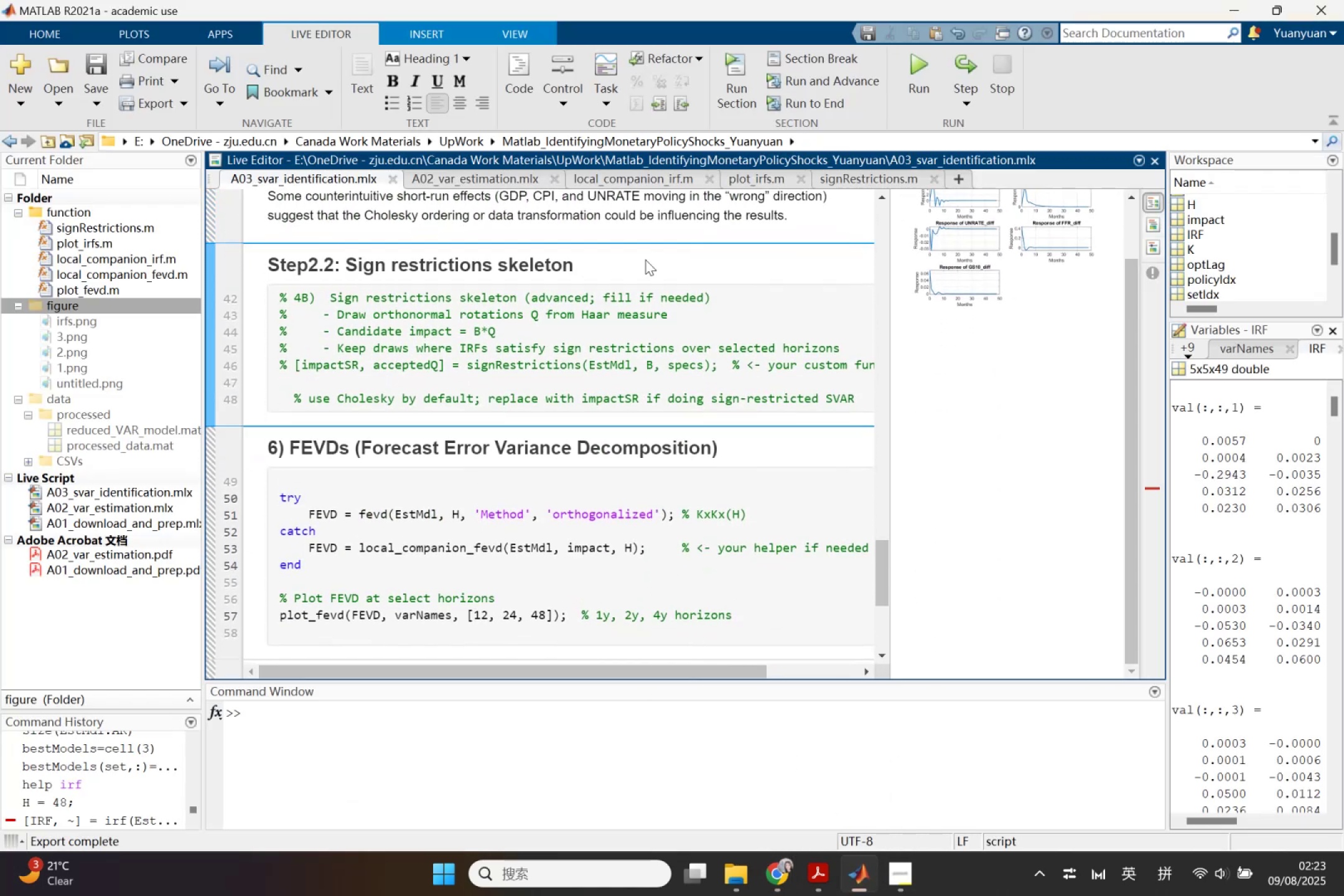 
key(Control+V)
 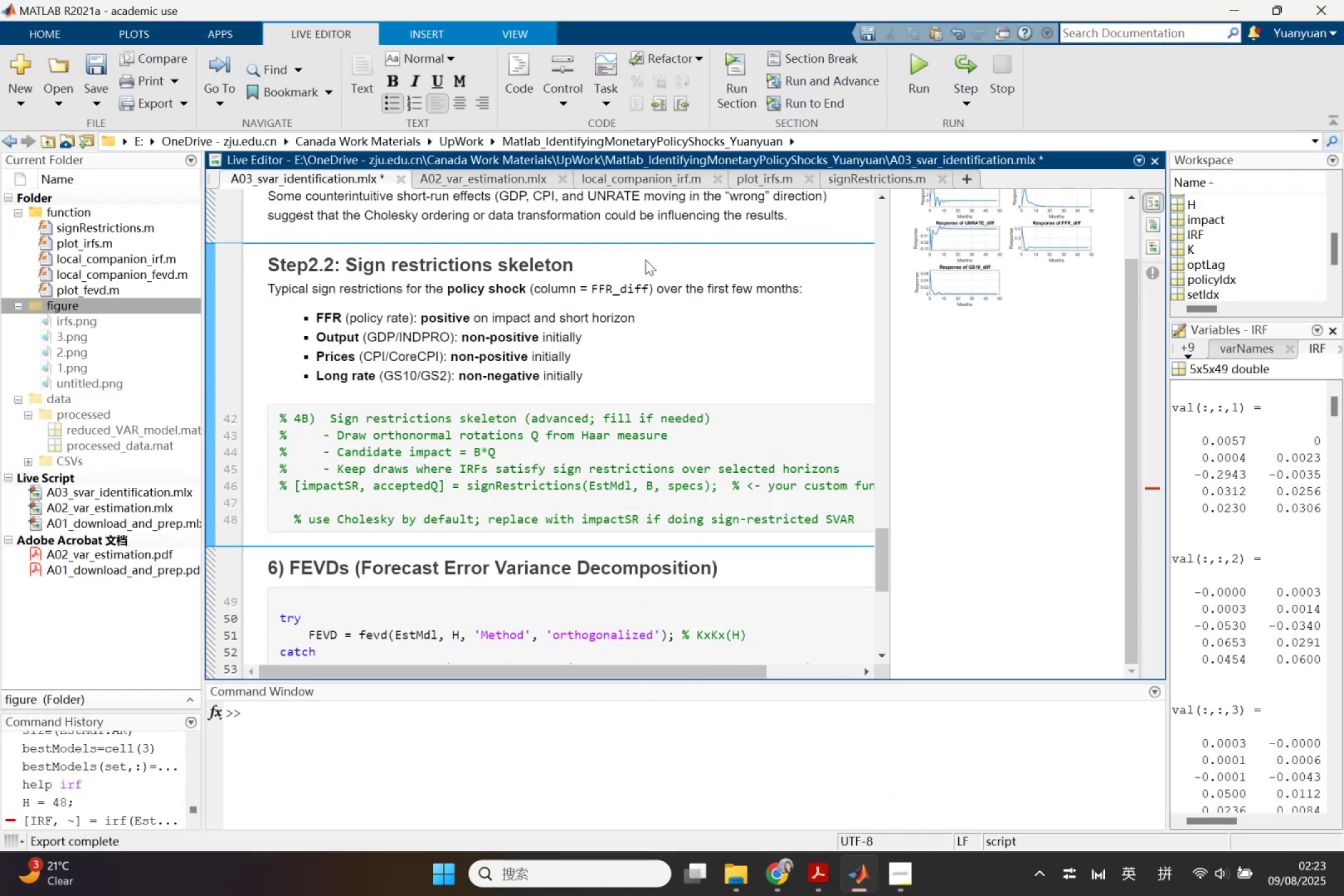 
left_click([645, 259])
 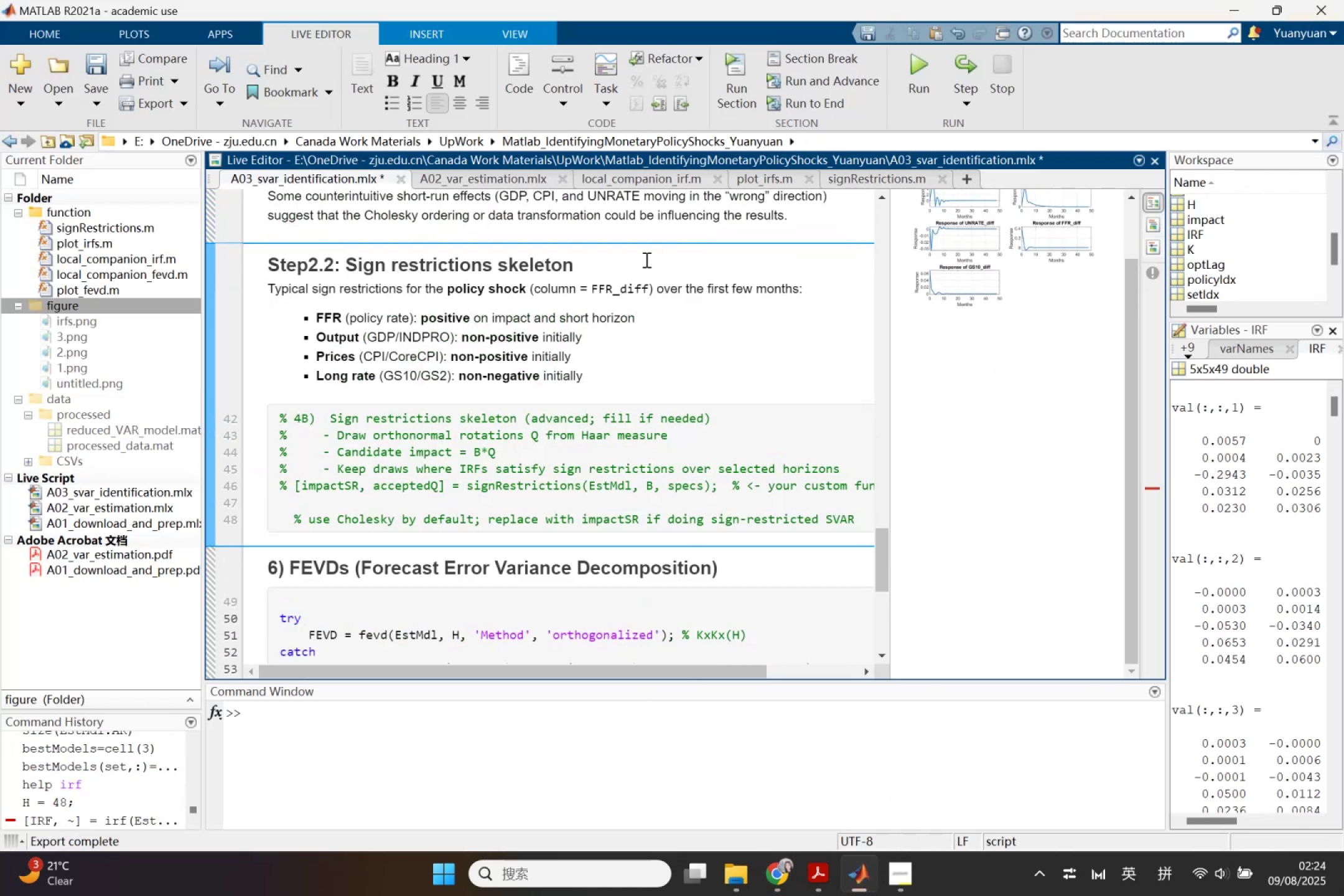 
key(Enter)
 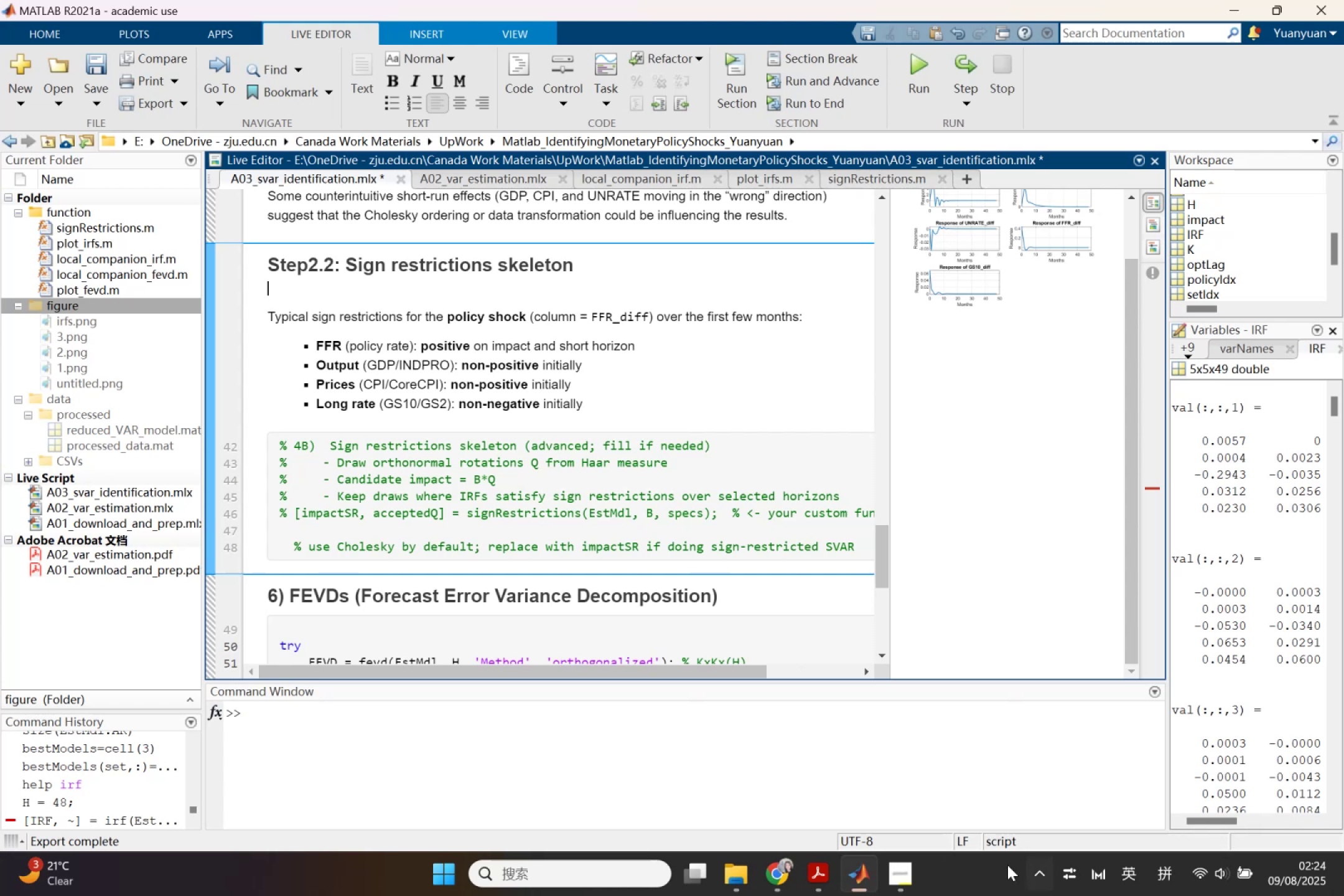 
left_click([827, 876])
 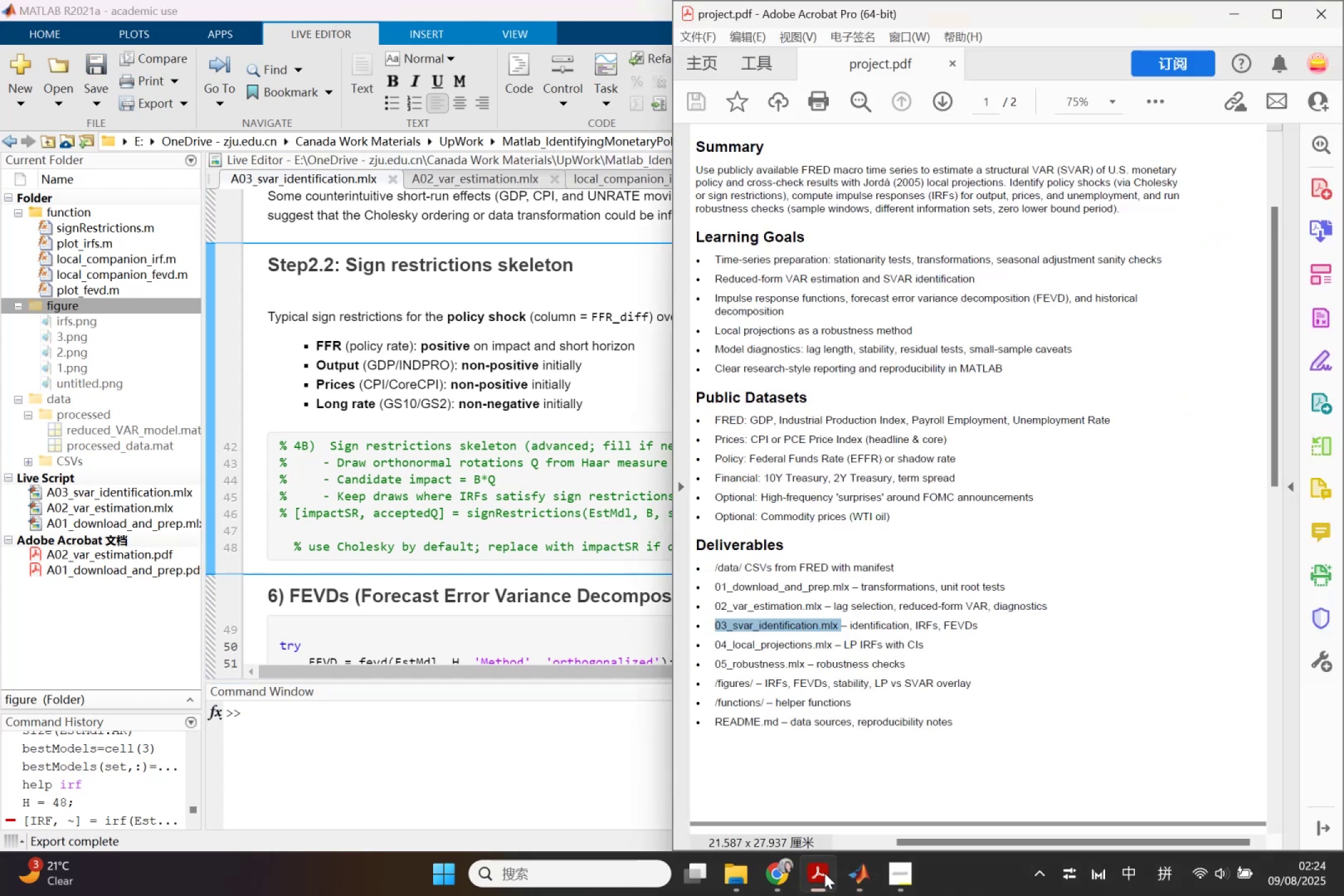 
left_click([824, 873])
 